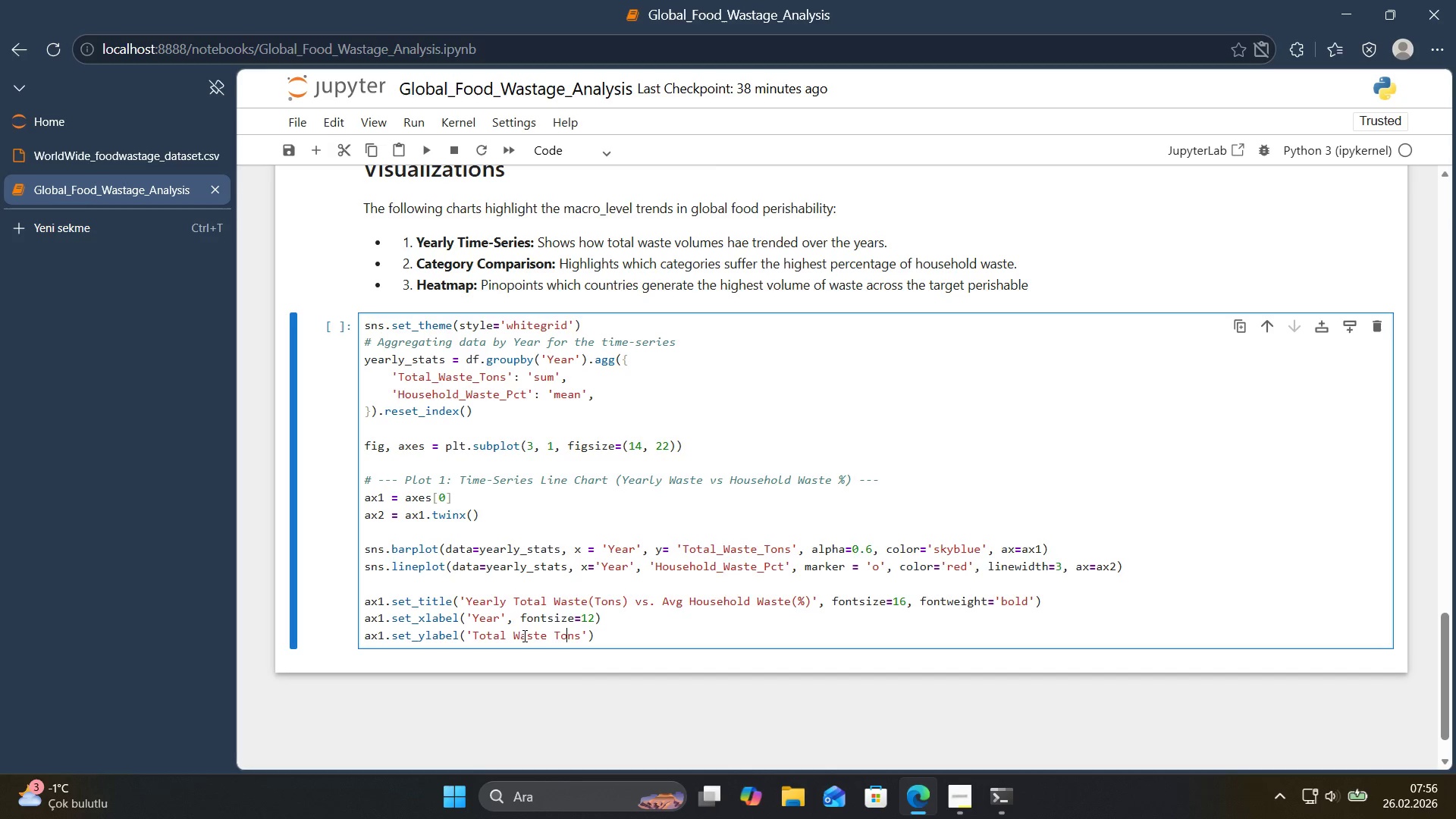 
key(ArrowLeft)
 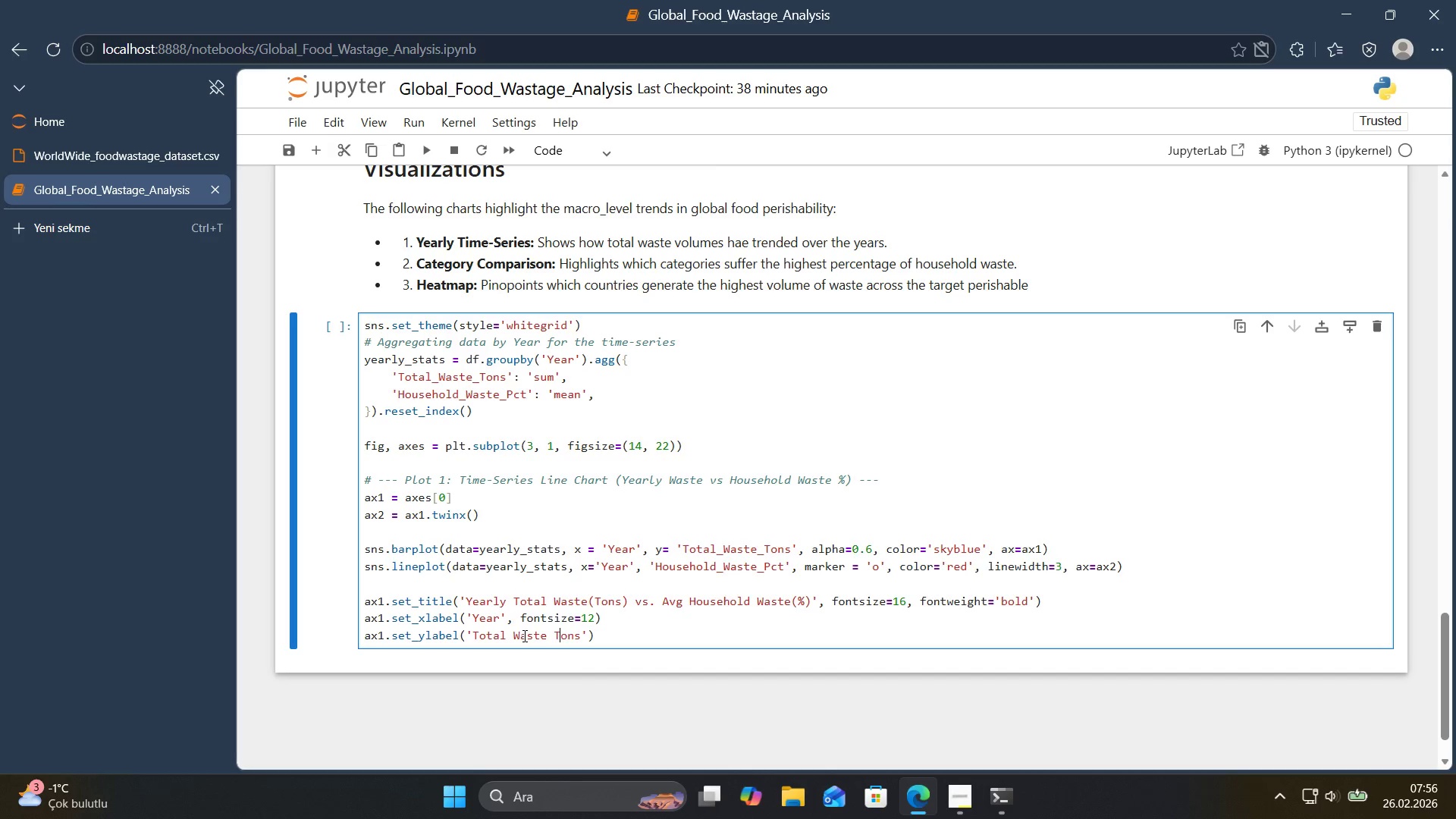 
key(ArrowLeft)
 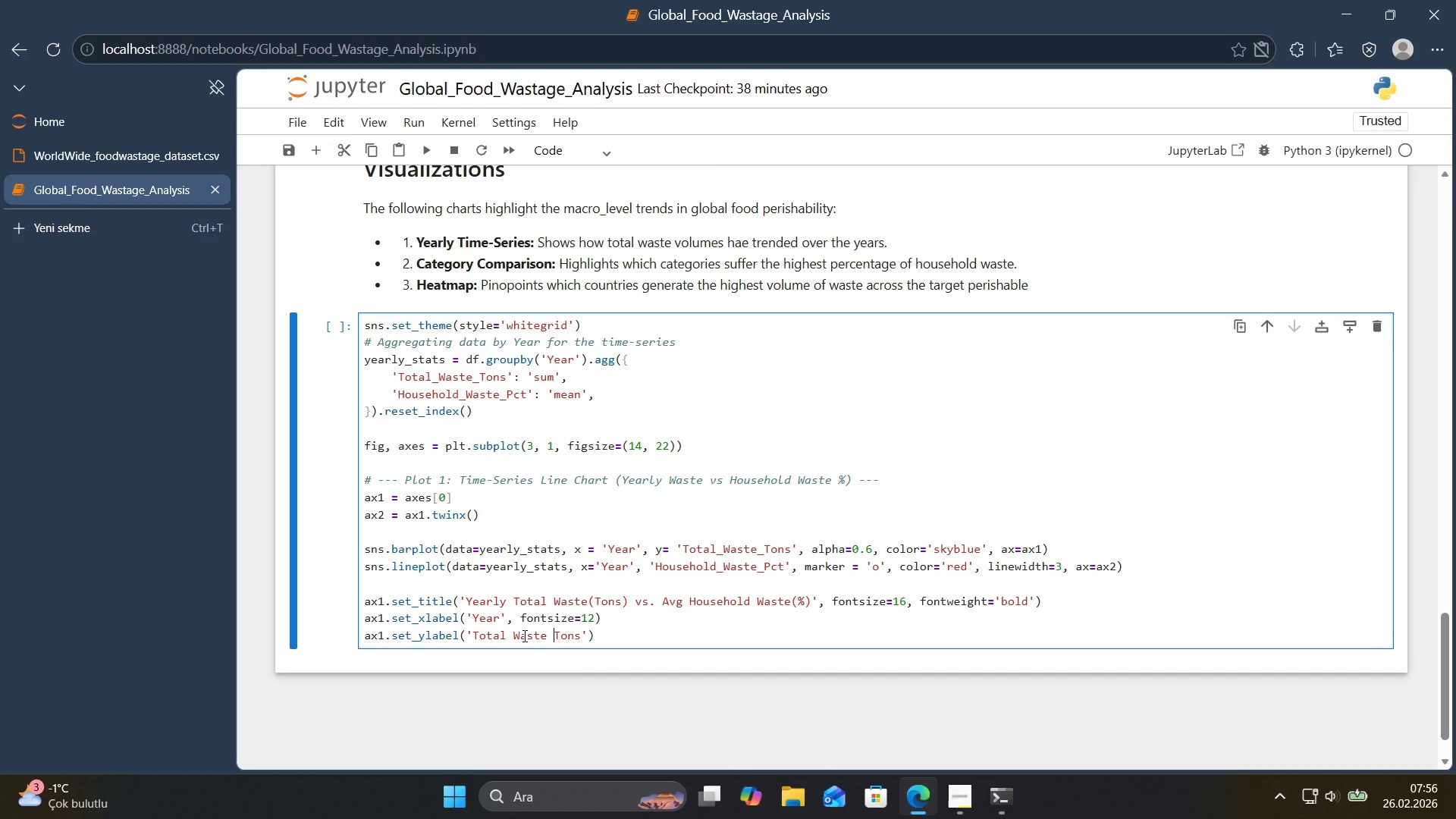 
key(Shift+8)
 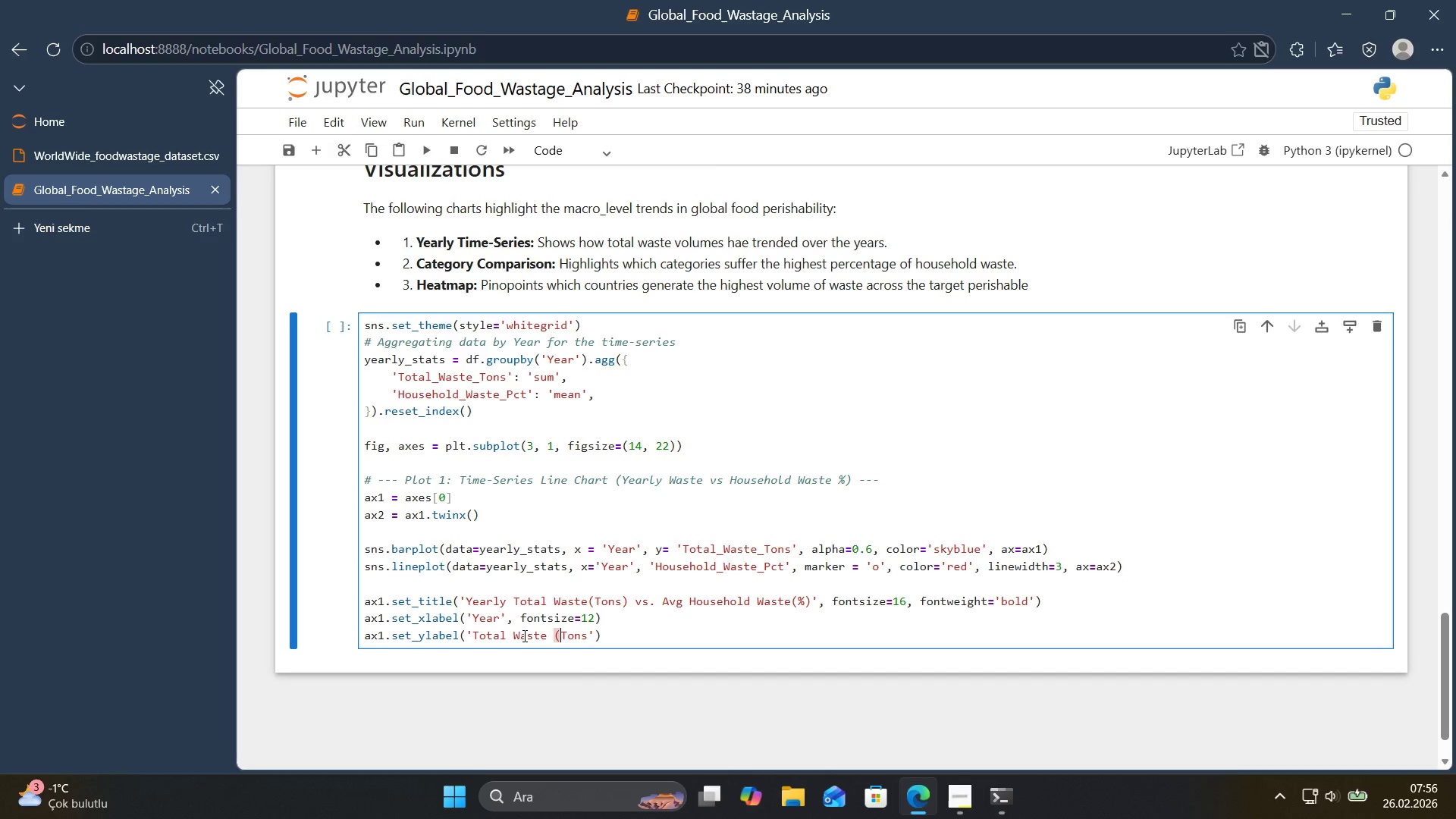 
hold_key(key=ArrowRight, duration=0.59)
 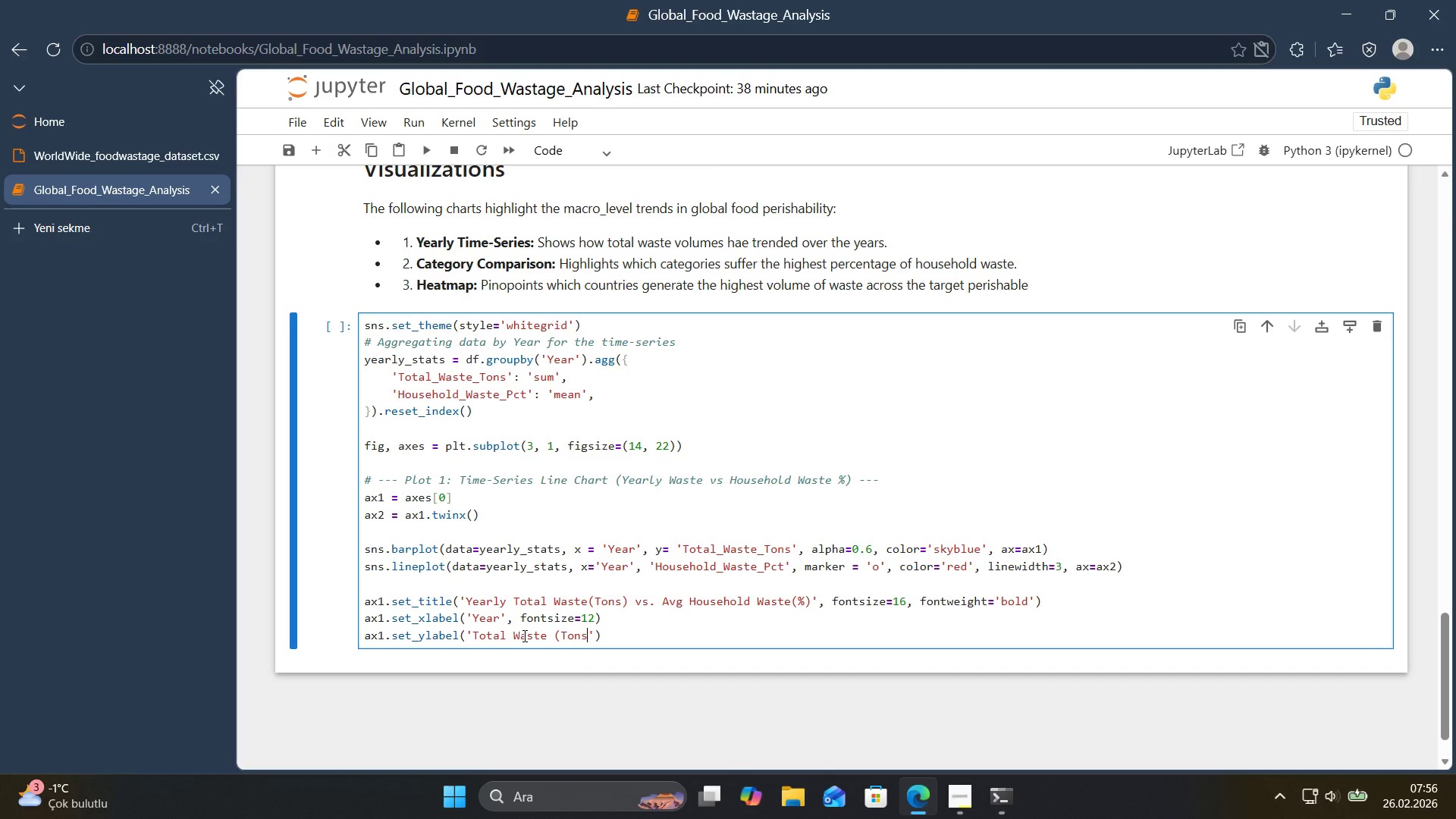 
key(Shift+ShiftRight)
 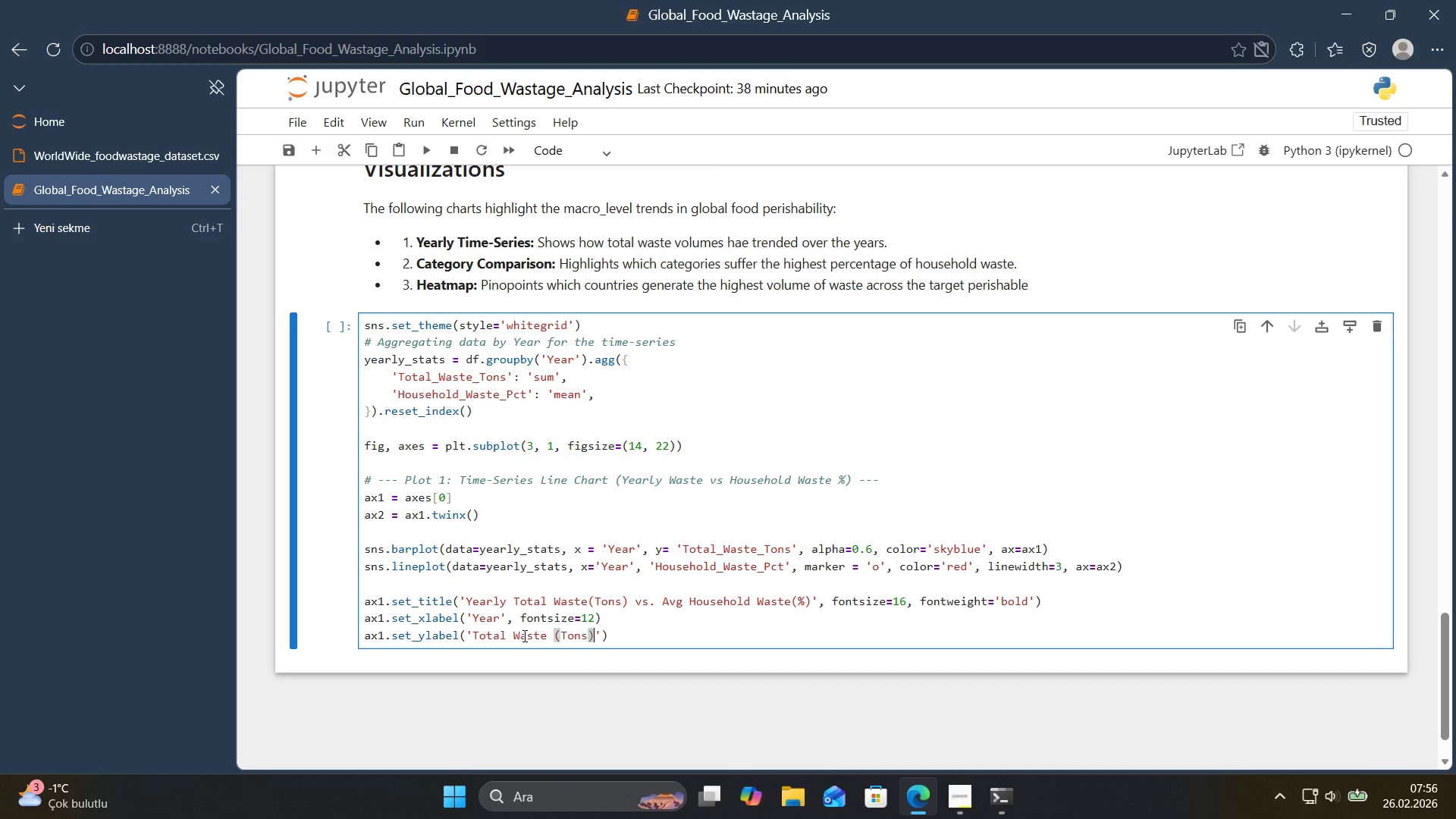 
key(Shift+9)
 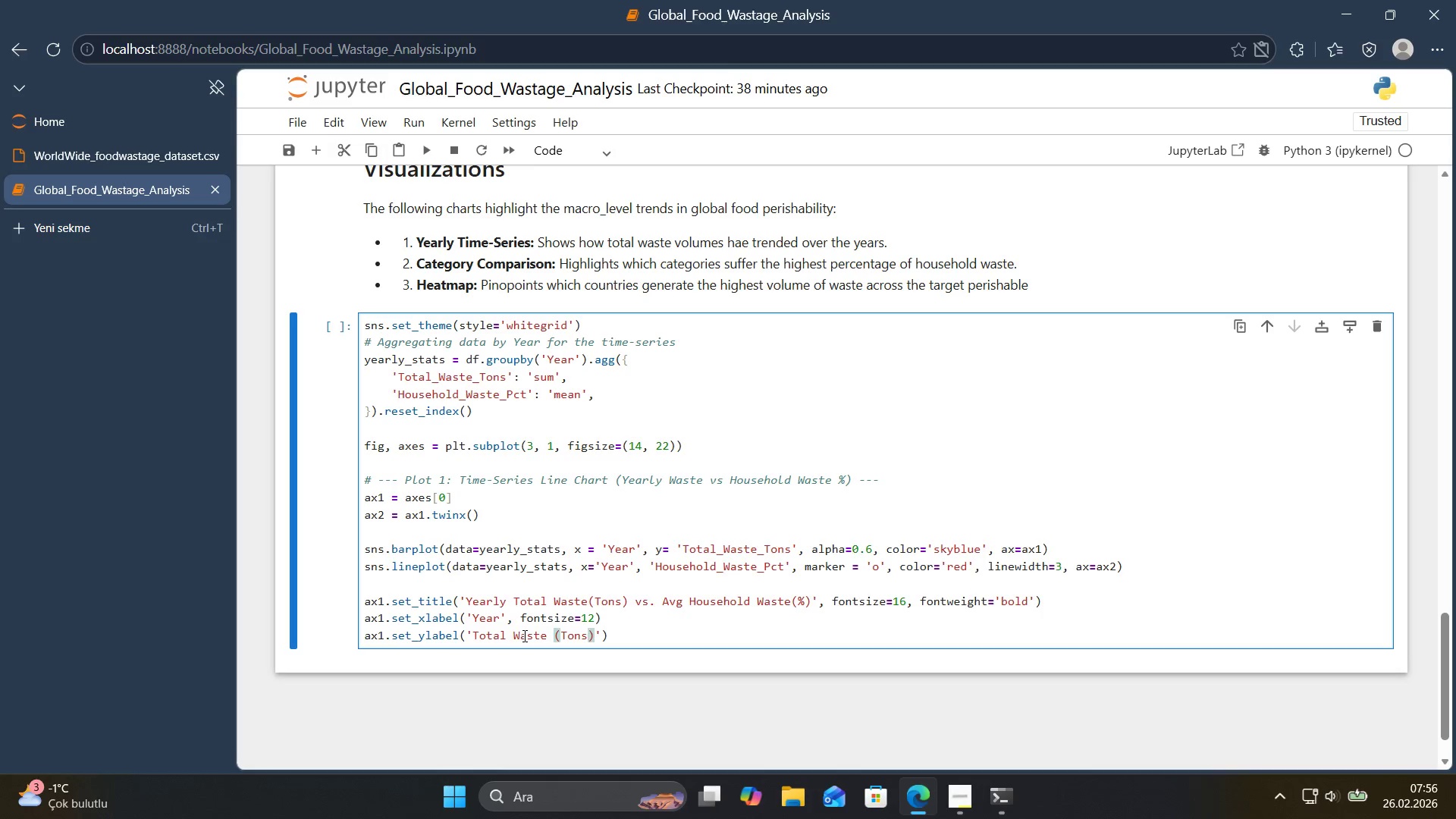 
key(Space)
 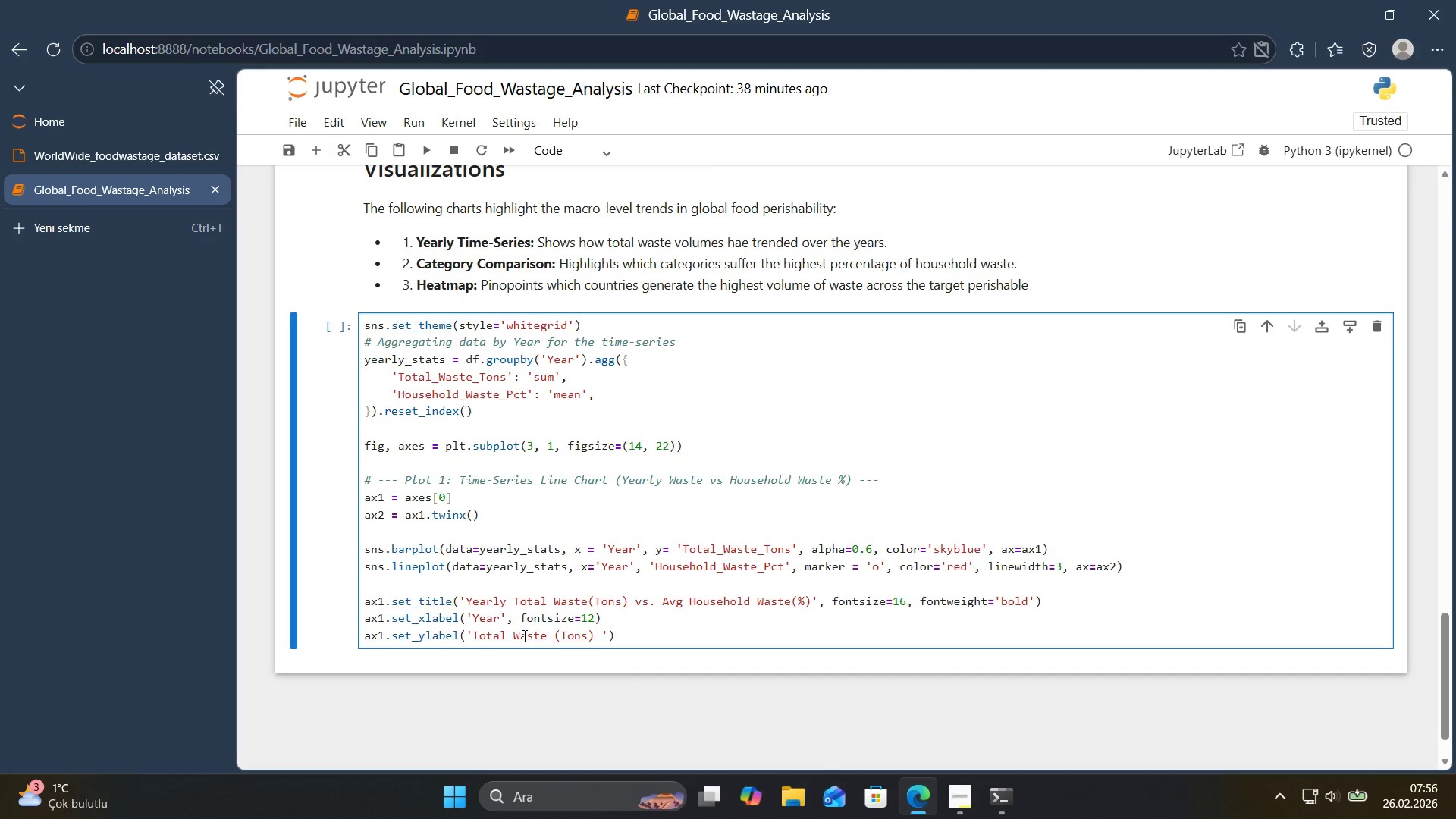 
wait(6.44)
 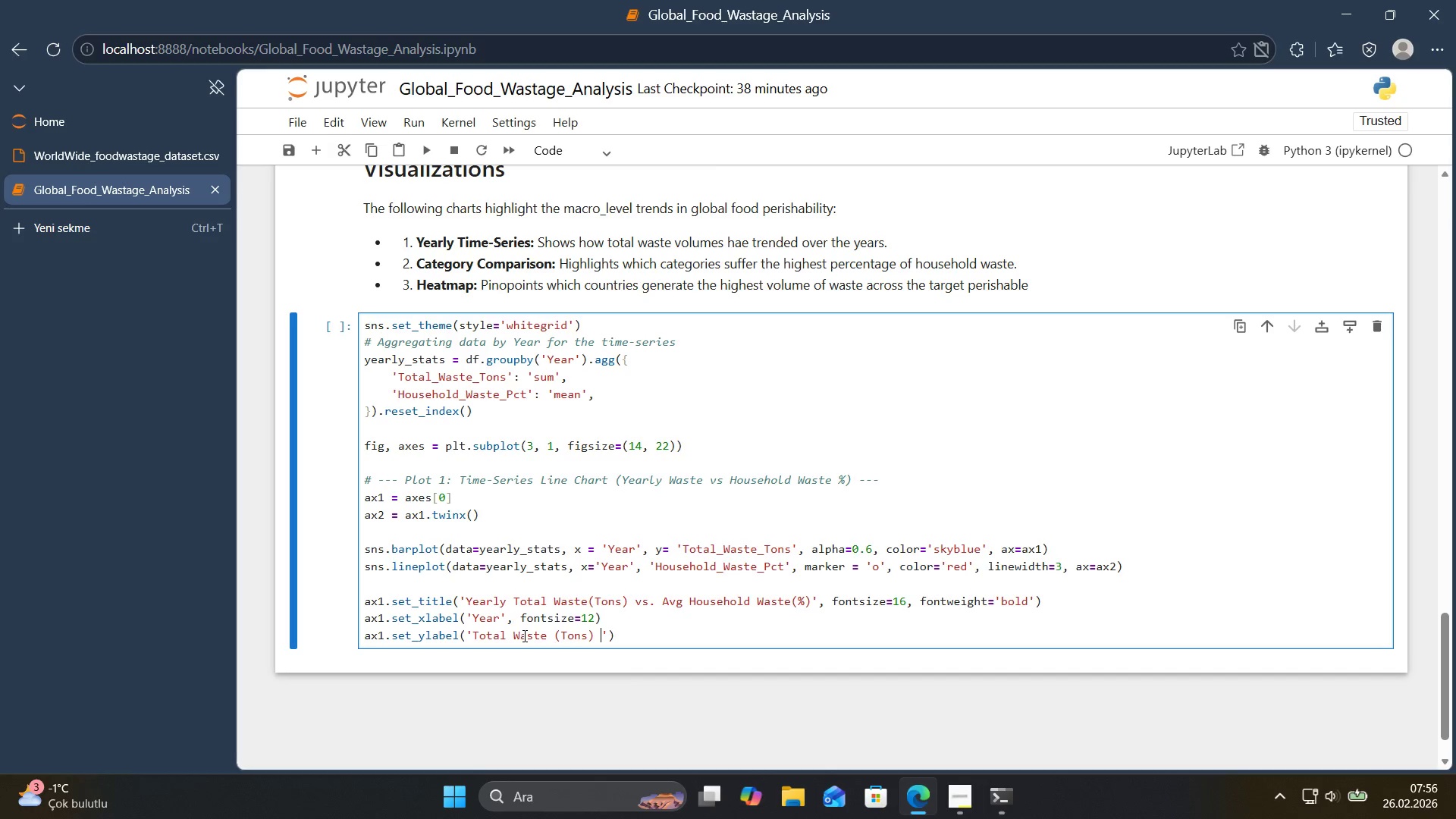 
key(Backspace)
 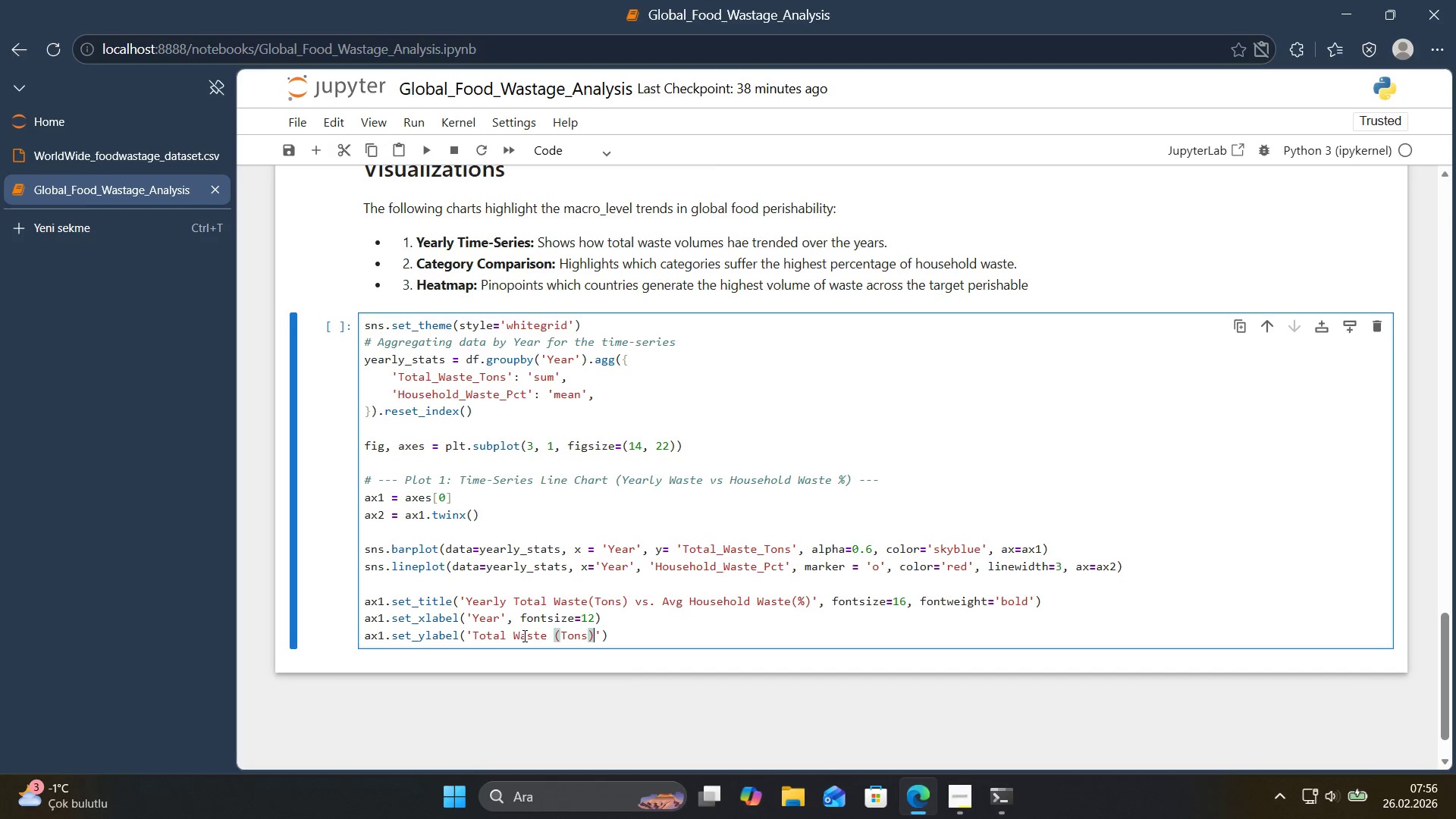 
key(Space)
 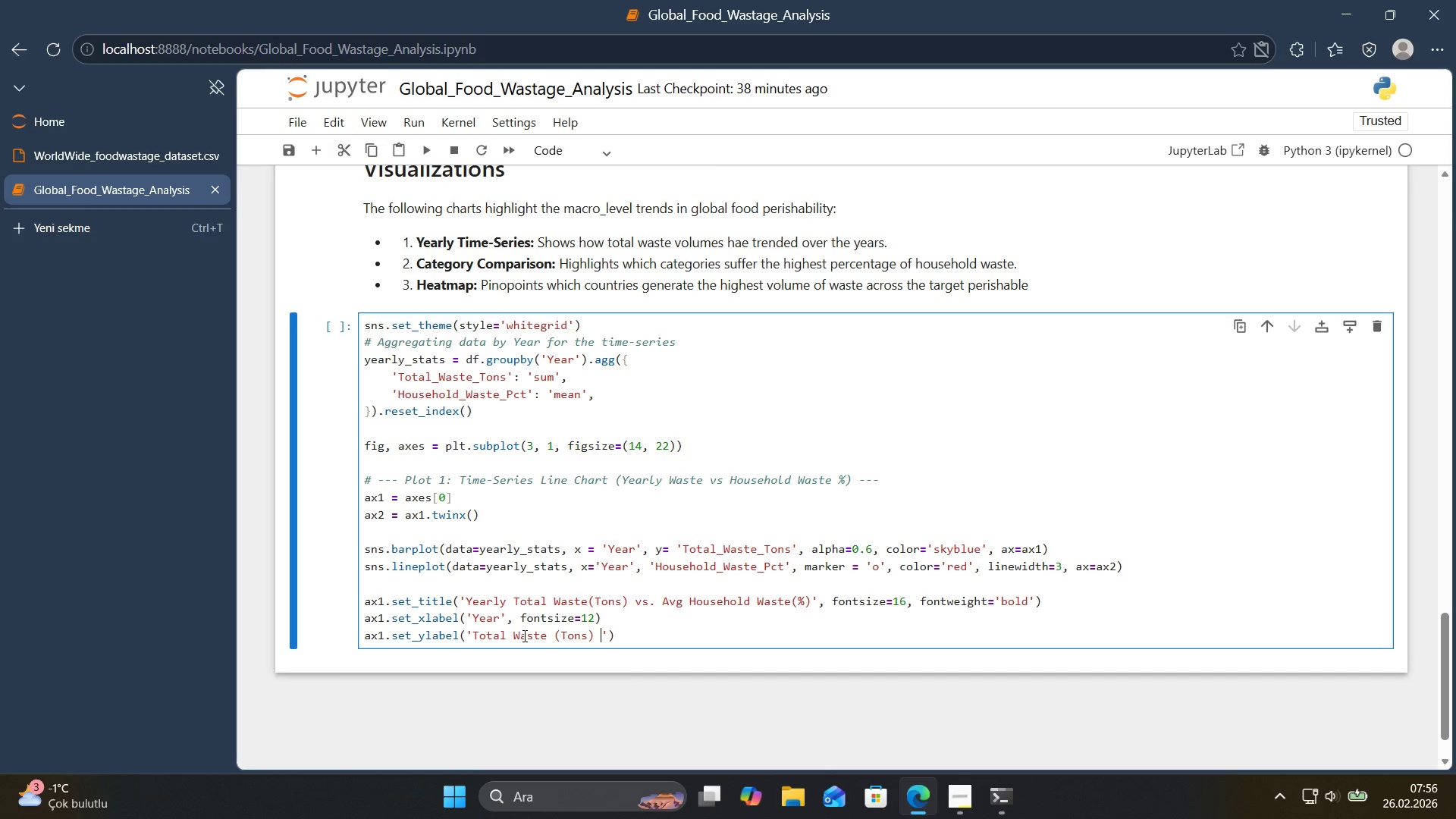 
key(Alt+Control+8)
 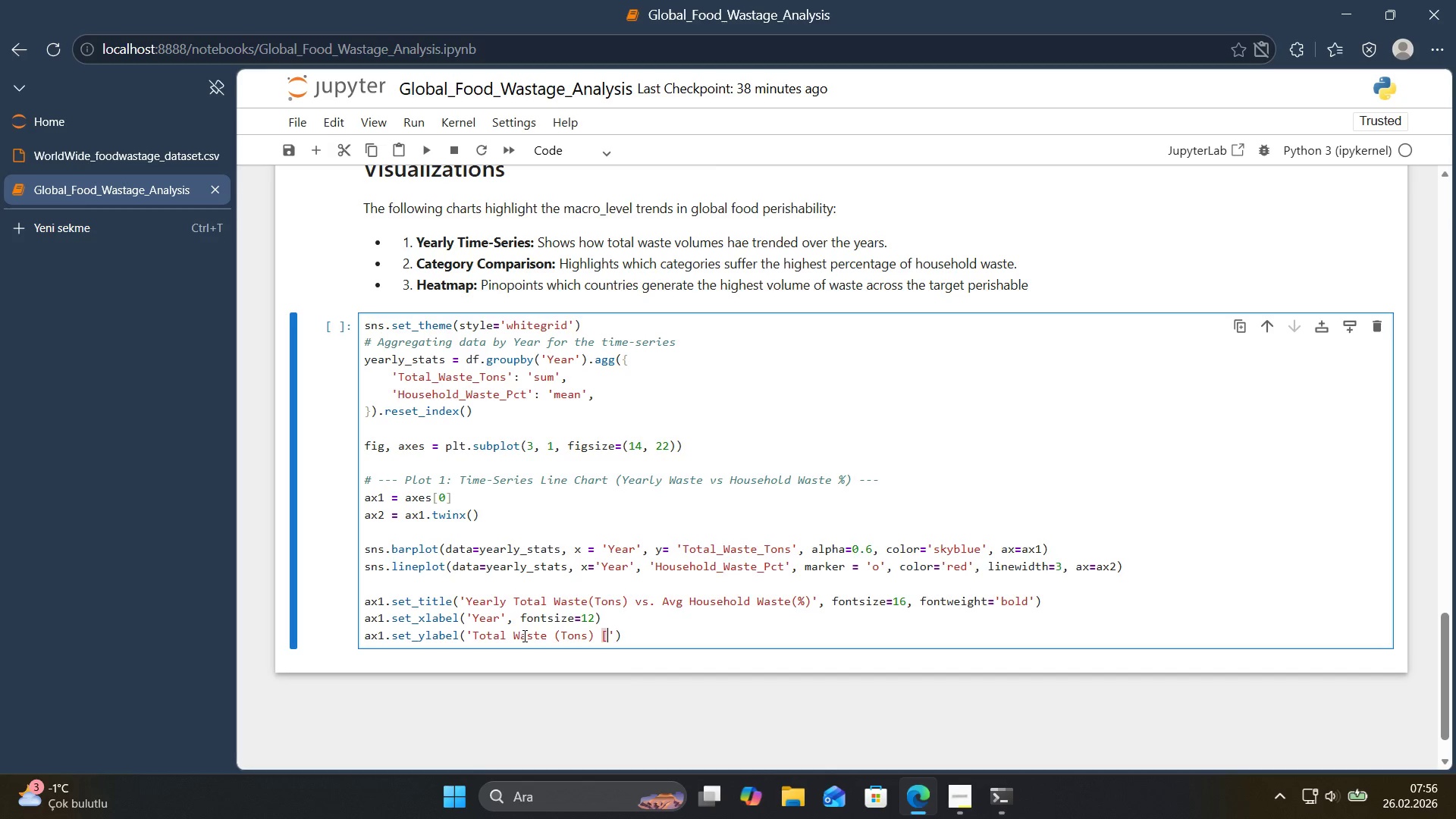 
key(Alt+Control+9)
 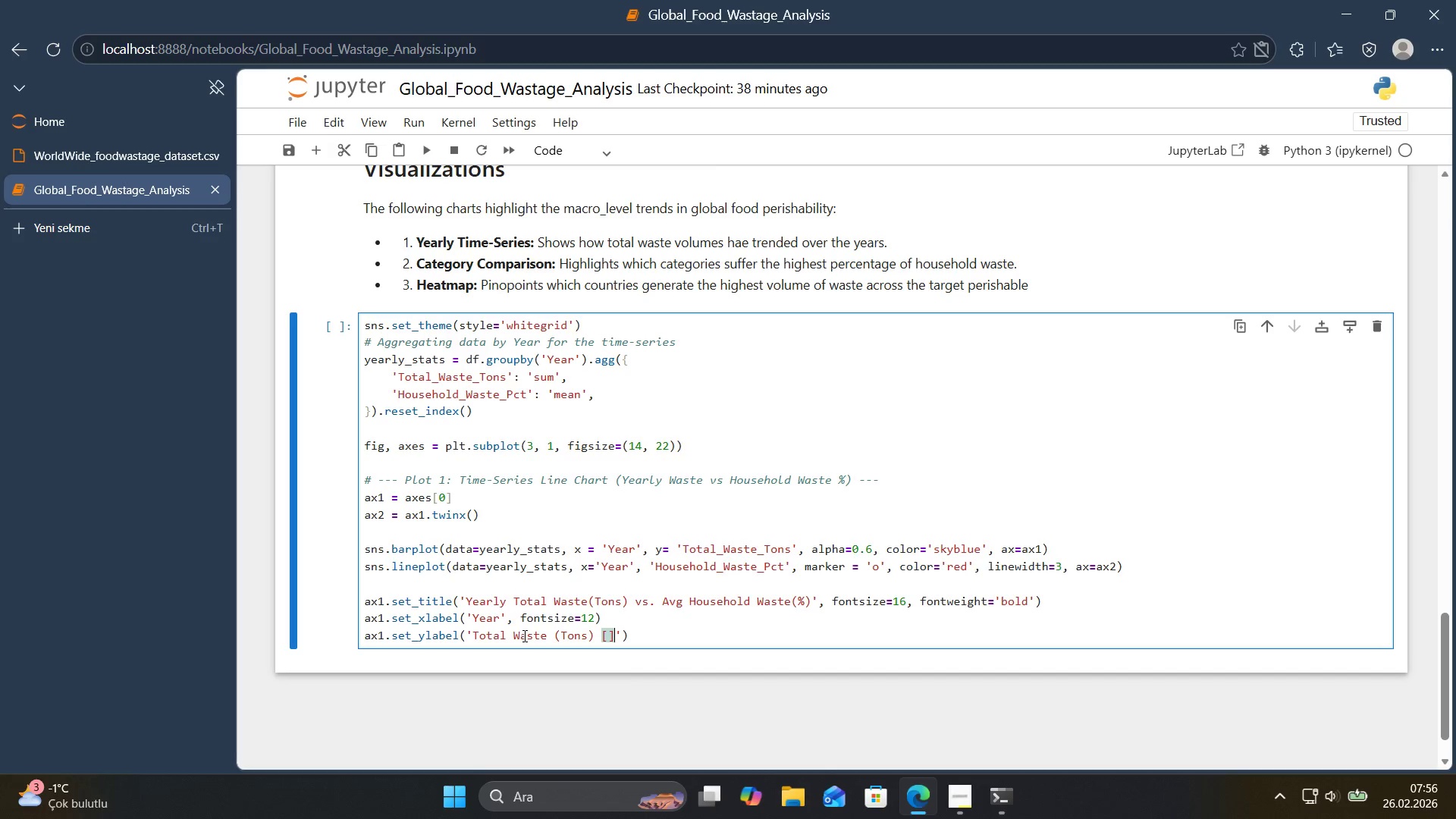 
key(ArrowLeft)
 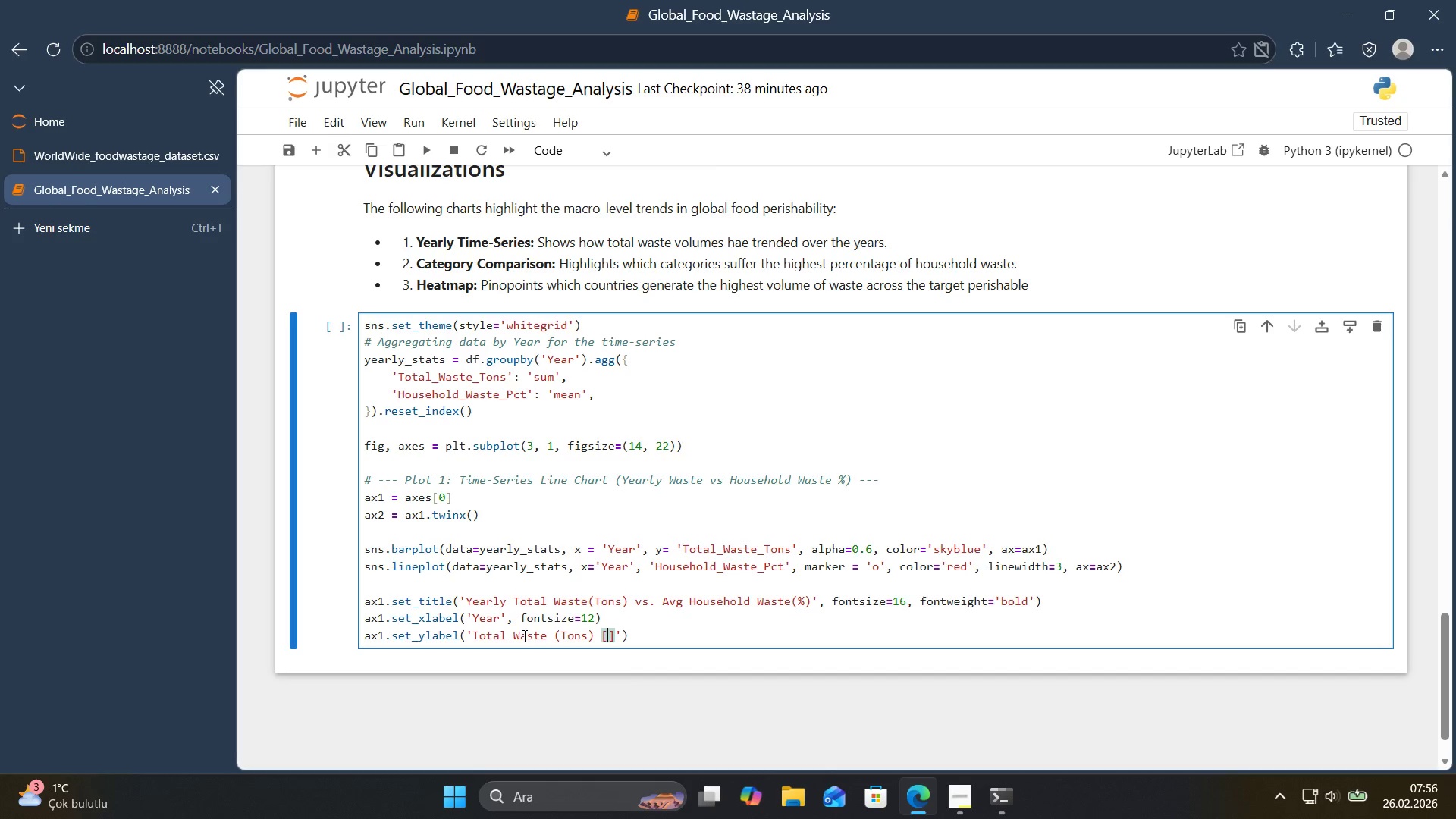 
type(Bar)
 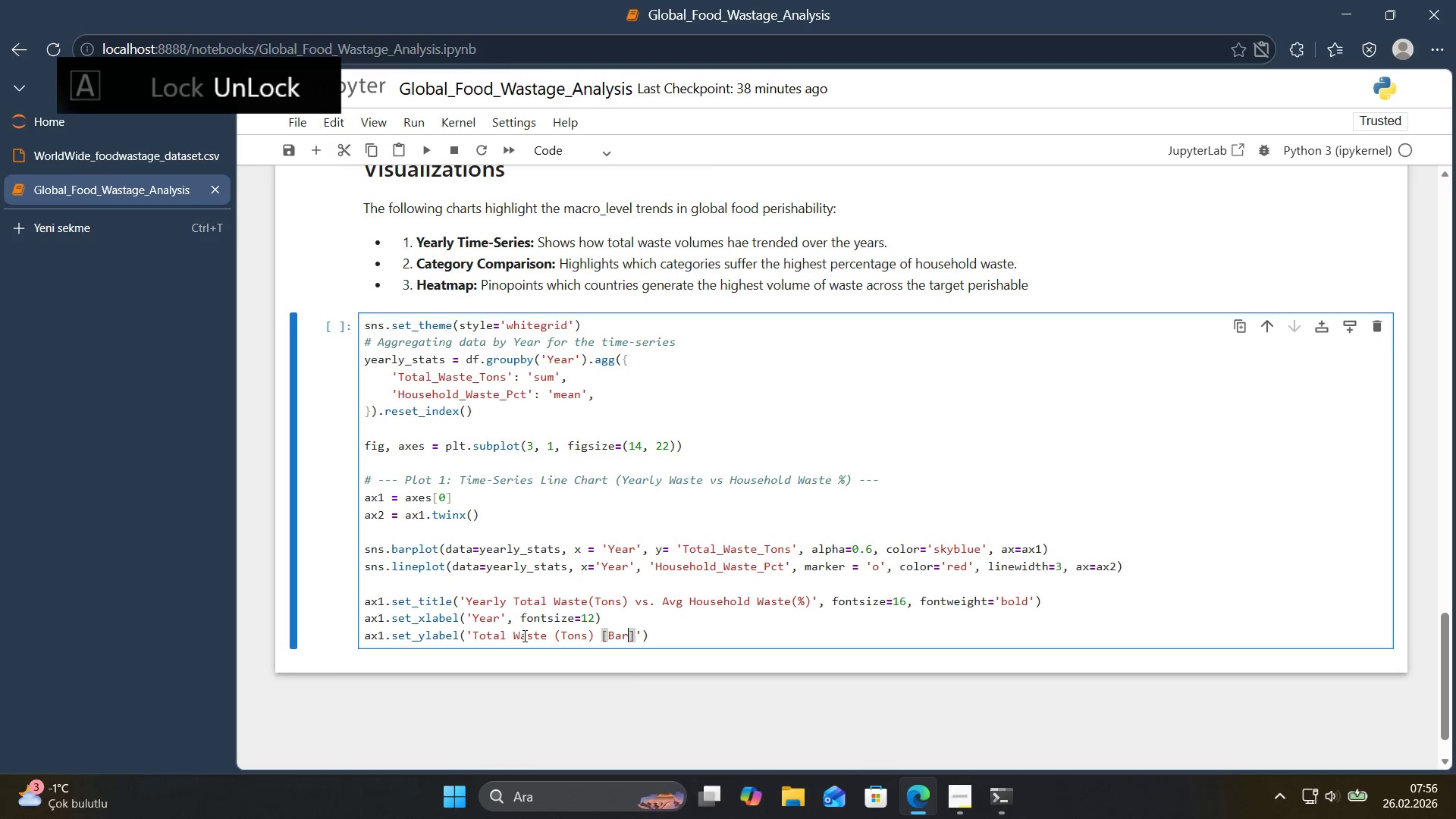 
key(ArrowLeft)
 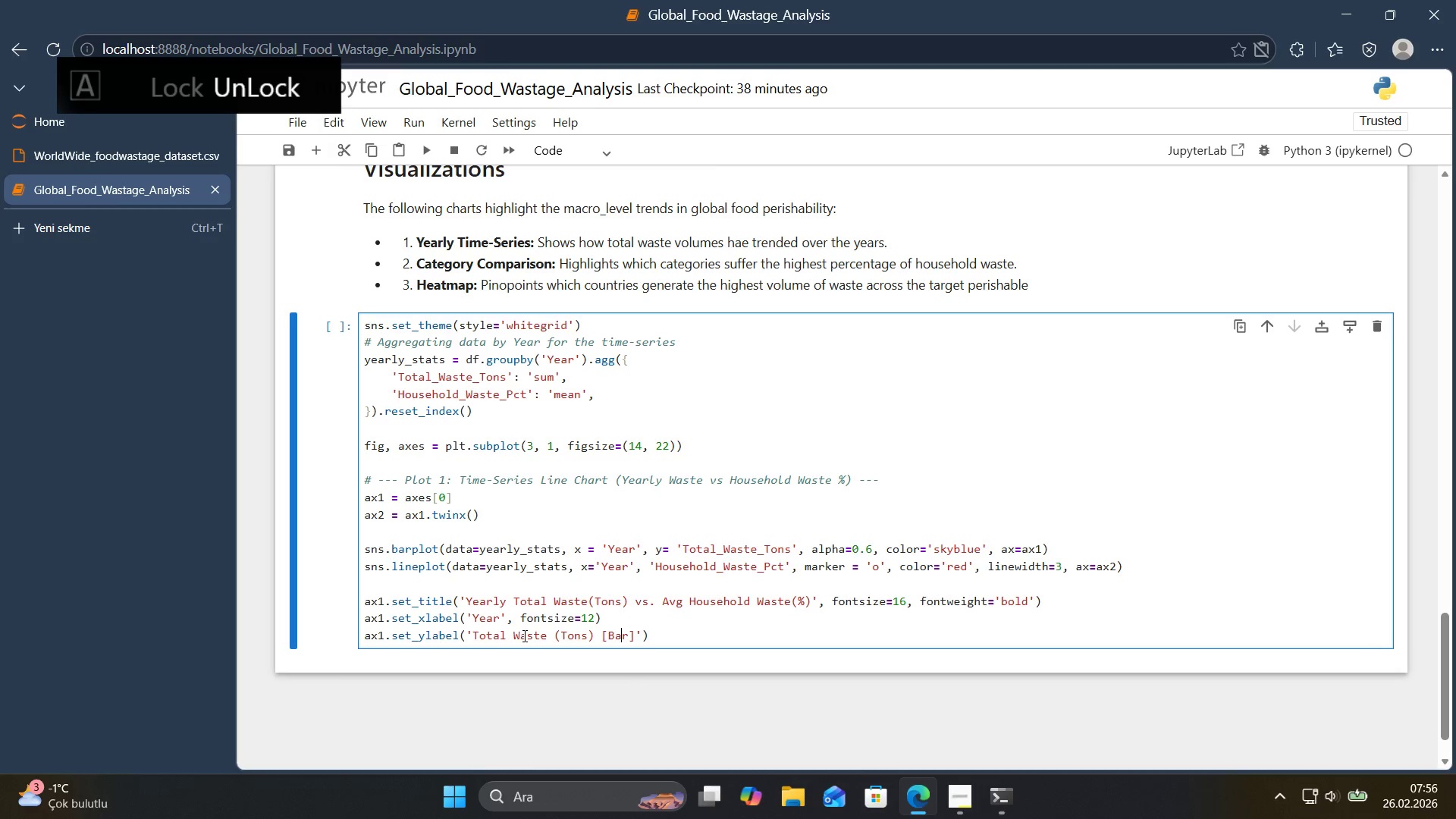 
key(ArrowLeft)
 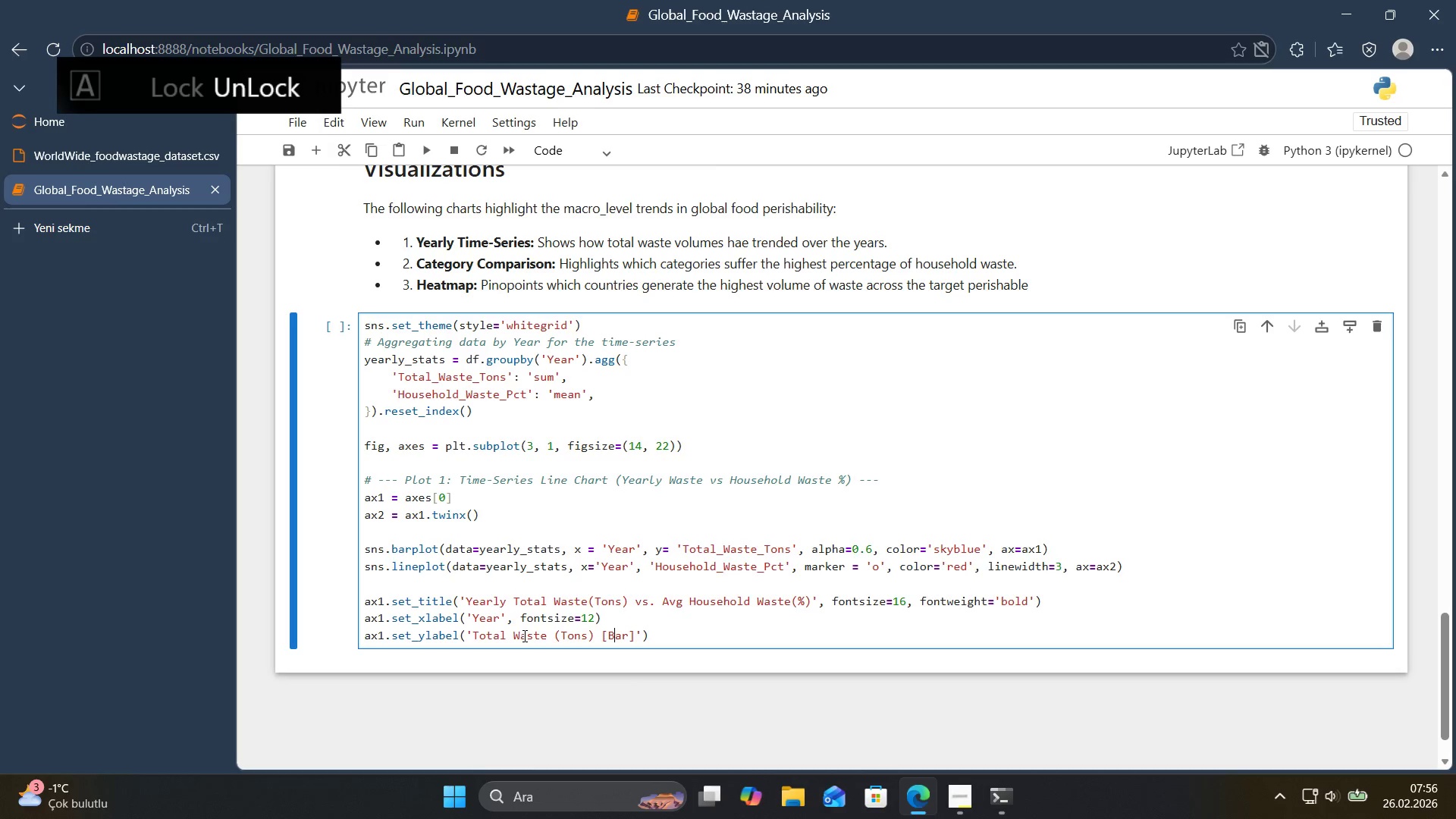 
key(ArrowLeft)
 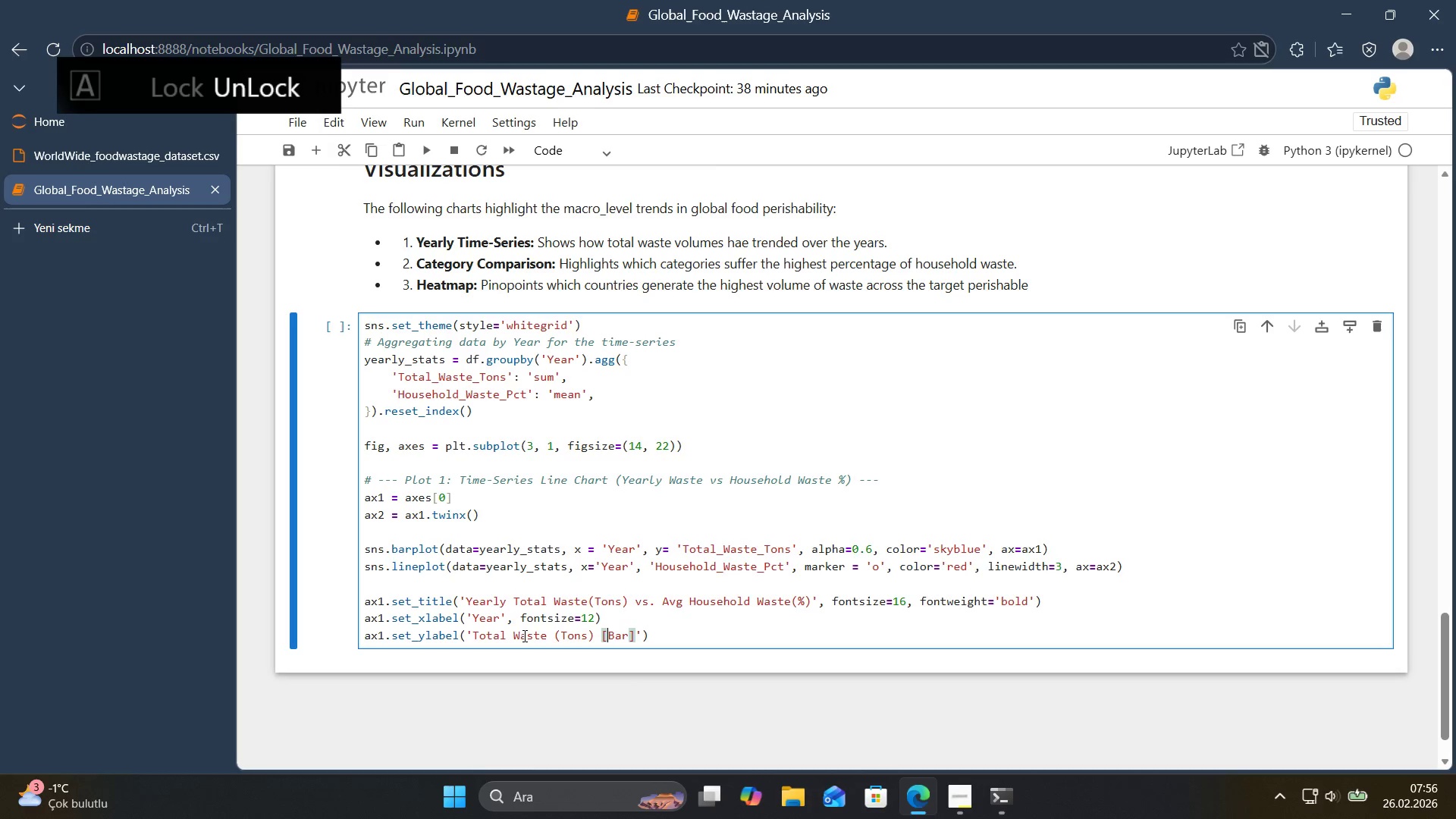 
key(ArrowLeft)
 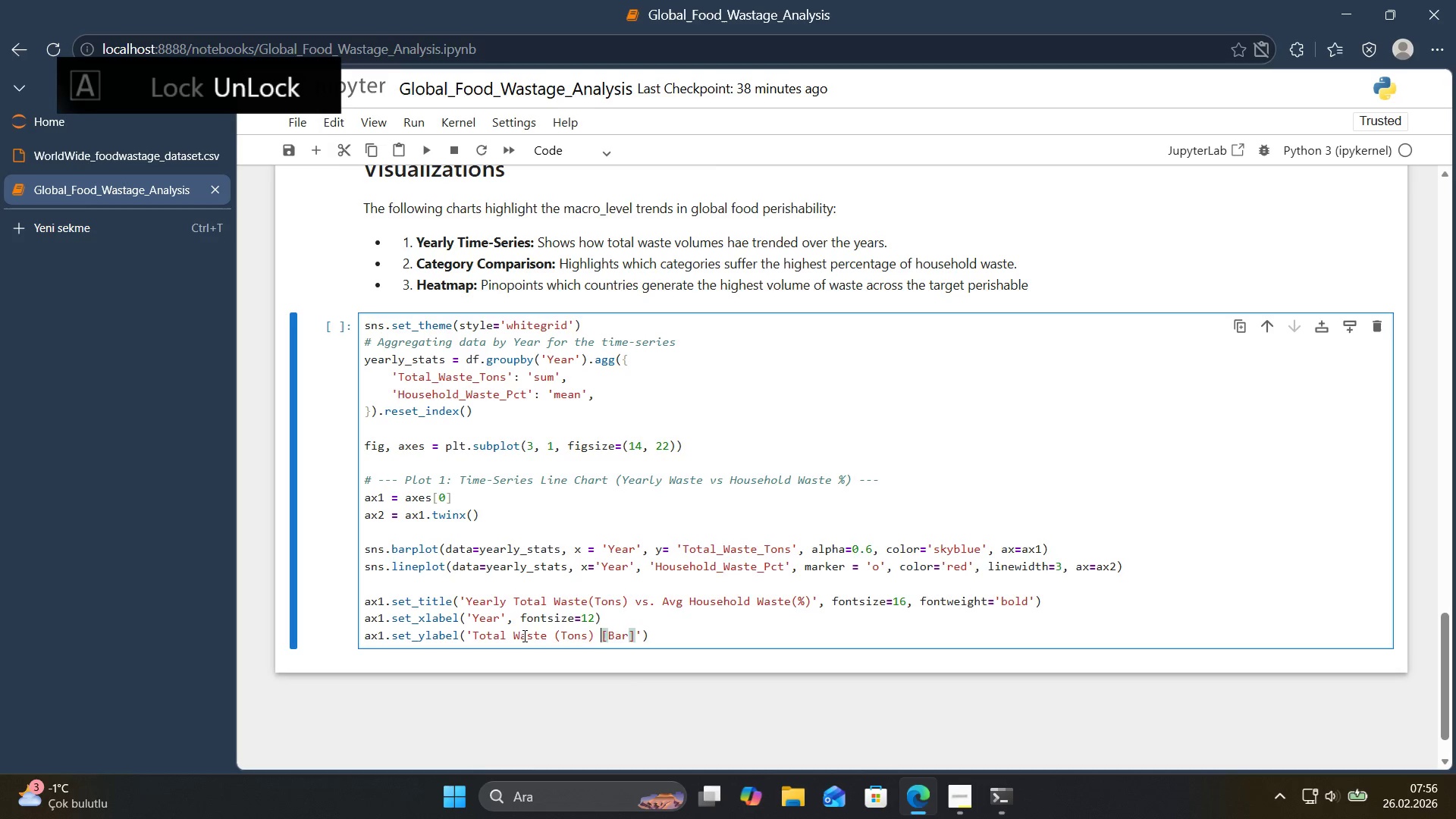 
key(Backspace)
 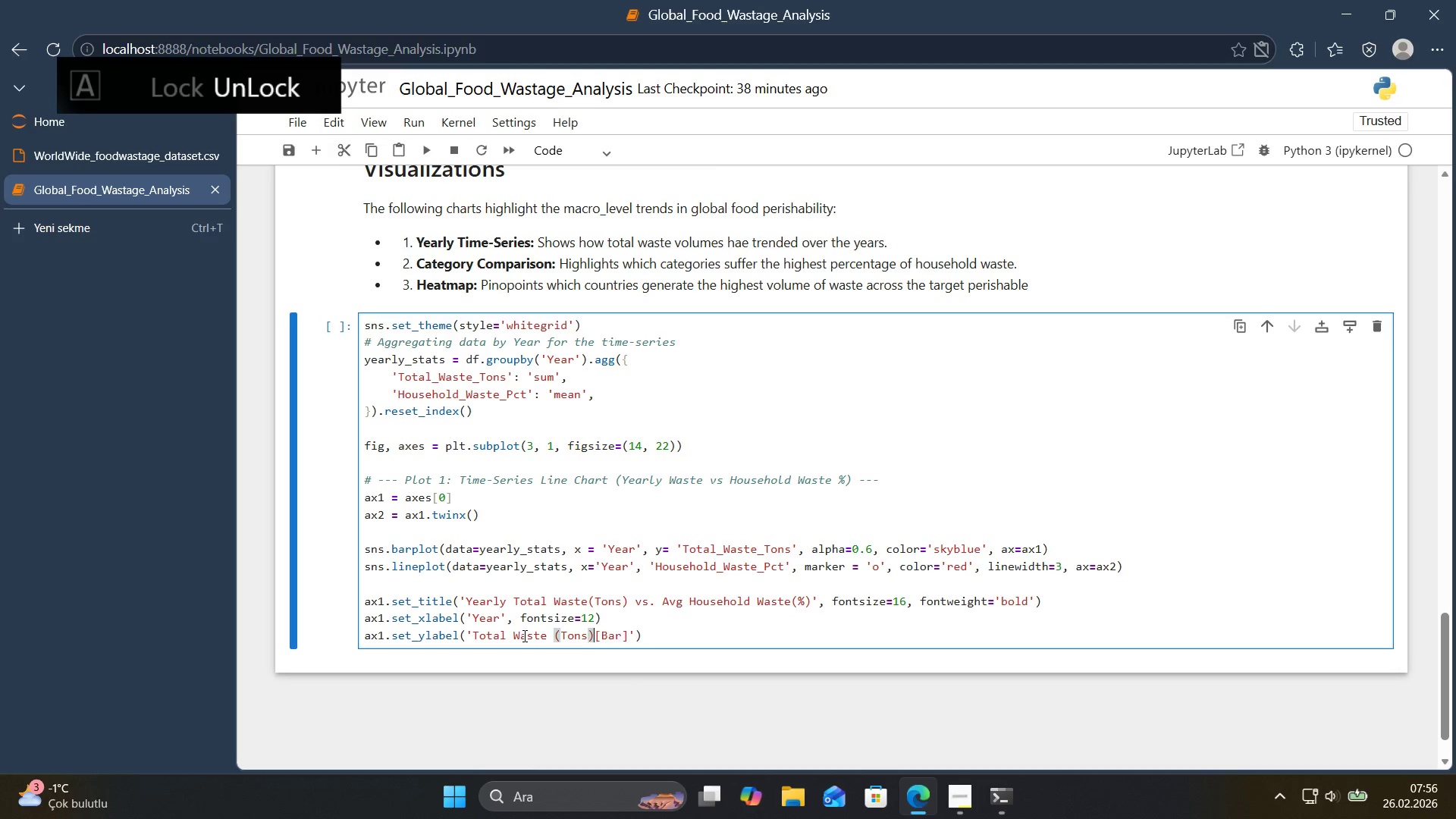 
key(ArrowRight)
 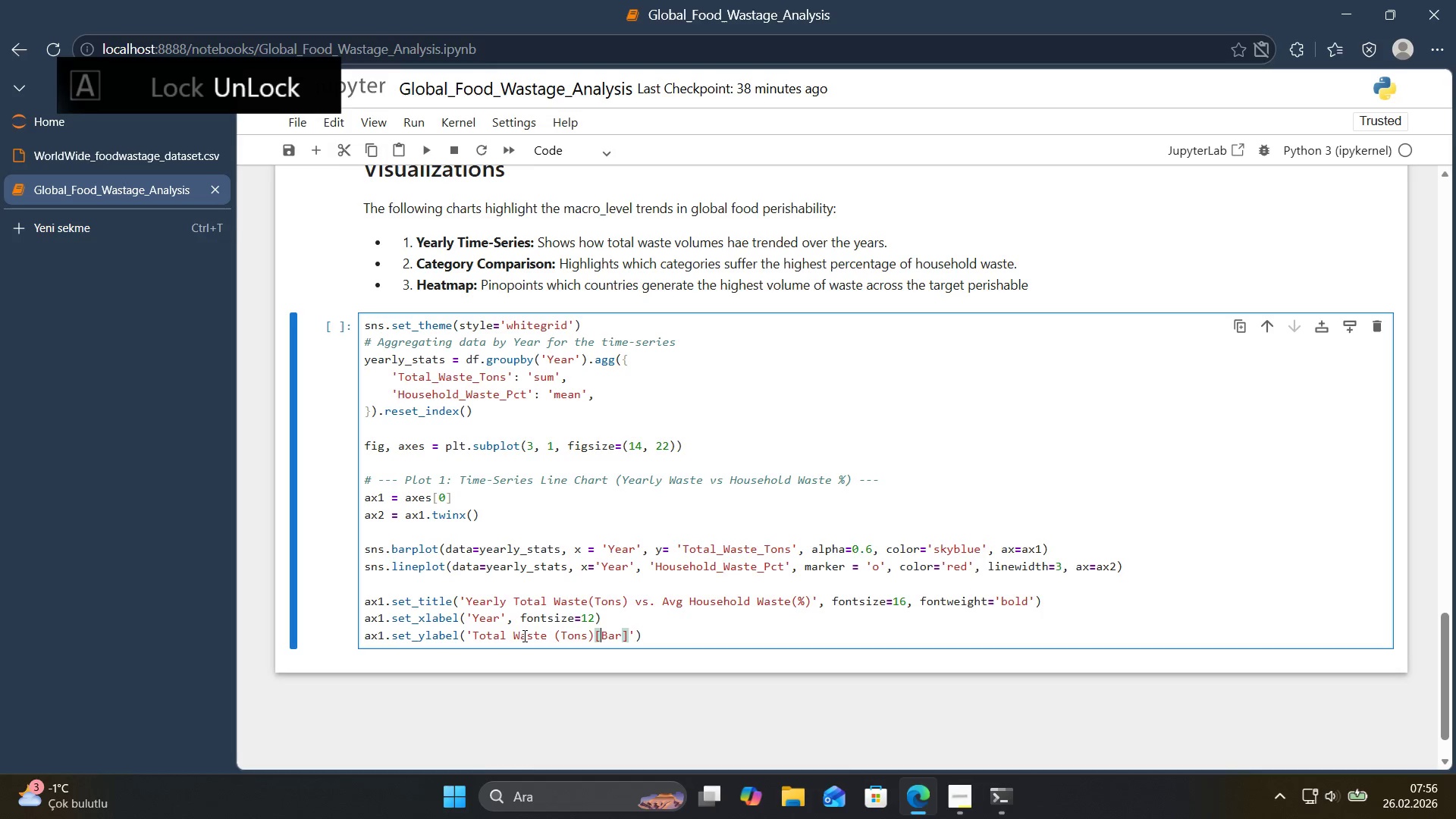 
key(ArrowRight)
 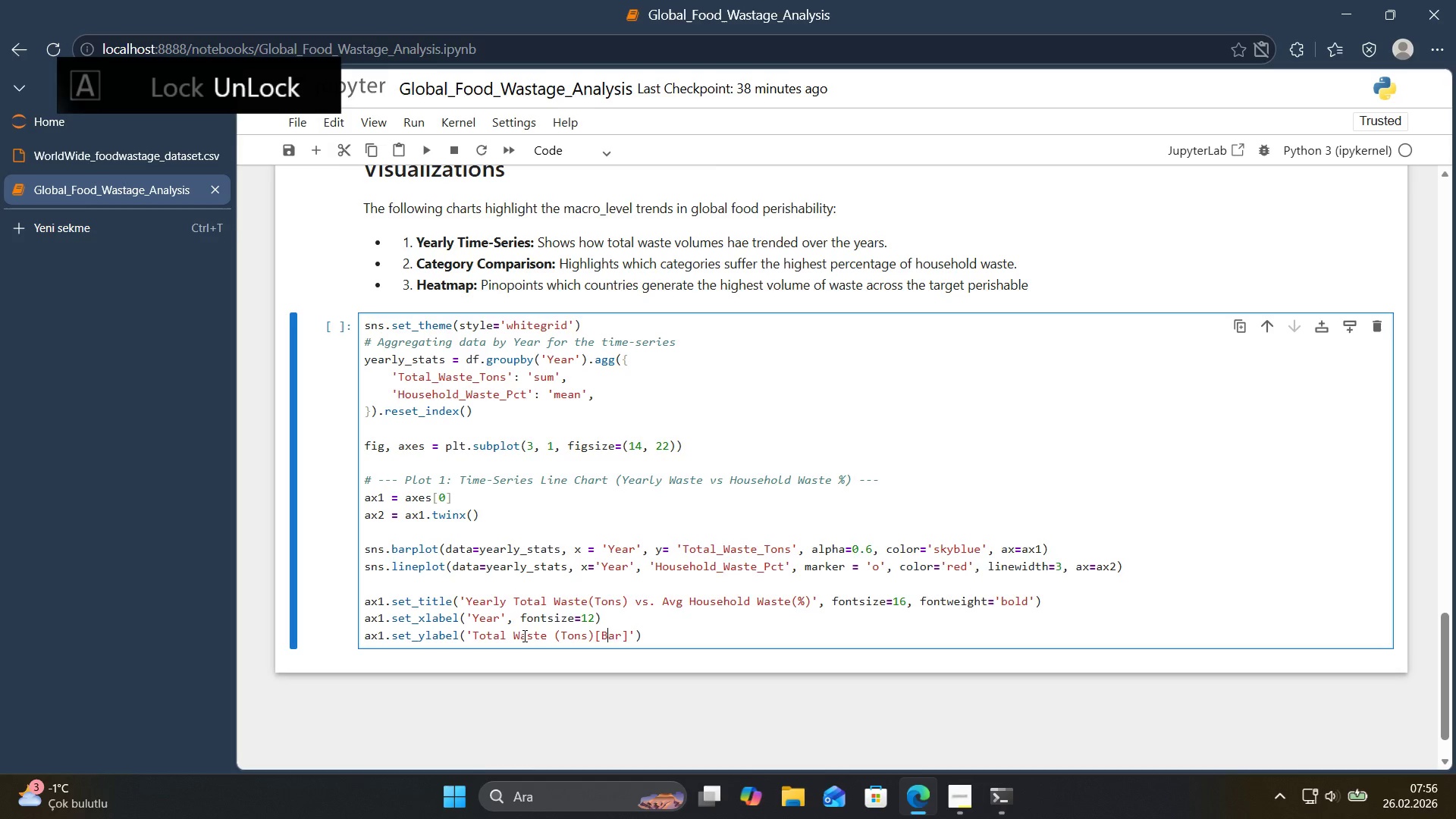 
key(ArrowRight)
 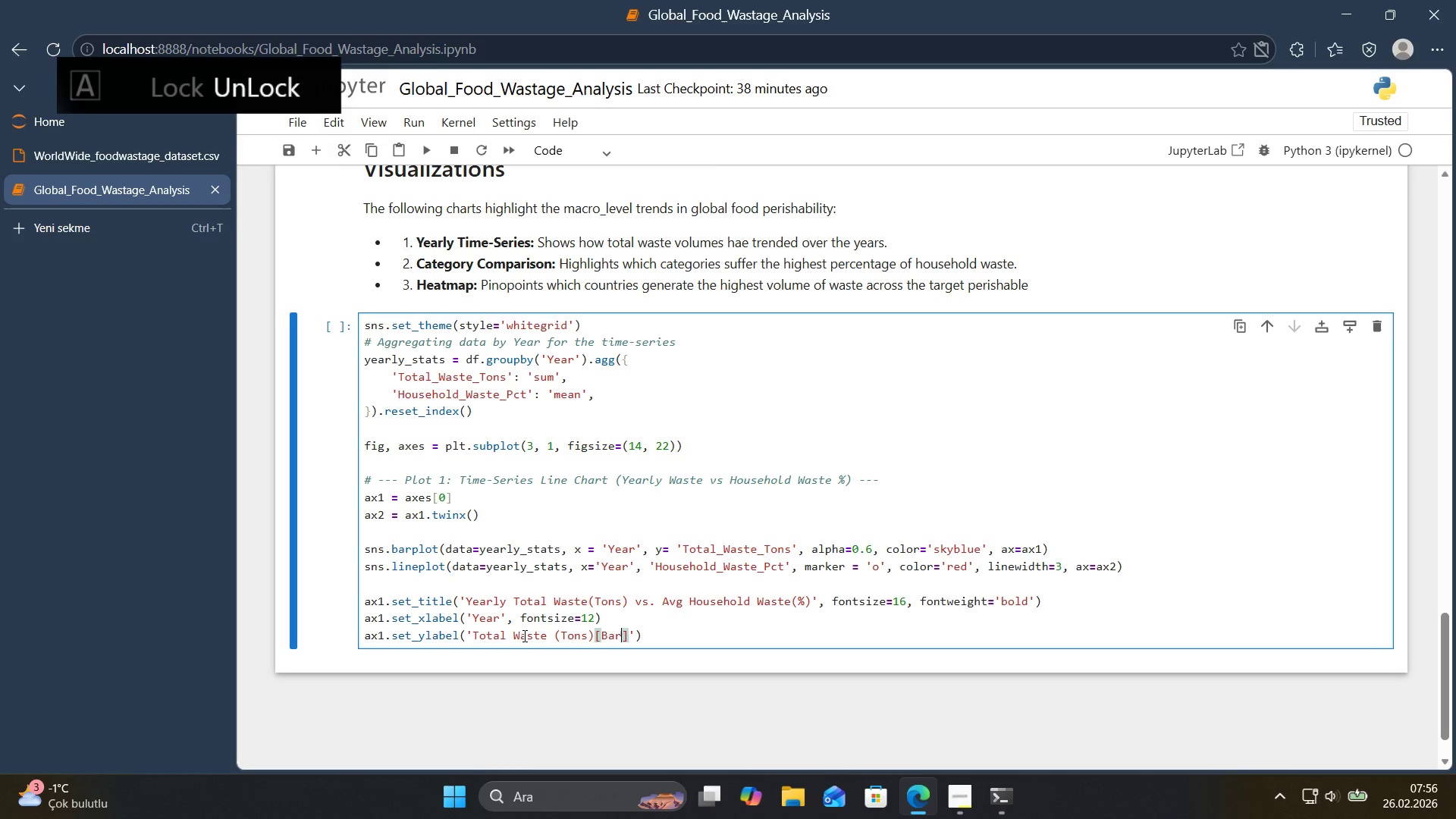 
key(ArrowRight)
 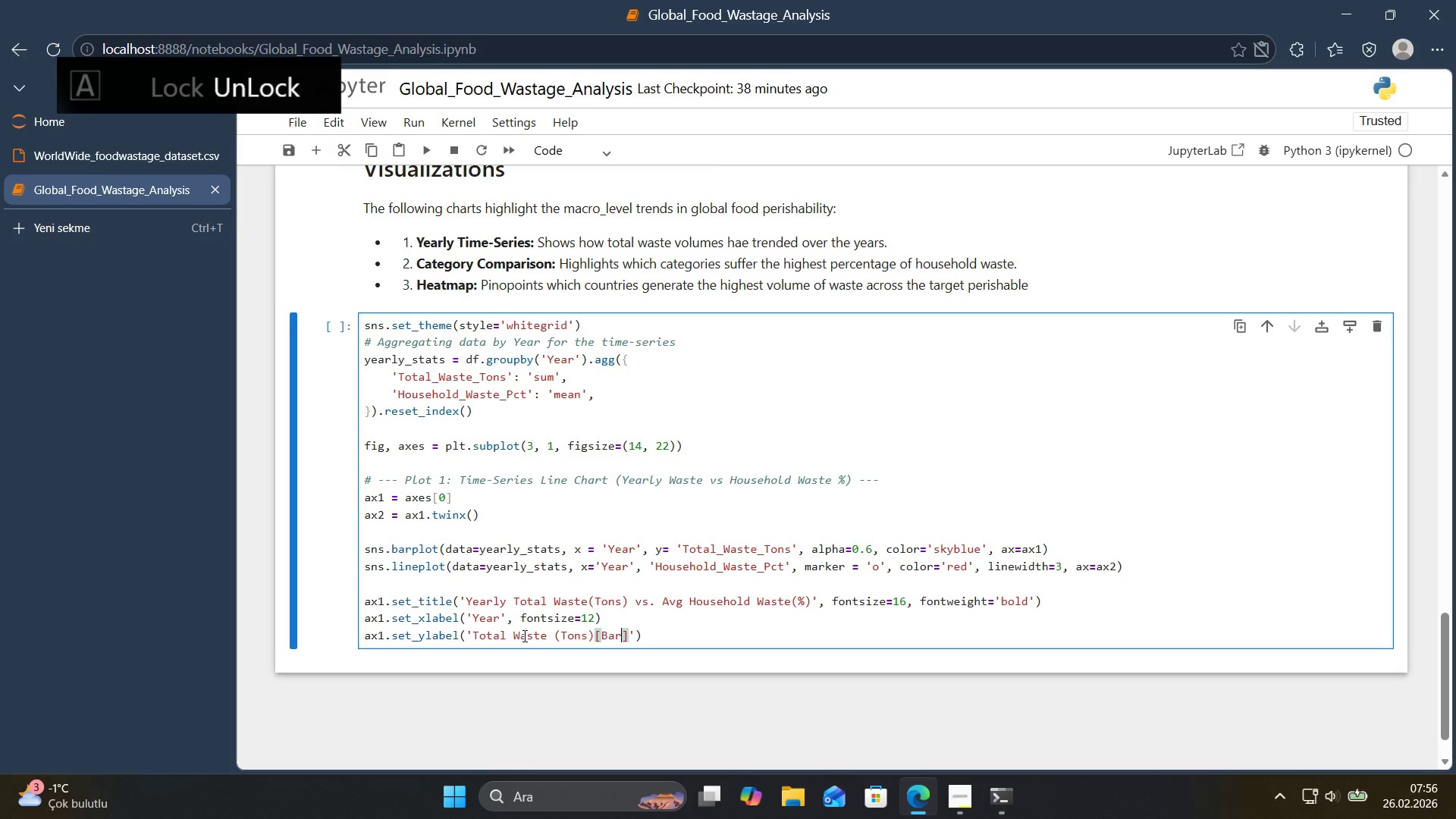 
key(ArrowRight)
 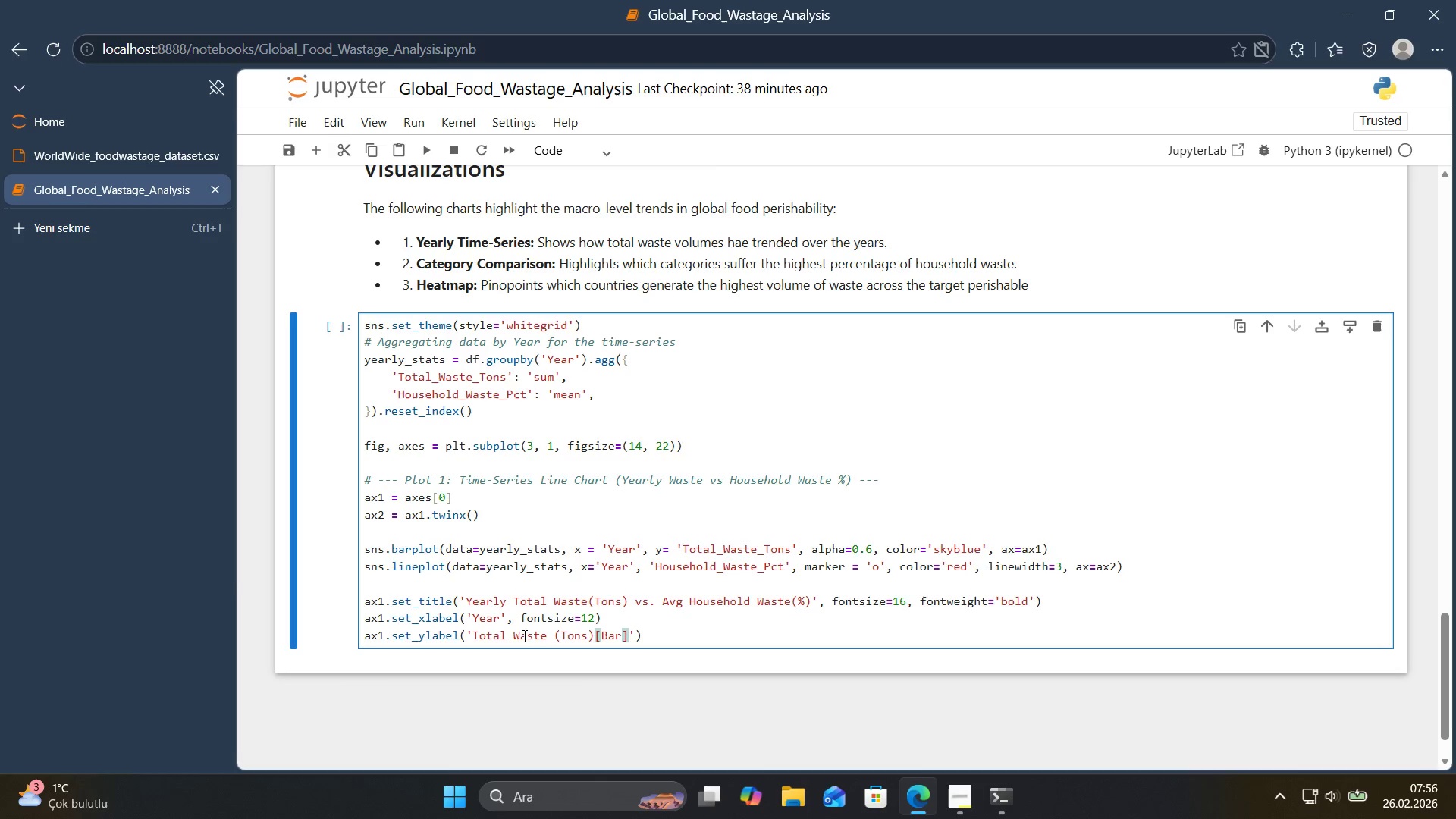 
key(ArrowRight)
 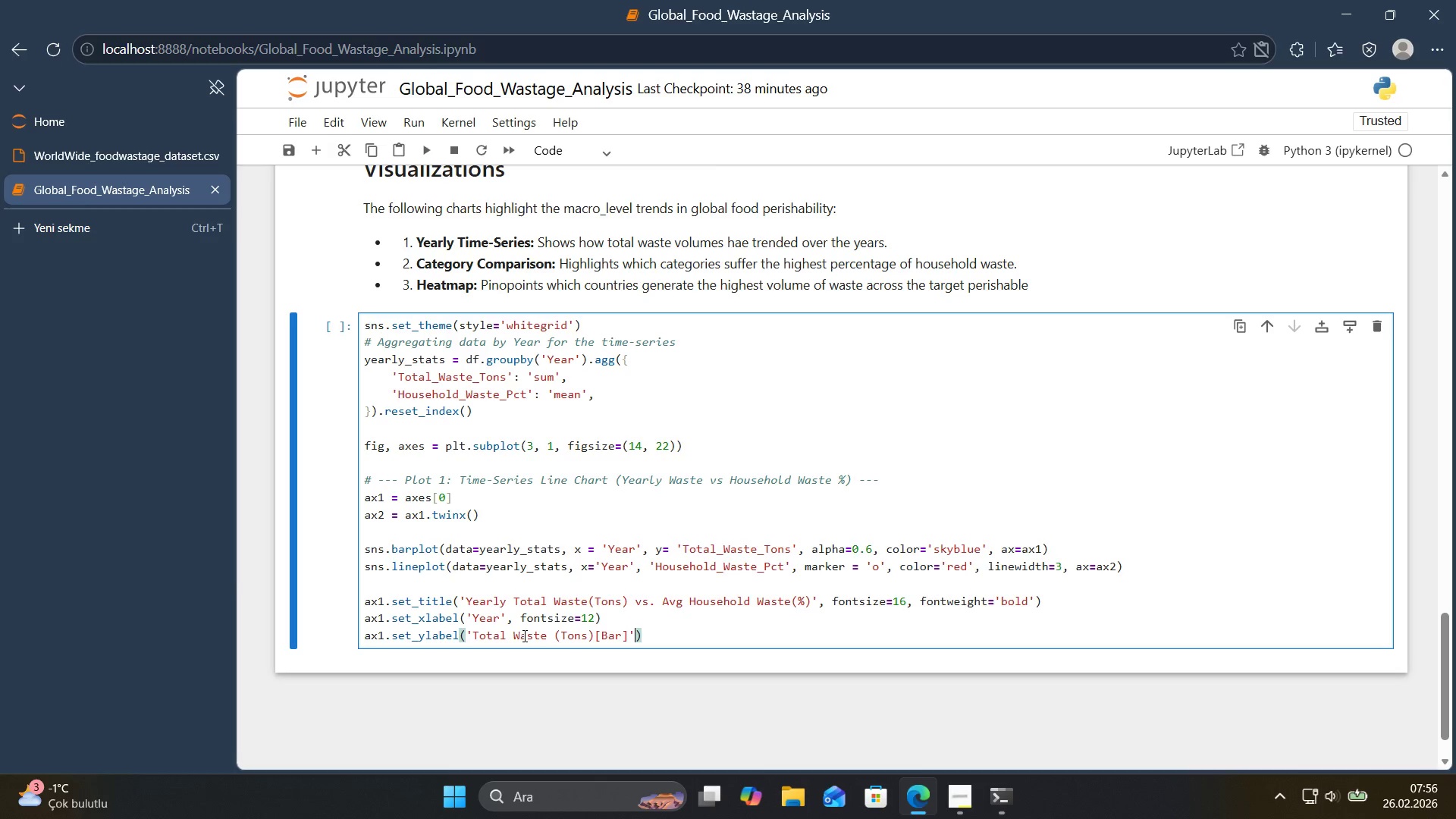 
type(, fonts'ze)12)
 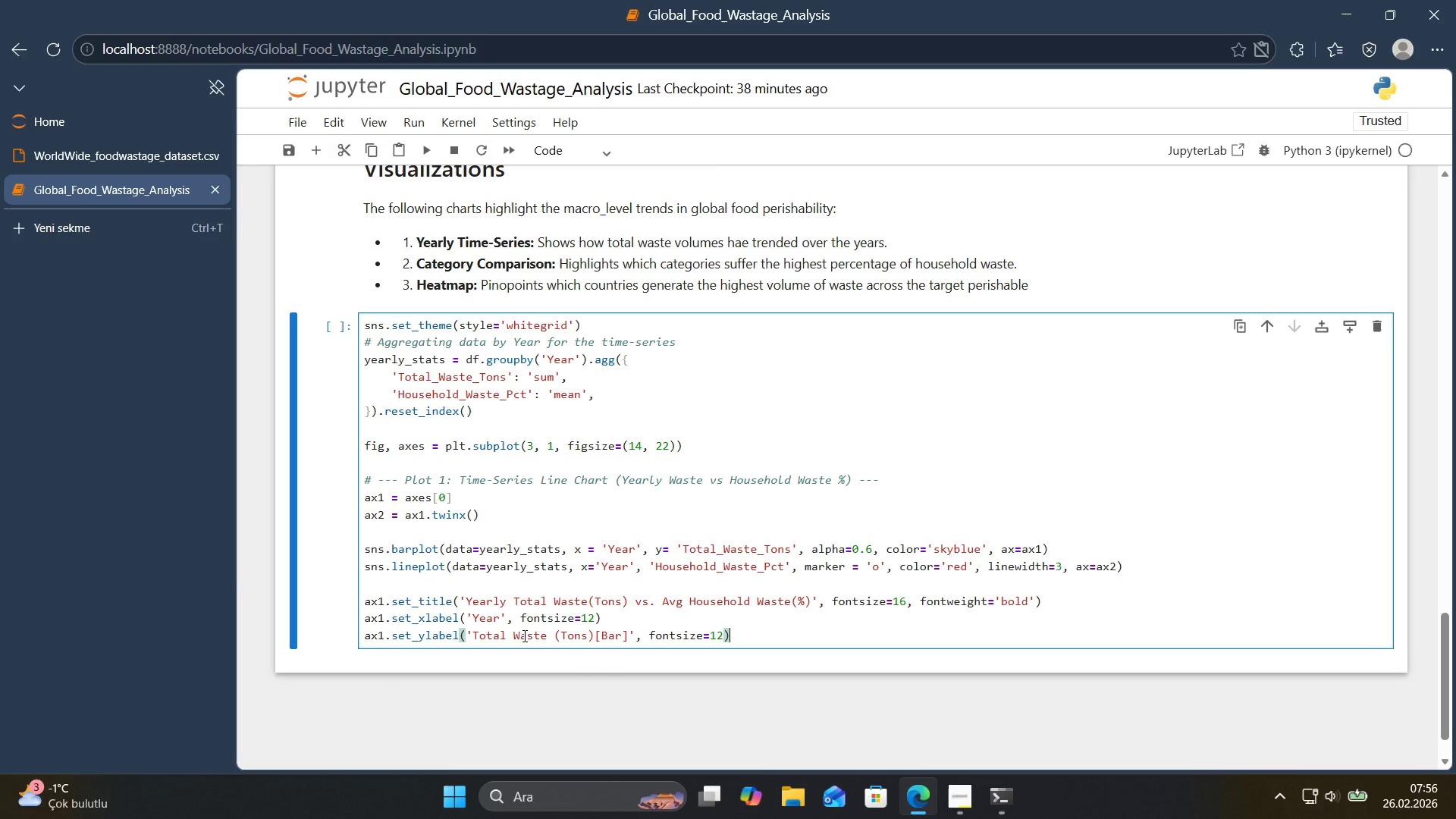 
 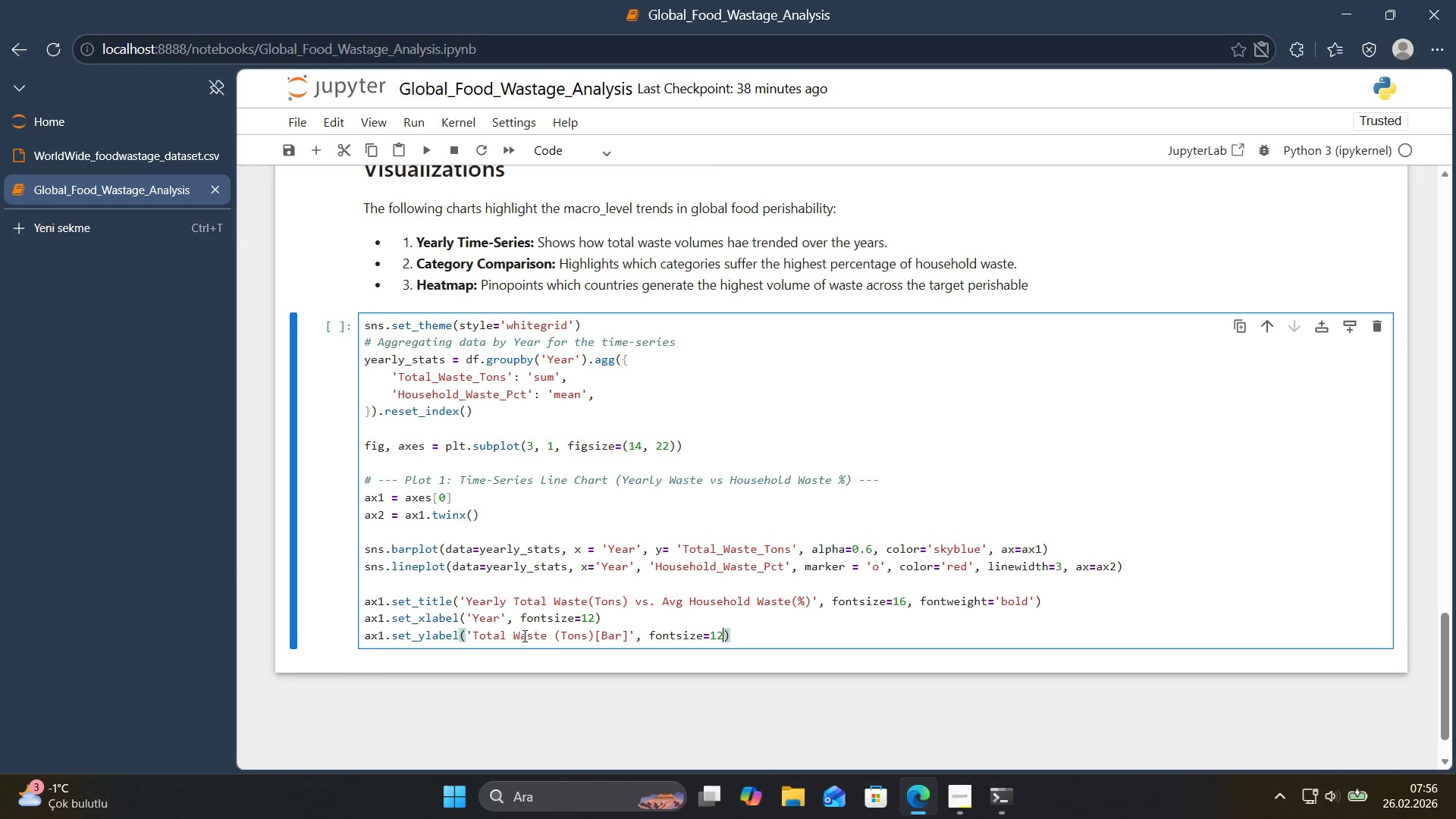 
key(ArrowRight)
 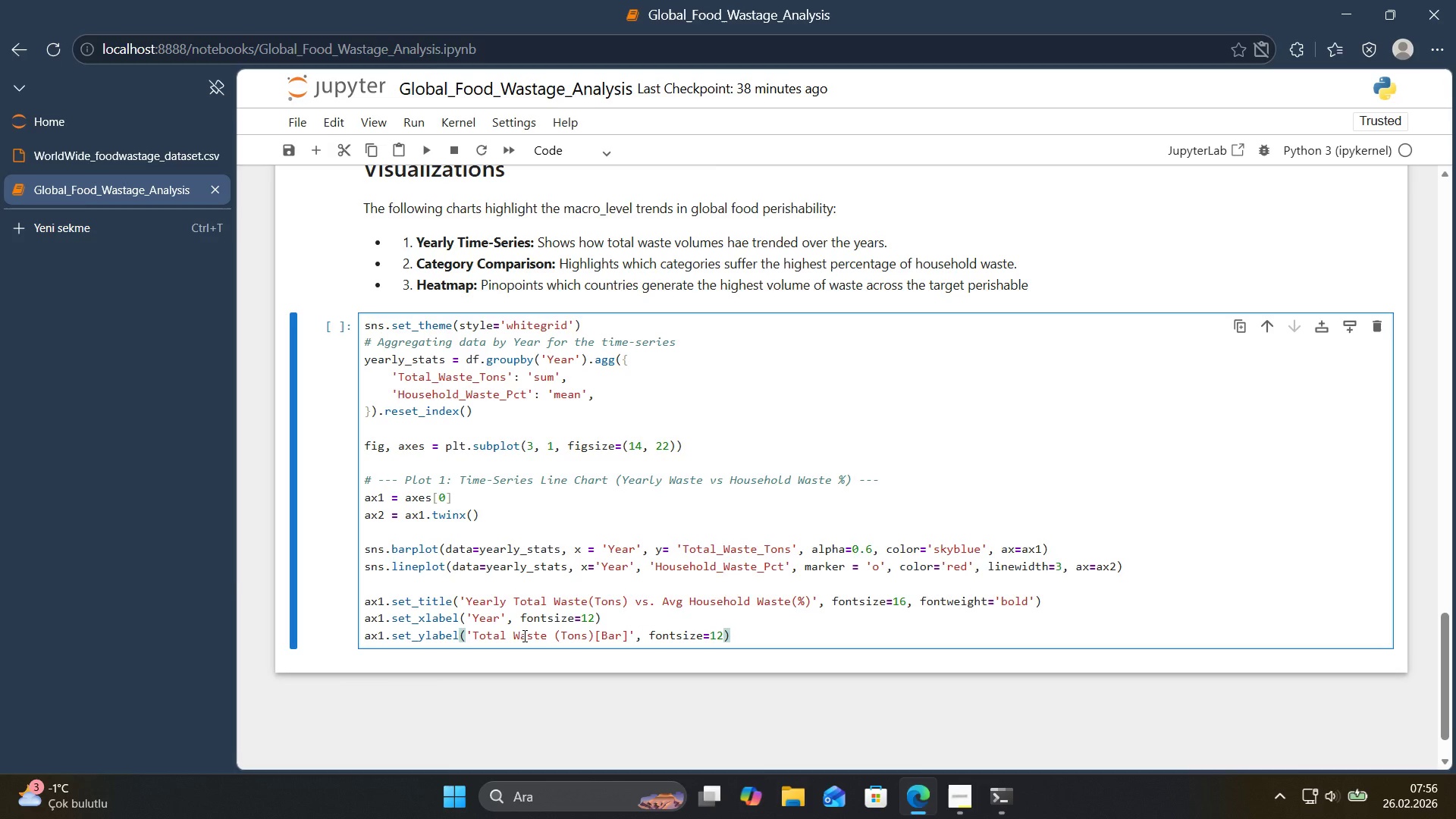 
key(Enter)
 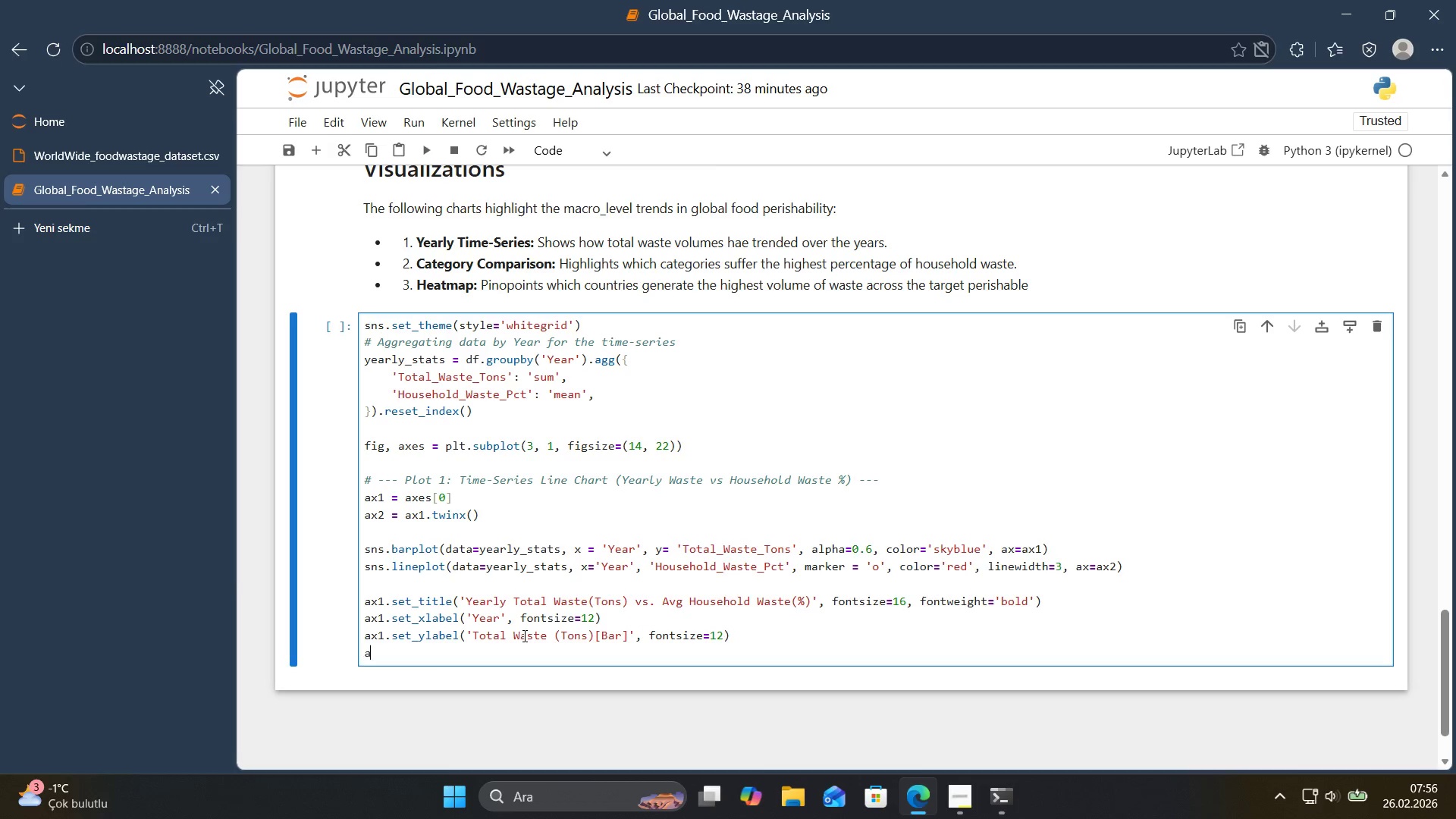 
type(ax2.set_ylabel*()
 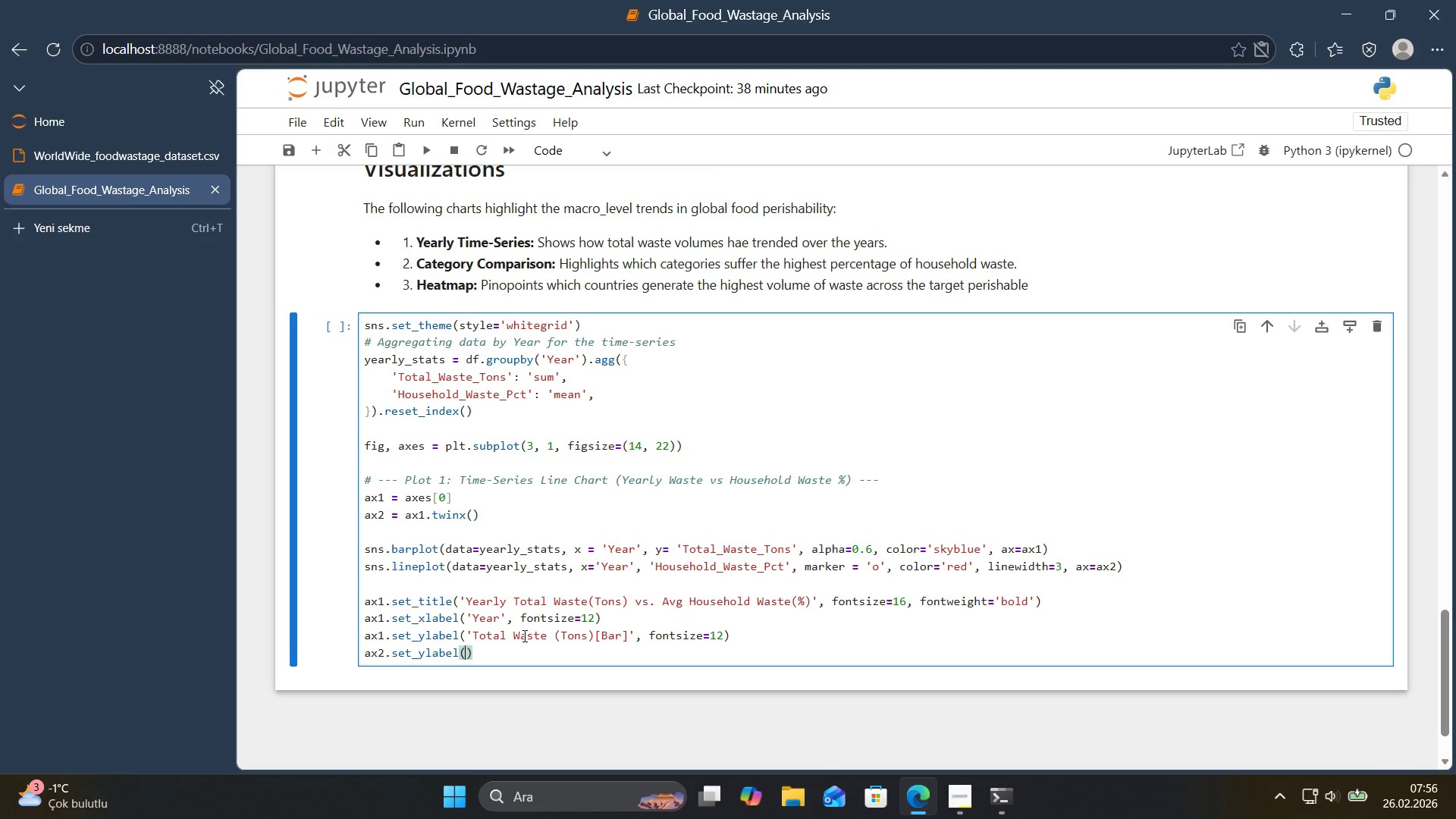 
 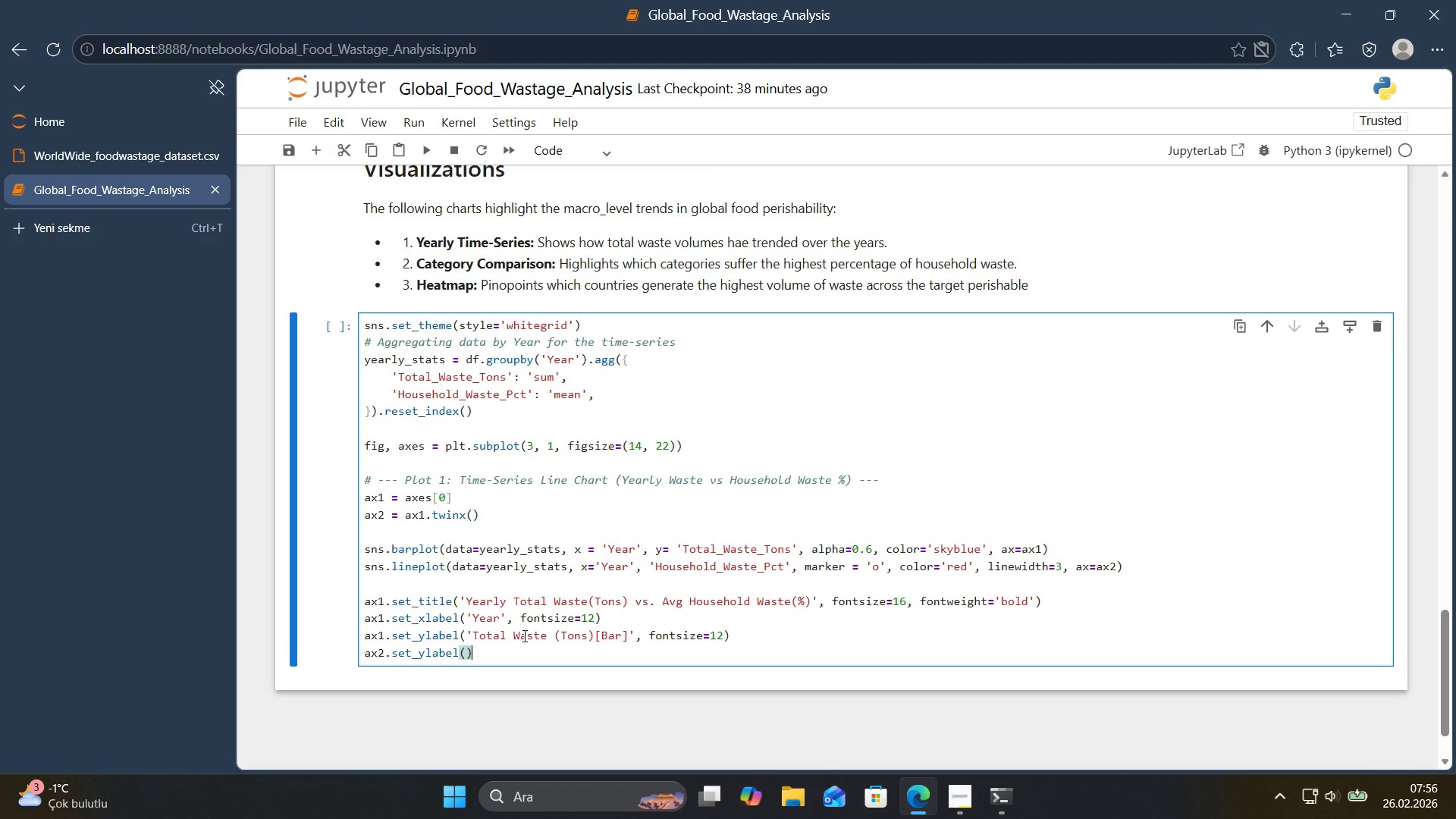 
key(ArrowLeft)
 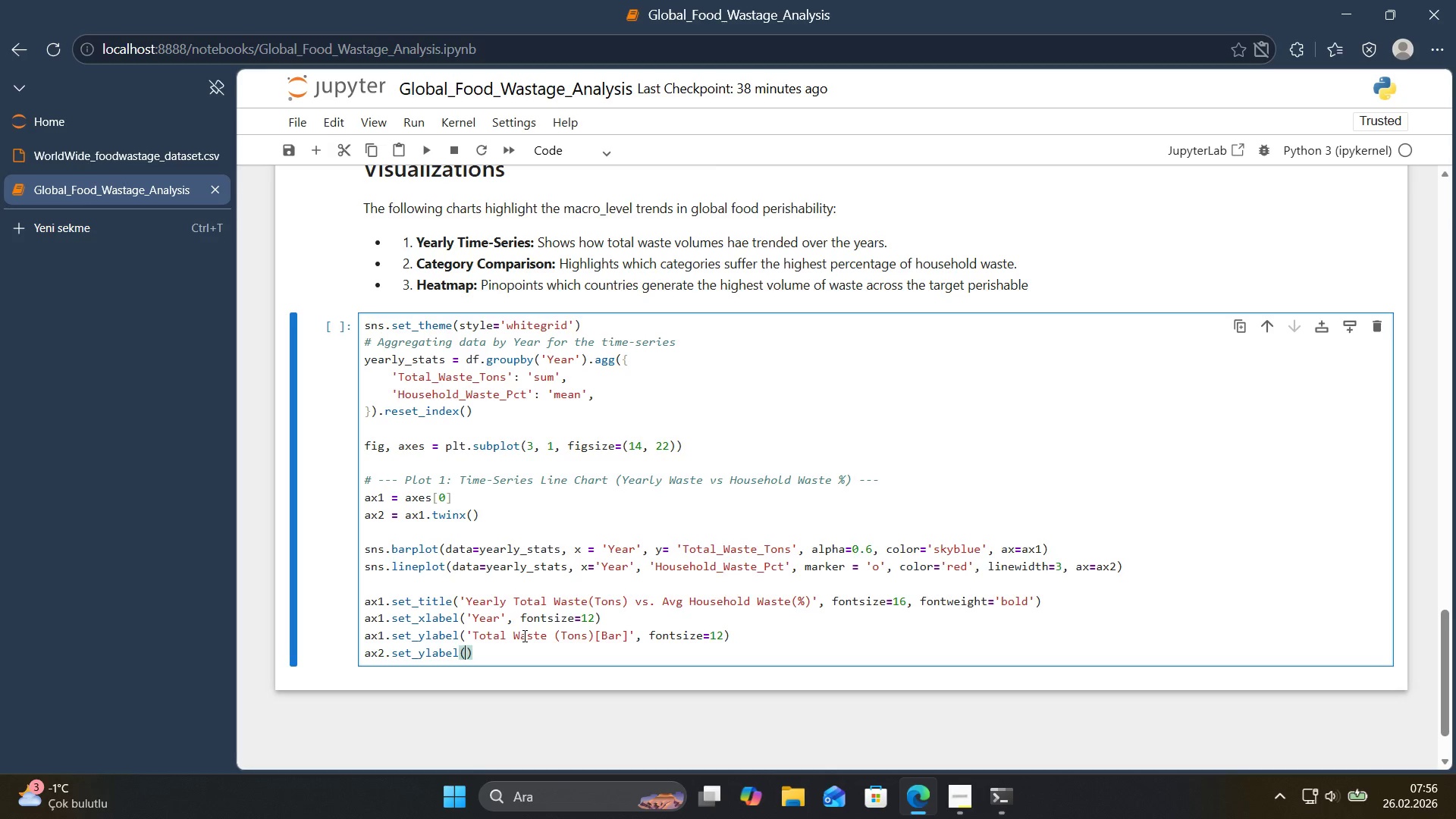 
type(@@)
 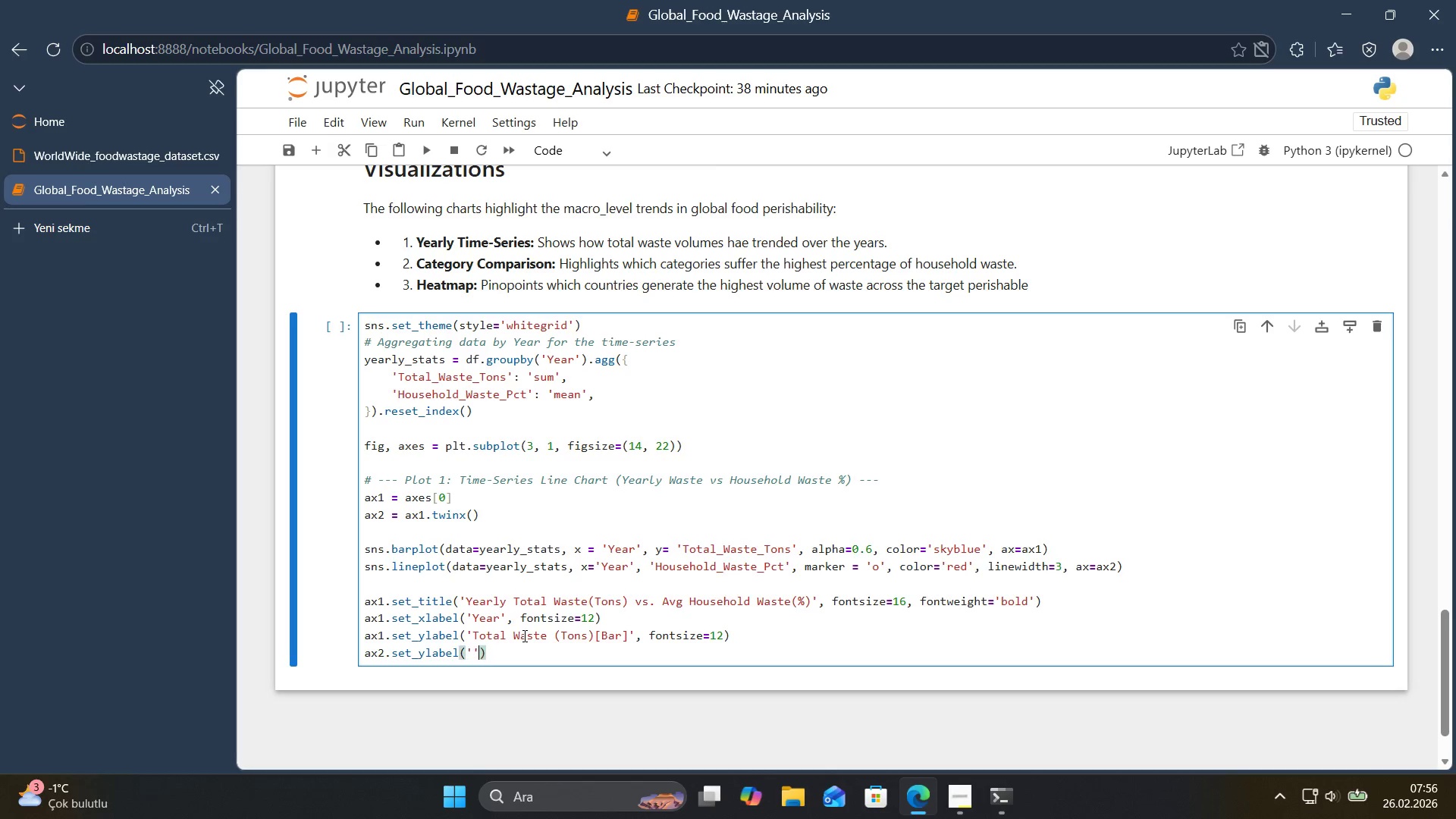 
key(ArrowLeft)
 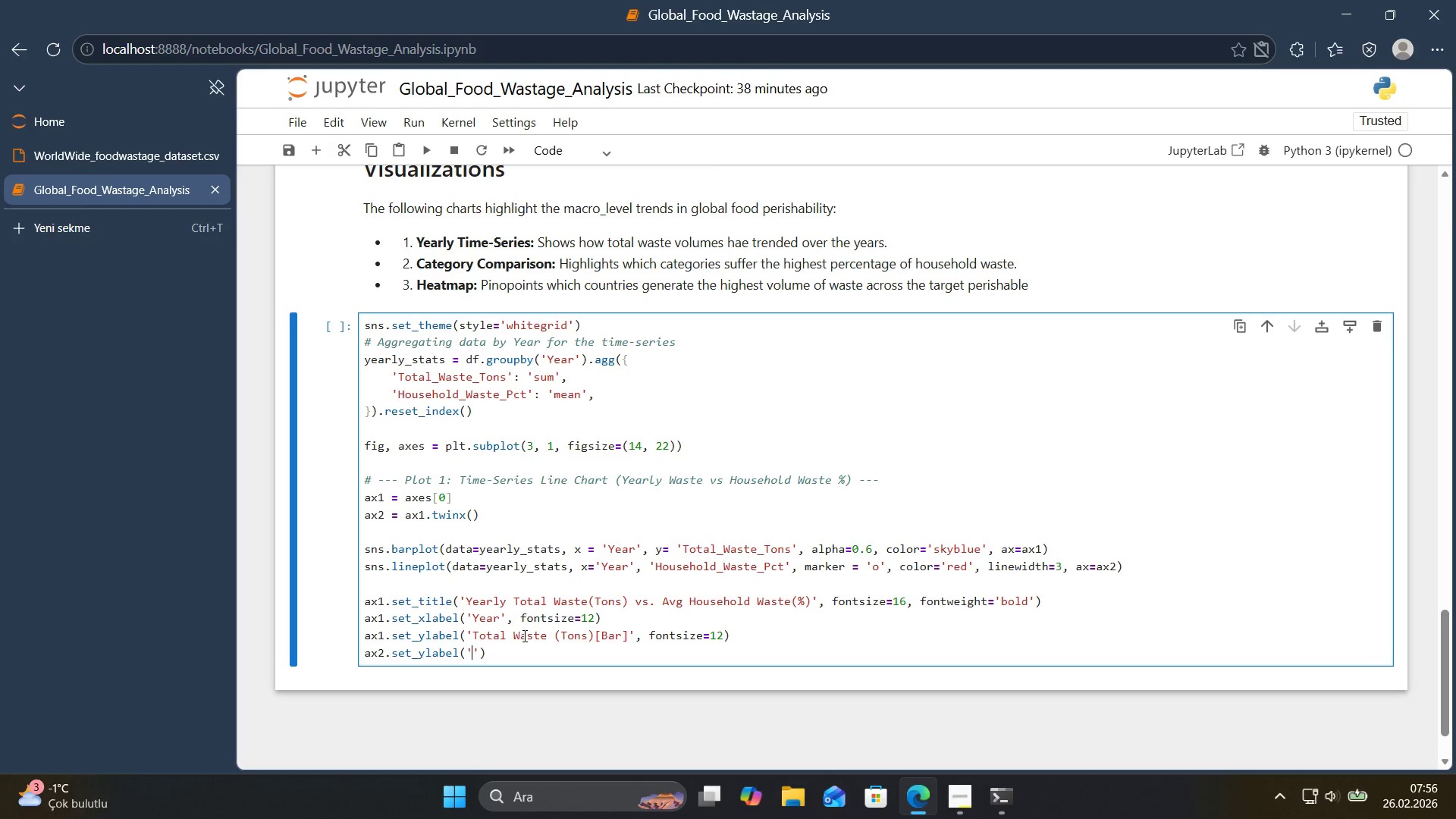 
type(Avg)
 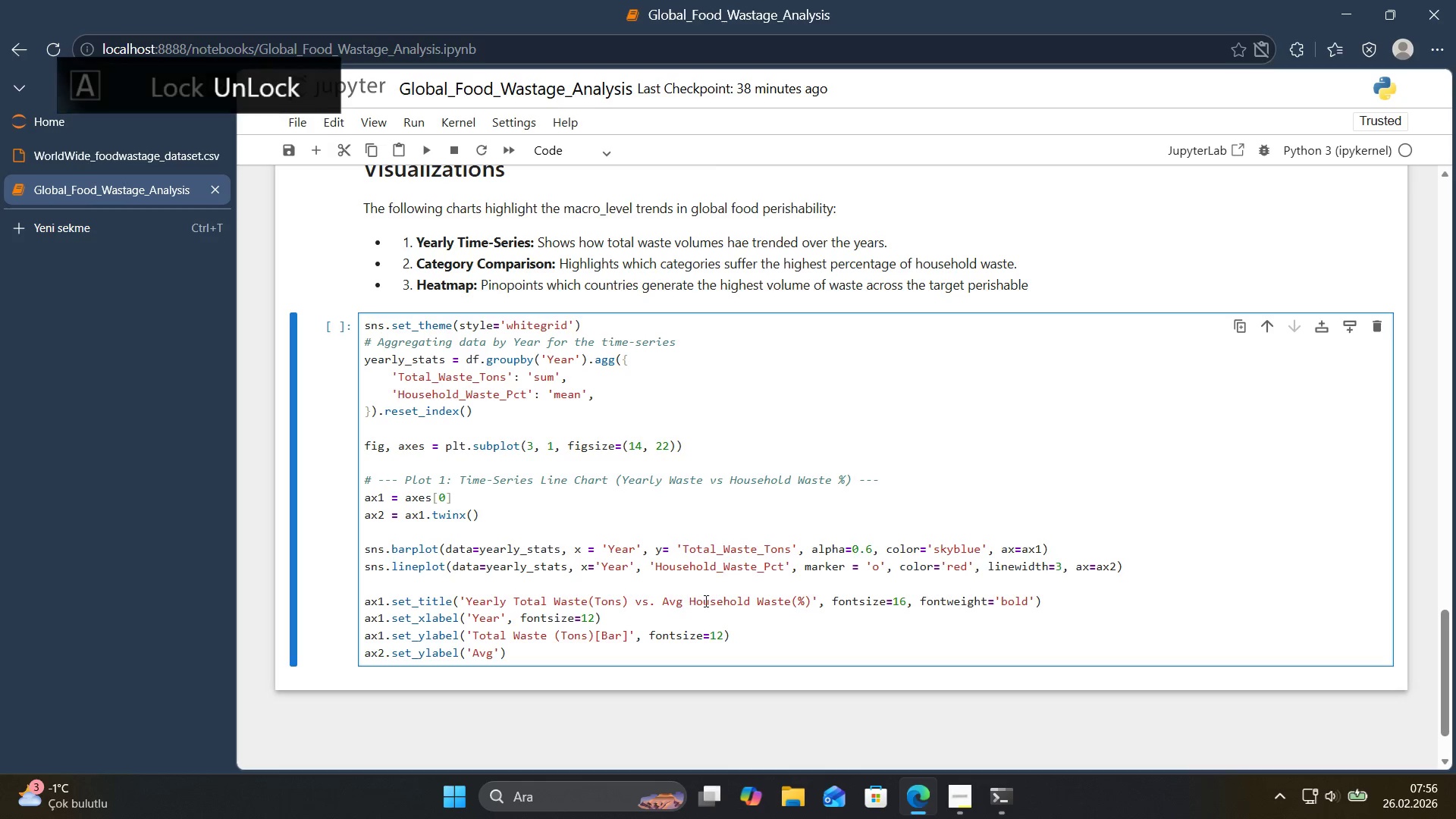 
left_click_drag(start_coordinate=[811, 603], to_coordinate=[661, 598])
 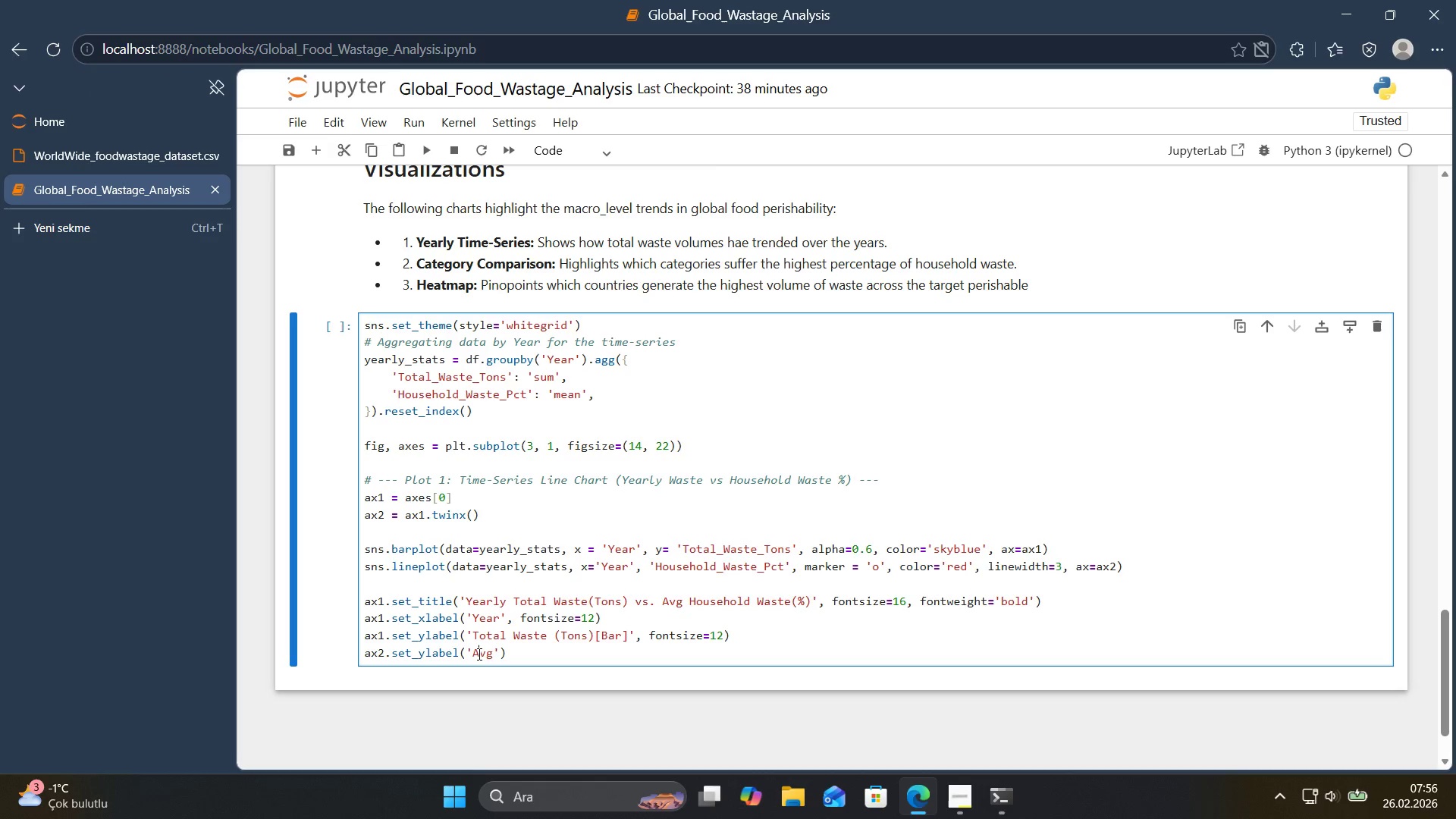 
key(Control+ControlLeft)
 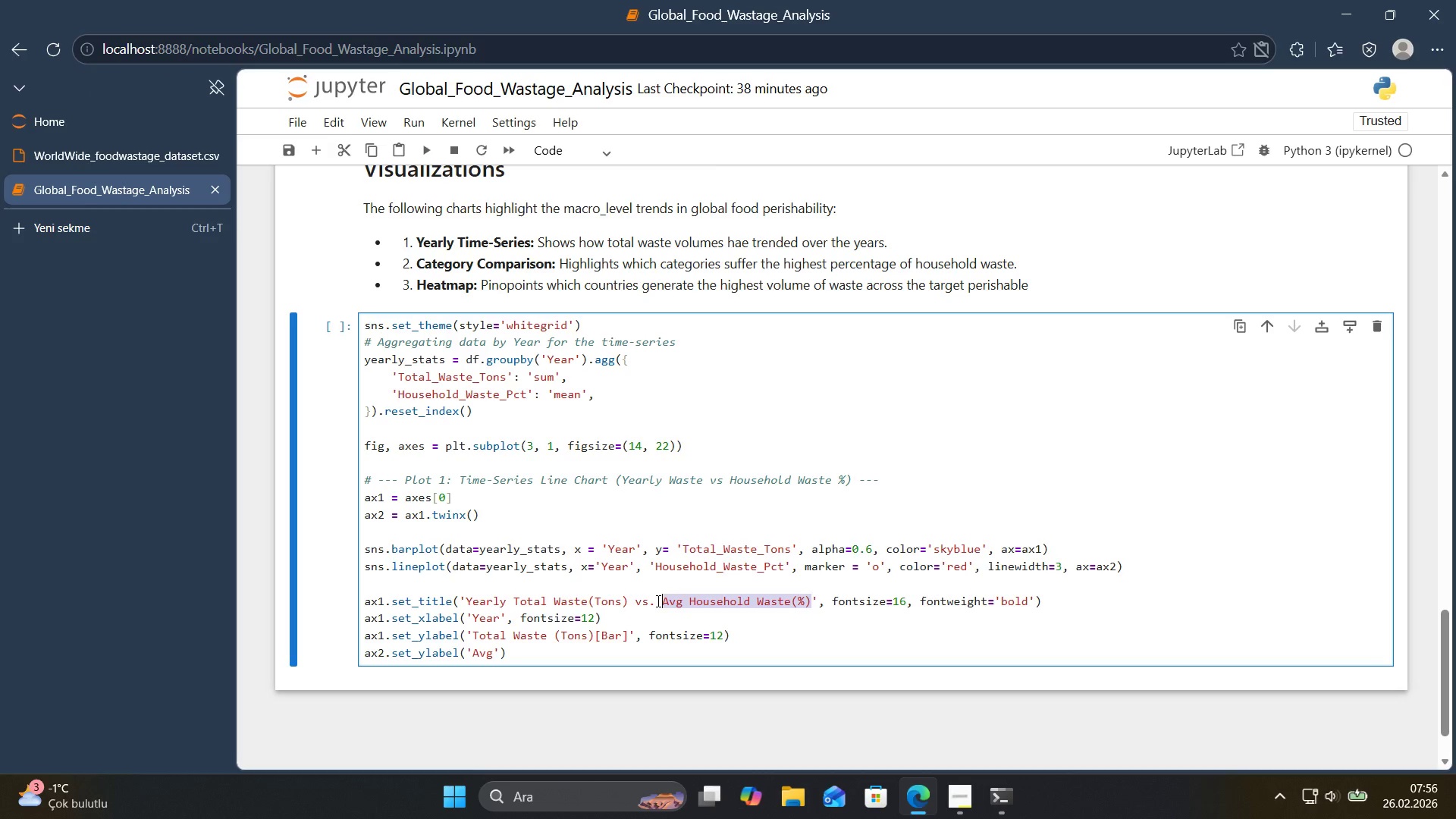 
key(Control+C)
 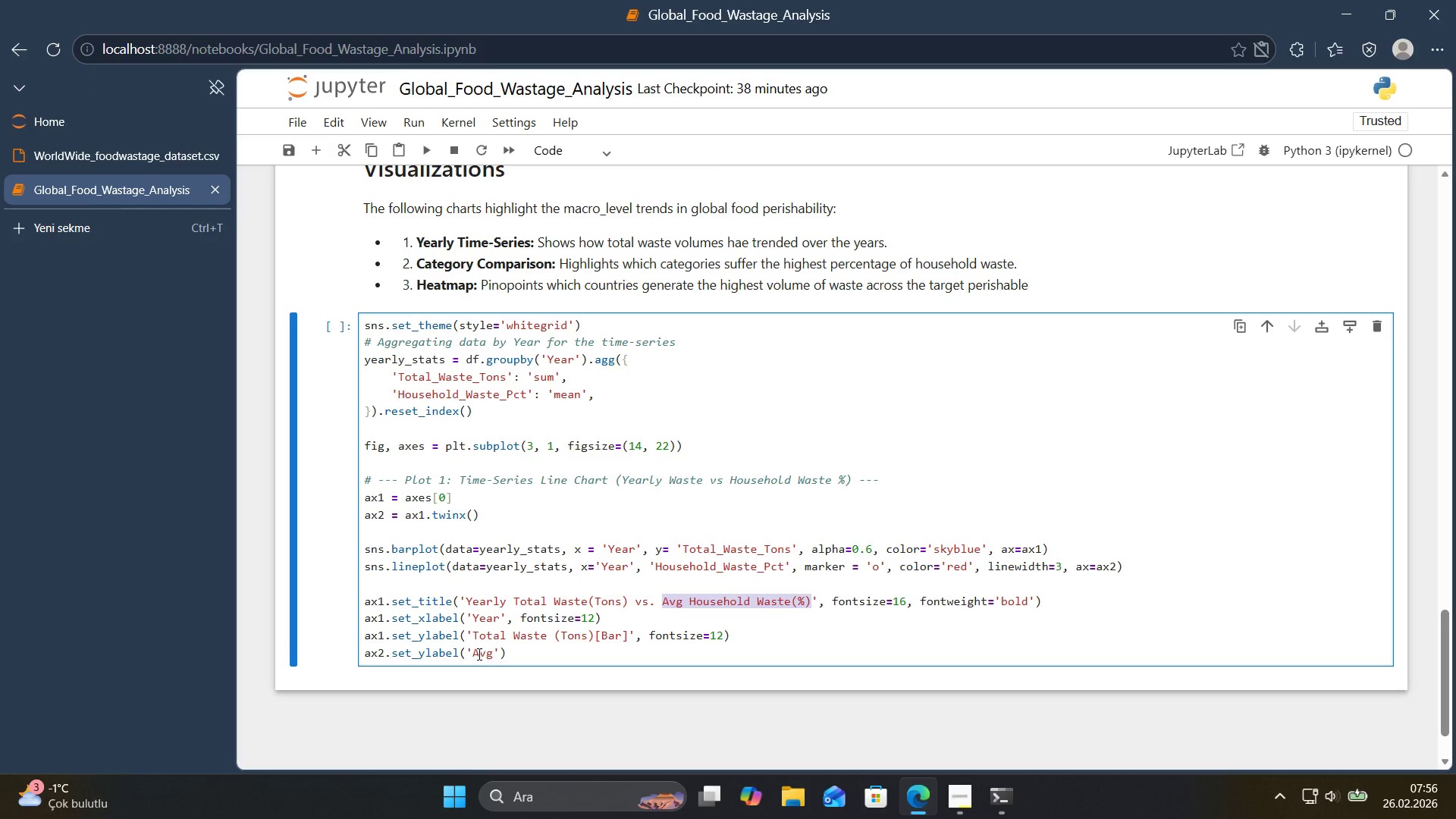 
double_click([478, 654])
 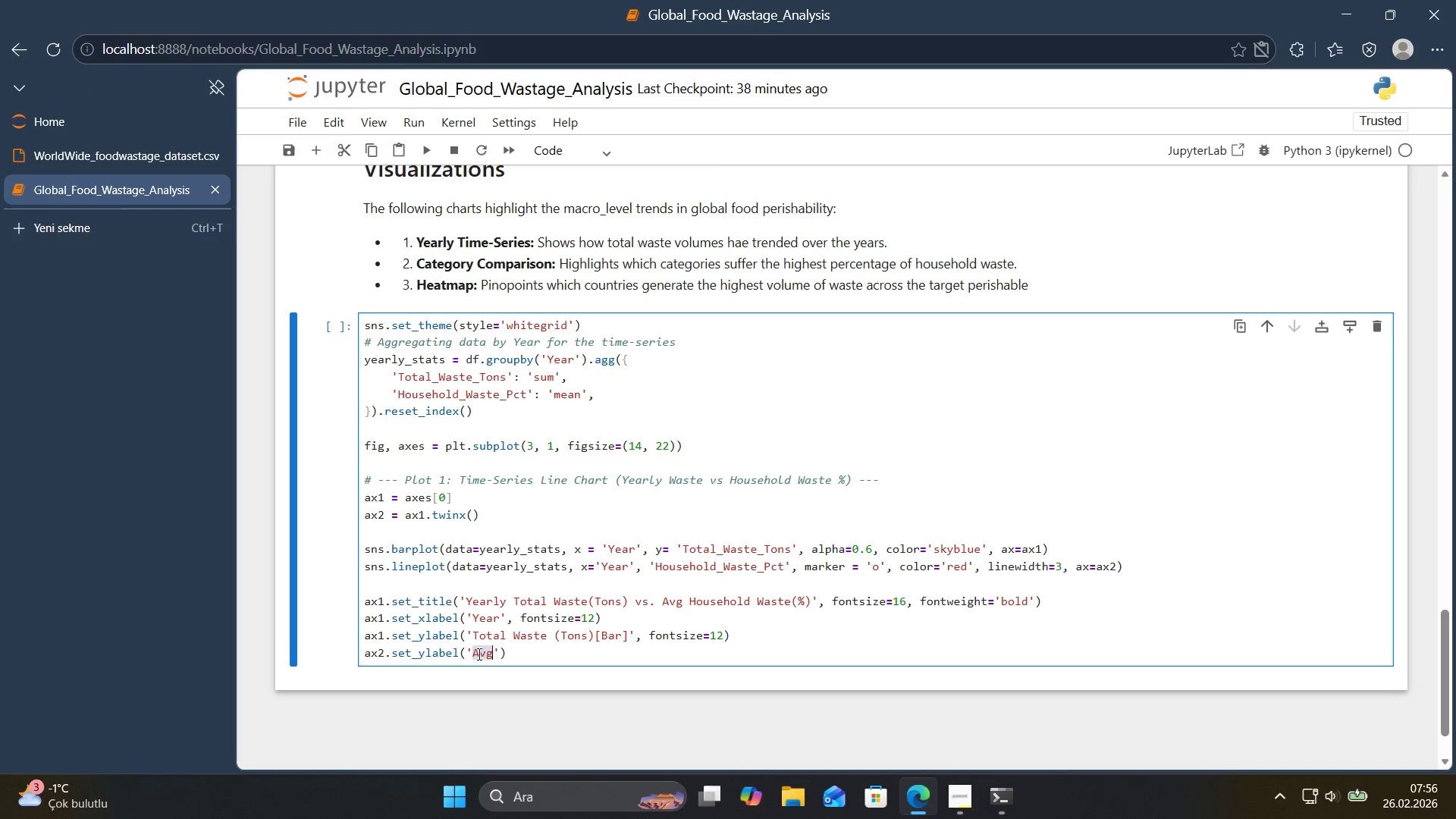 
key(Control+ControlLeft)
 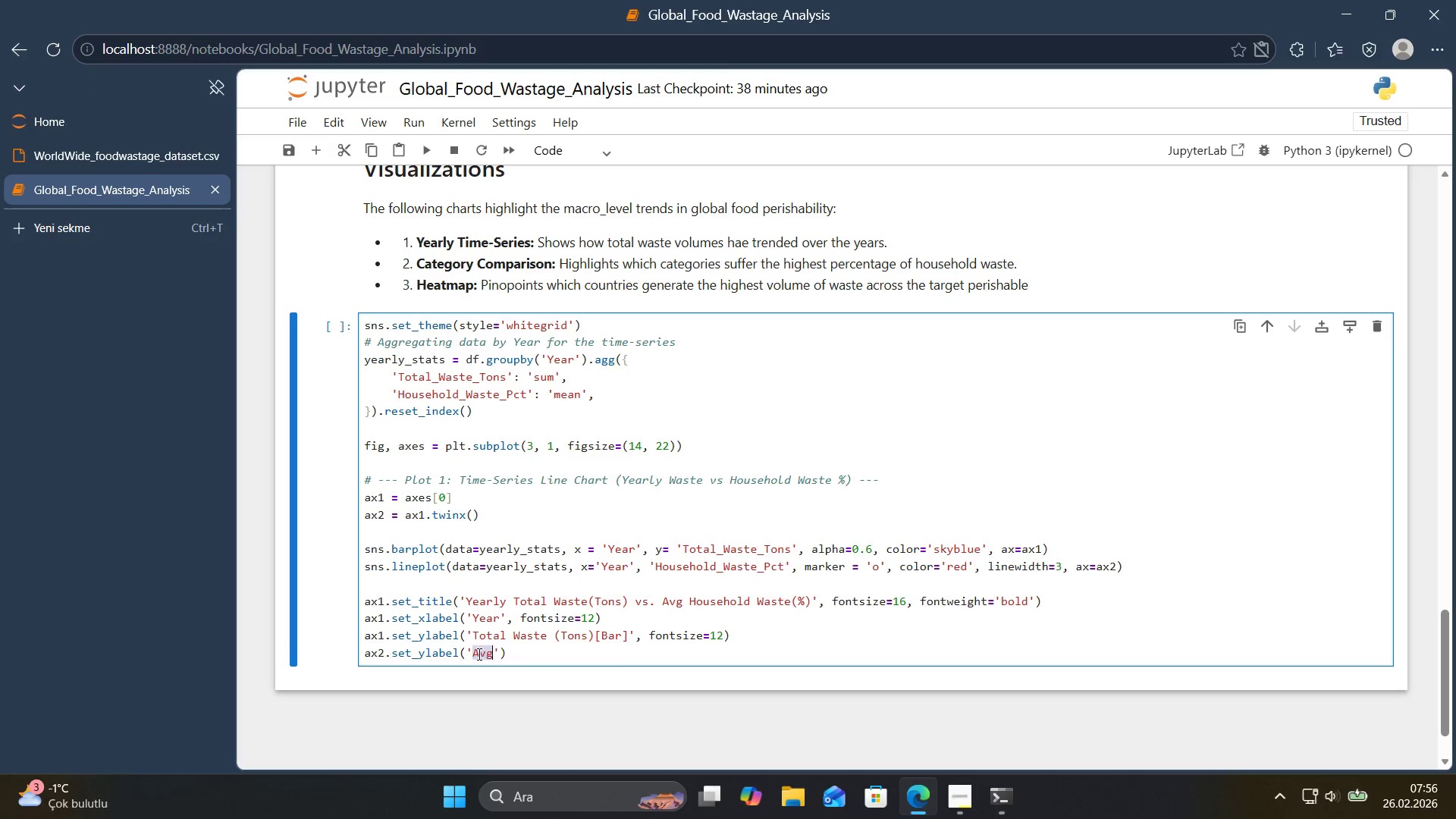 
key(Control+V)
 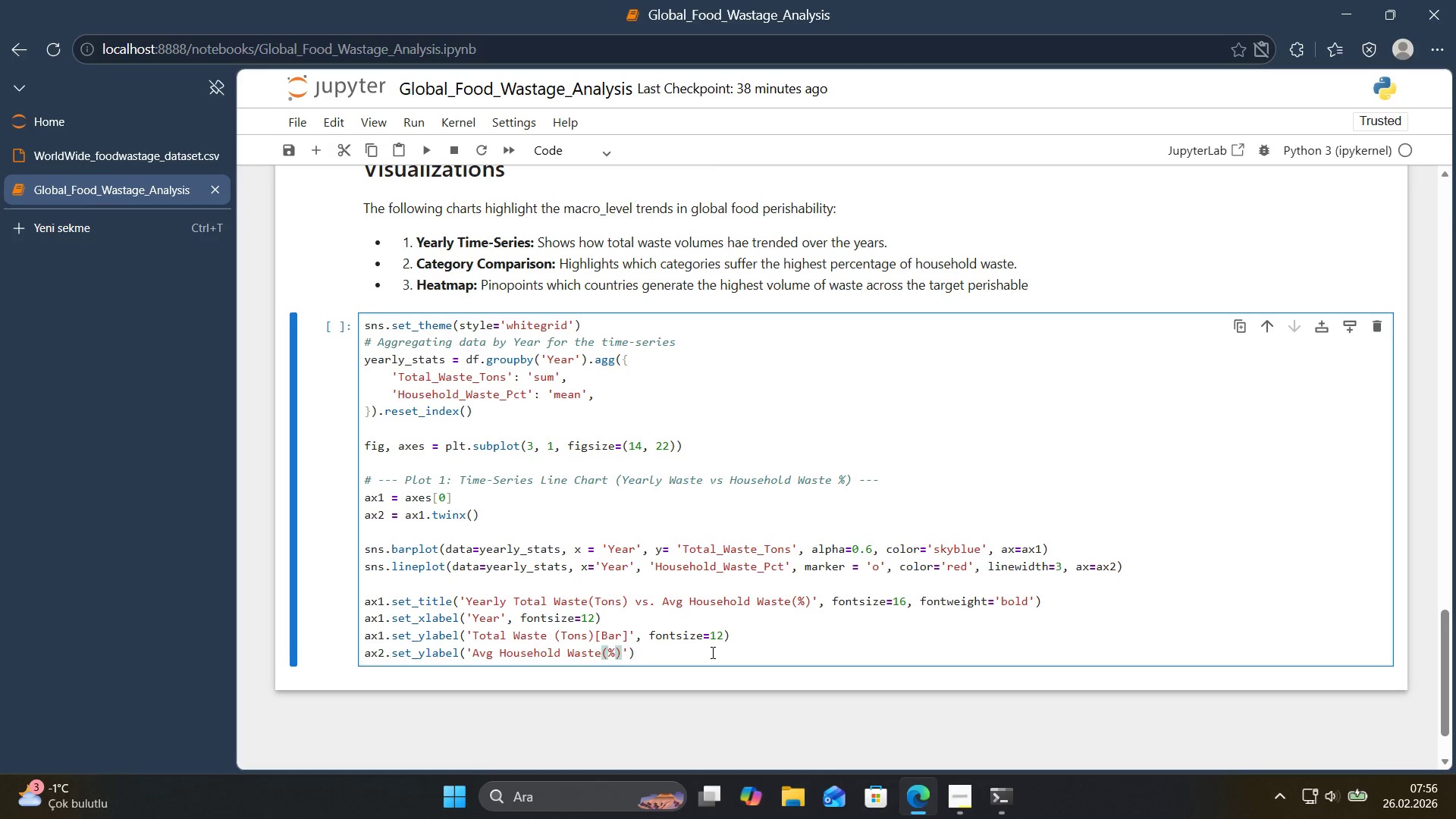 
wait(5.84)
 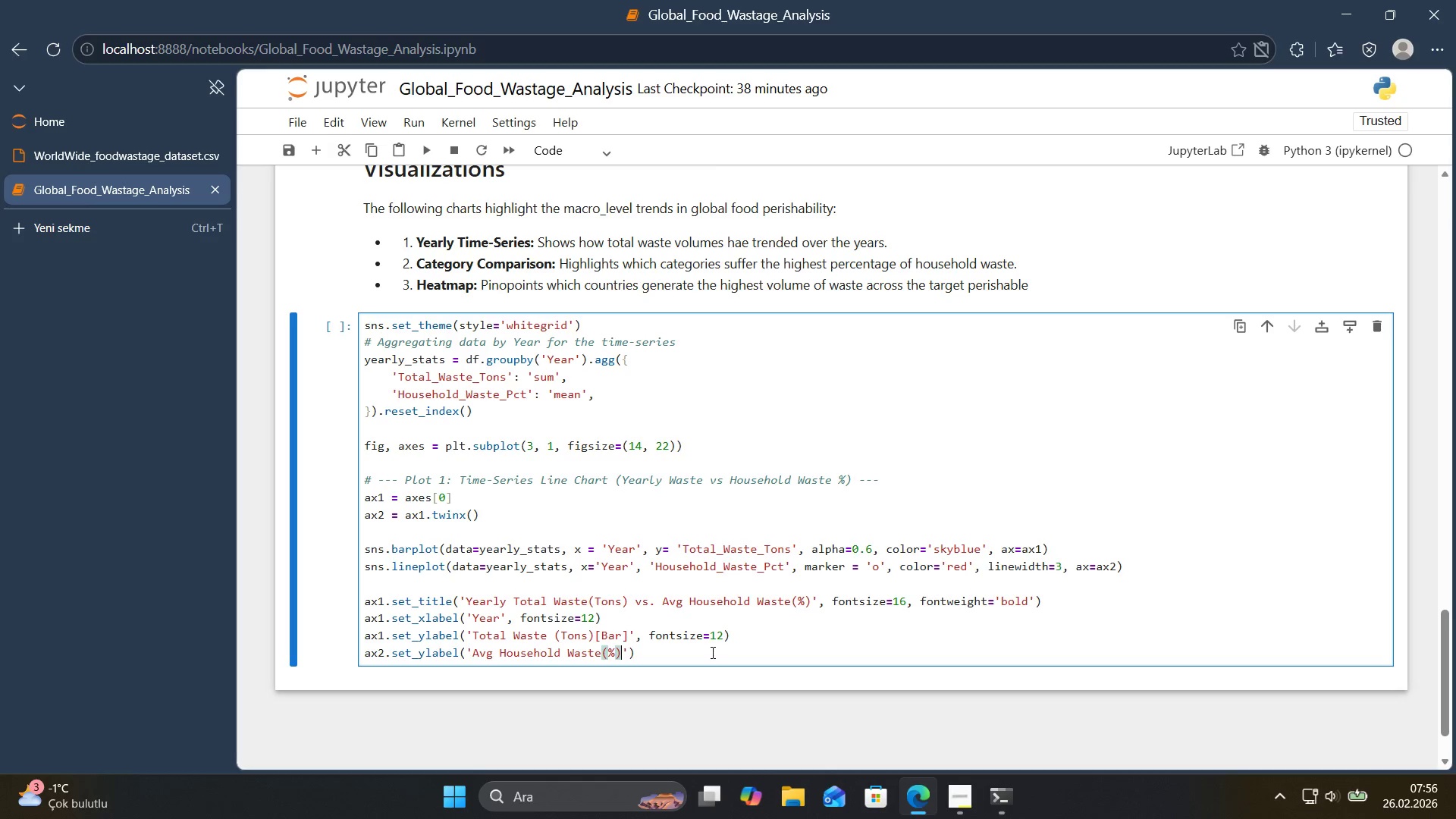 
key(Alt+Control+8)
 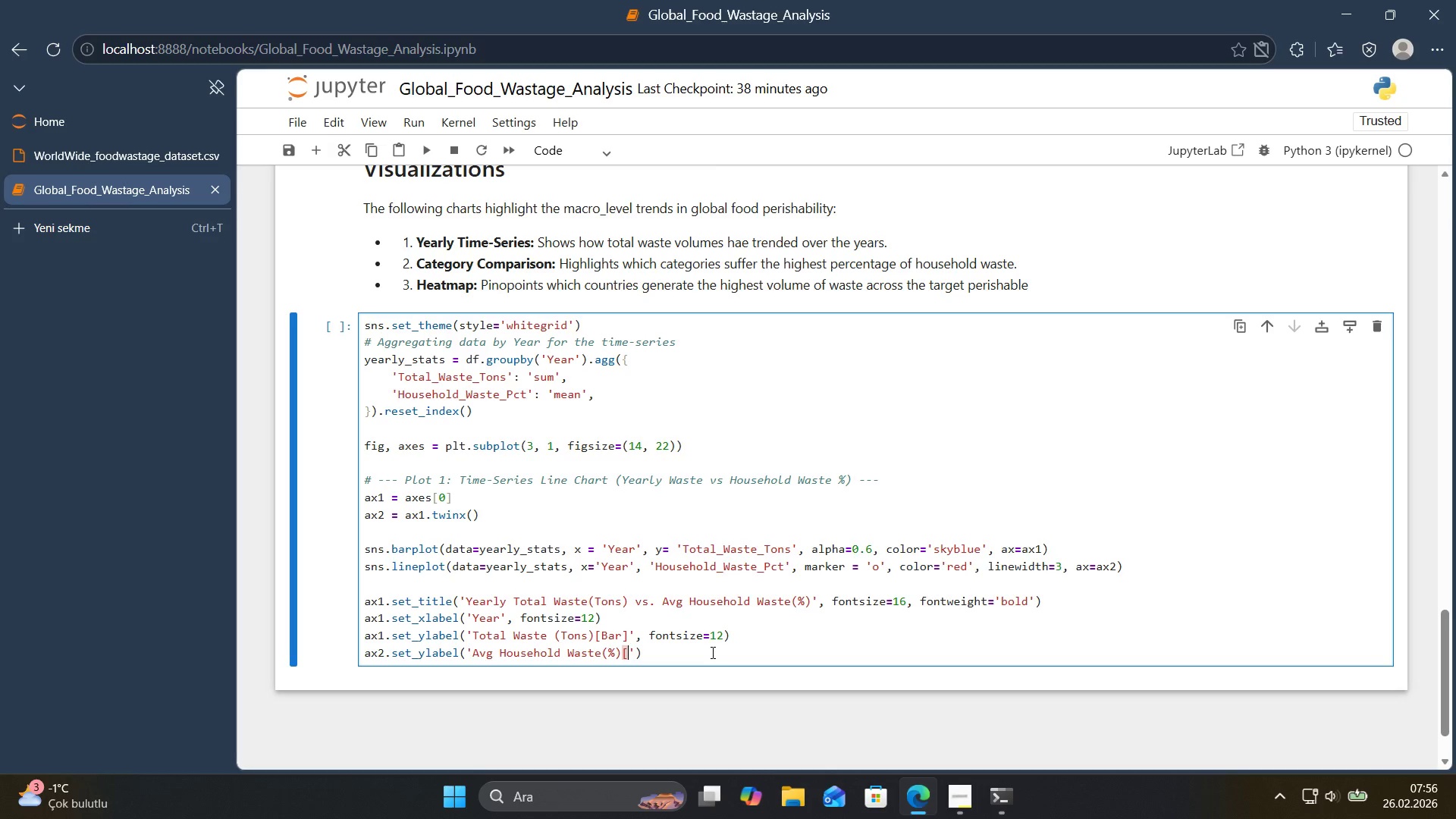 
key(Alt+Control+9)
 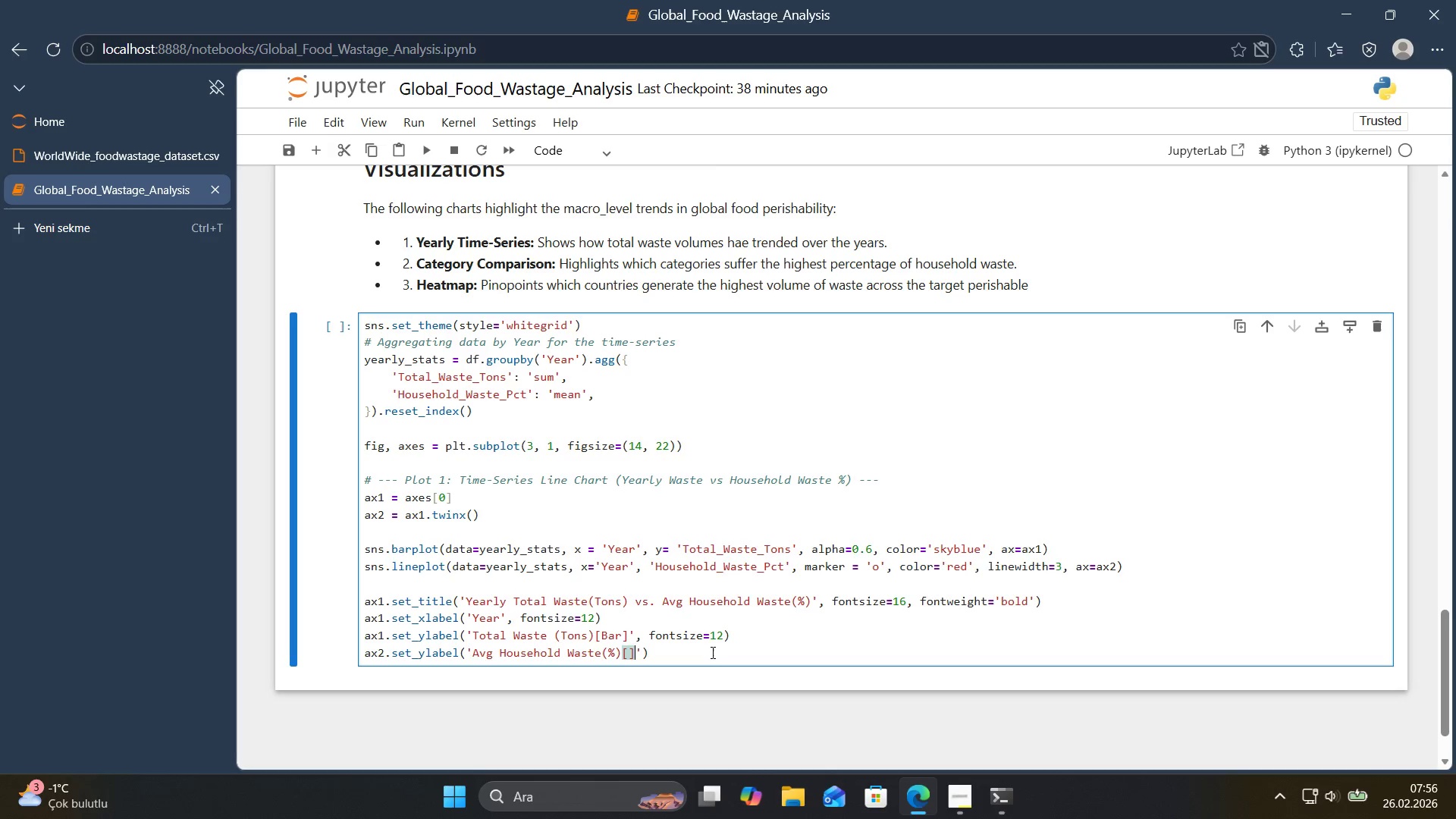 
key(ArrowLeft)
 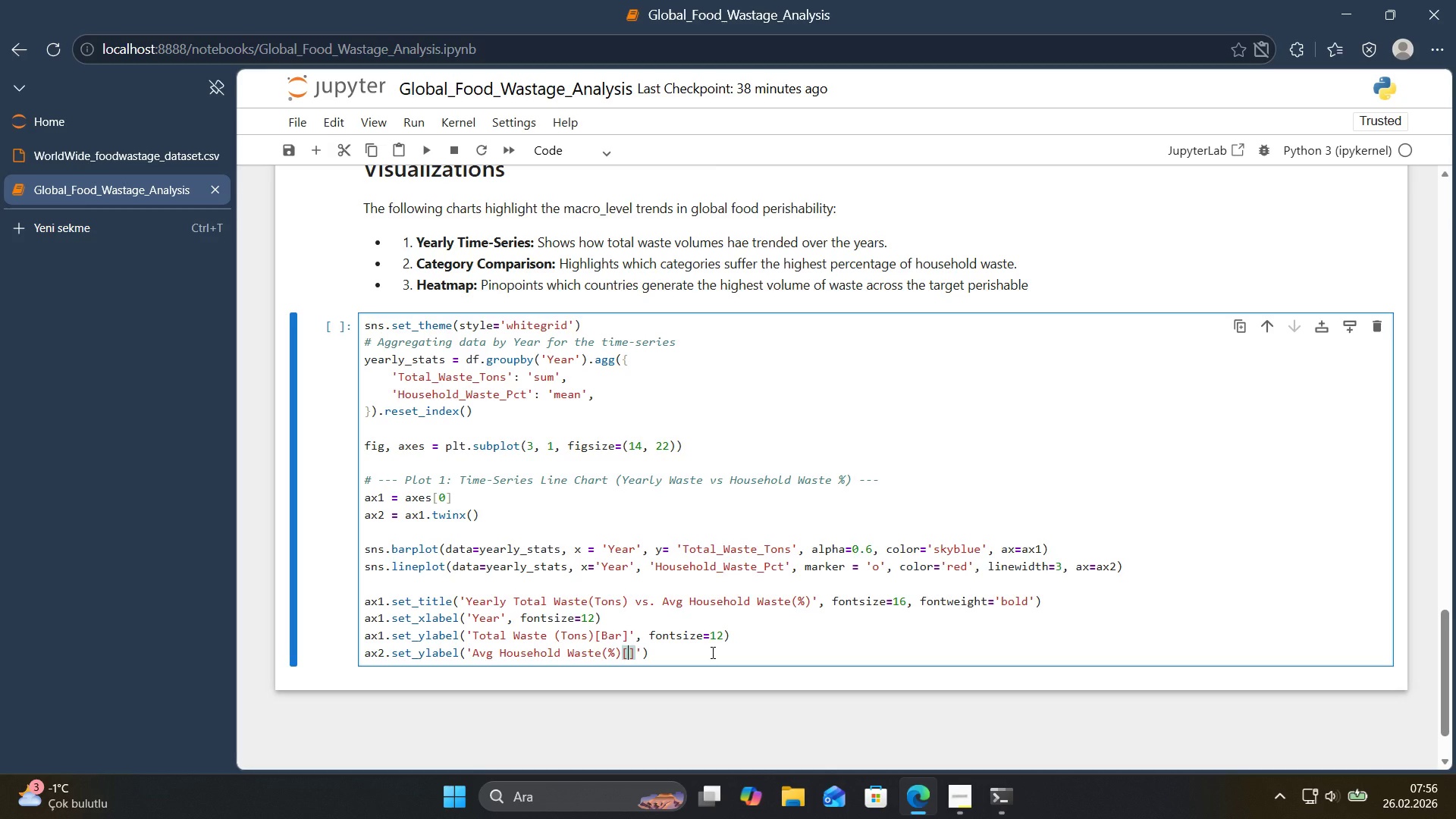 
type(L'en)
key(Backspace)
key(Backspace)
type(ne)
 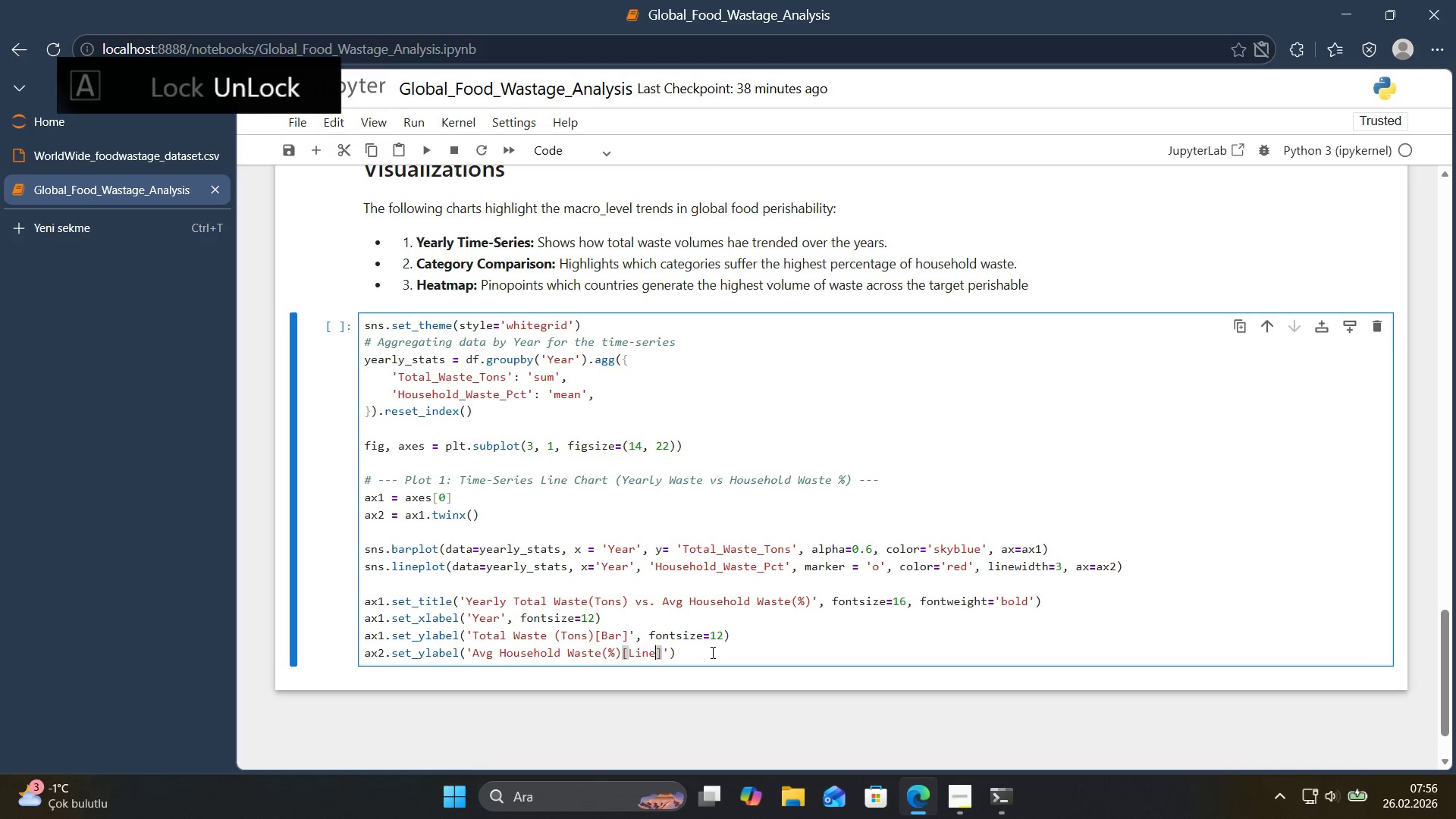 
key(ArrowRight)
 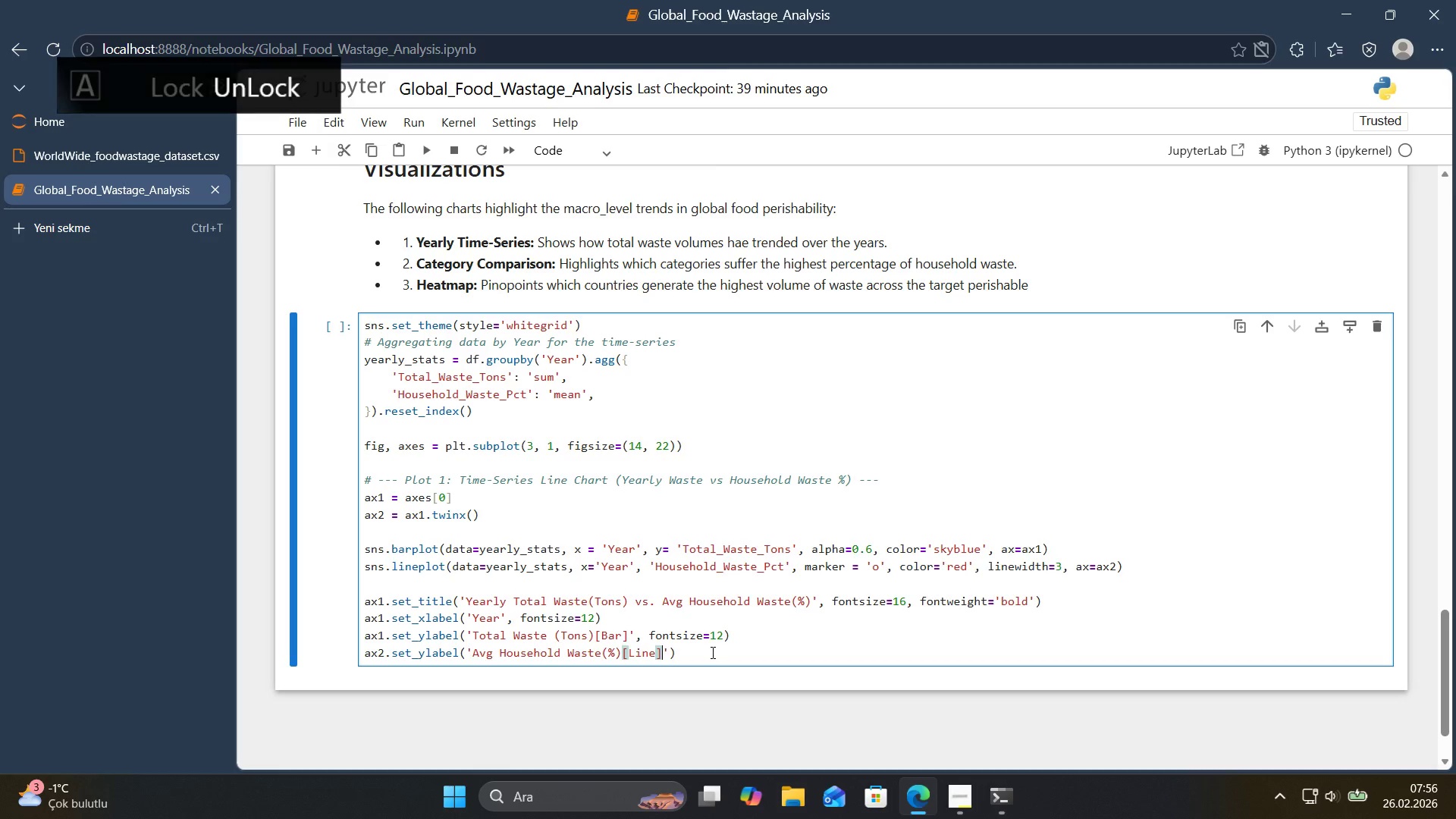 
key(ArrowRight)
 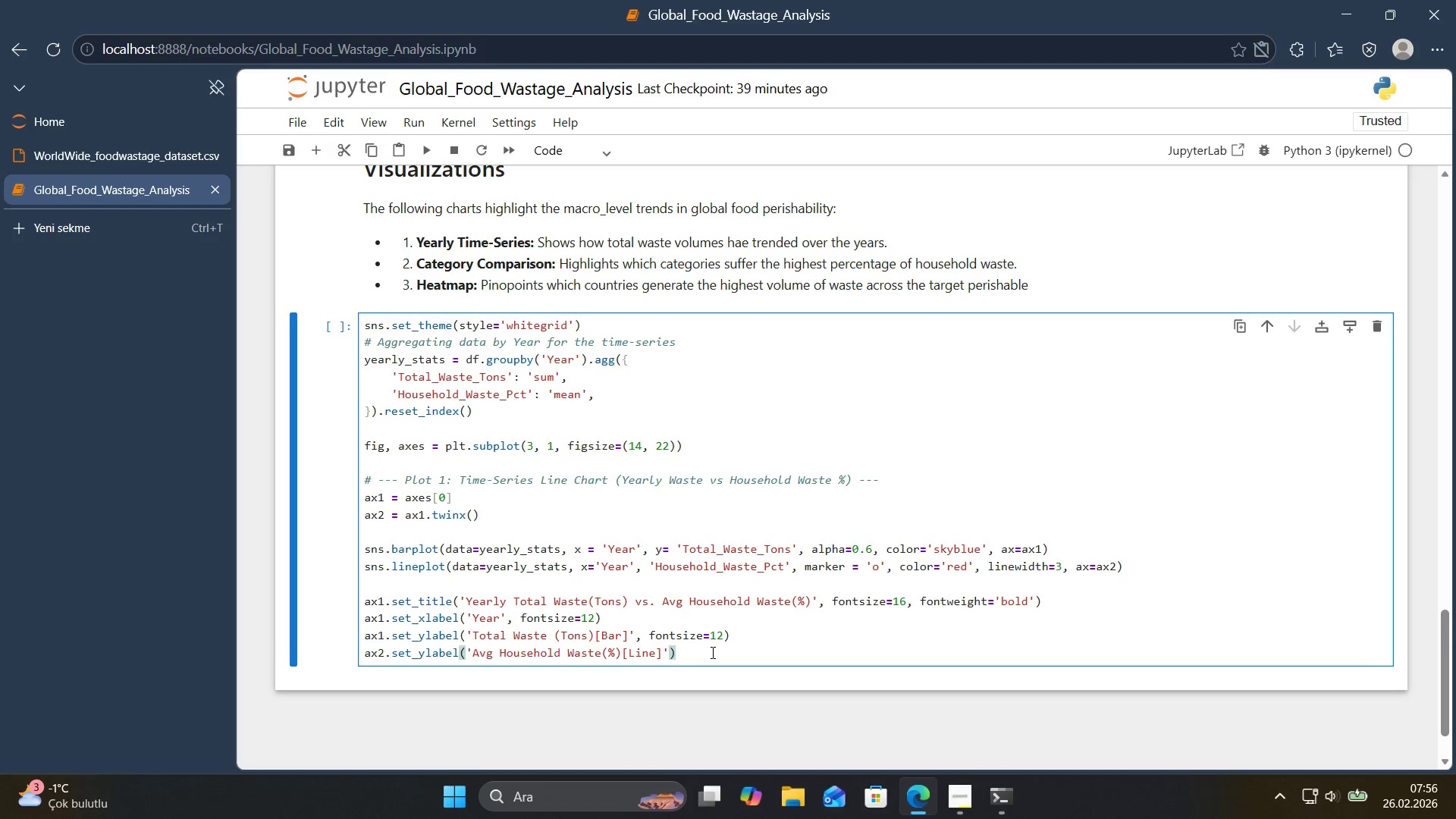 
type(, fot)
key(Backspace)
type(nts'ze)12 )
key(Backspace)
type(, color@@)
 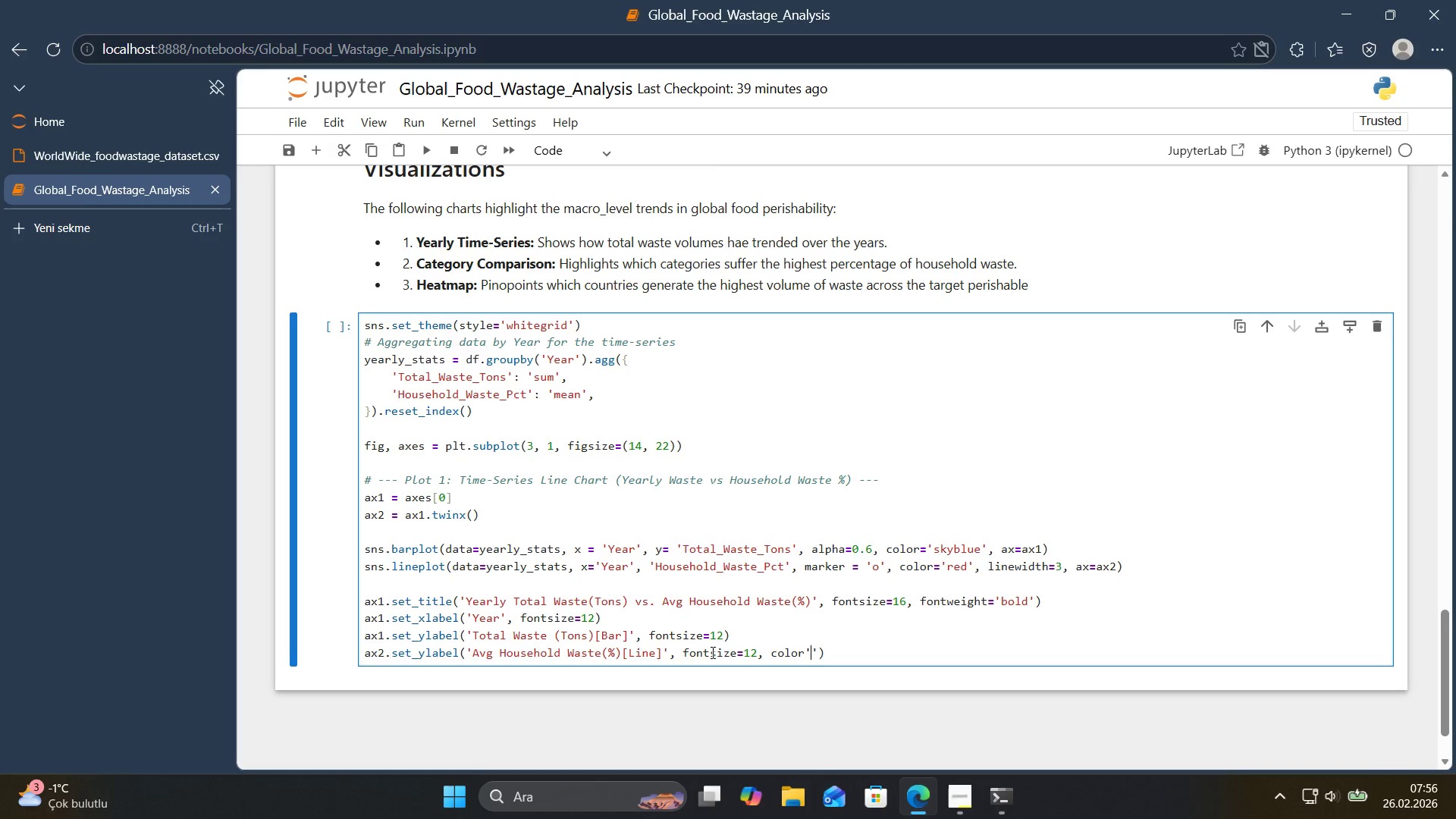 
 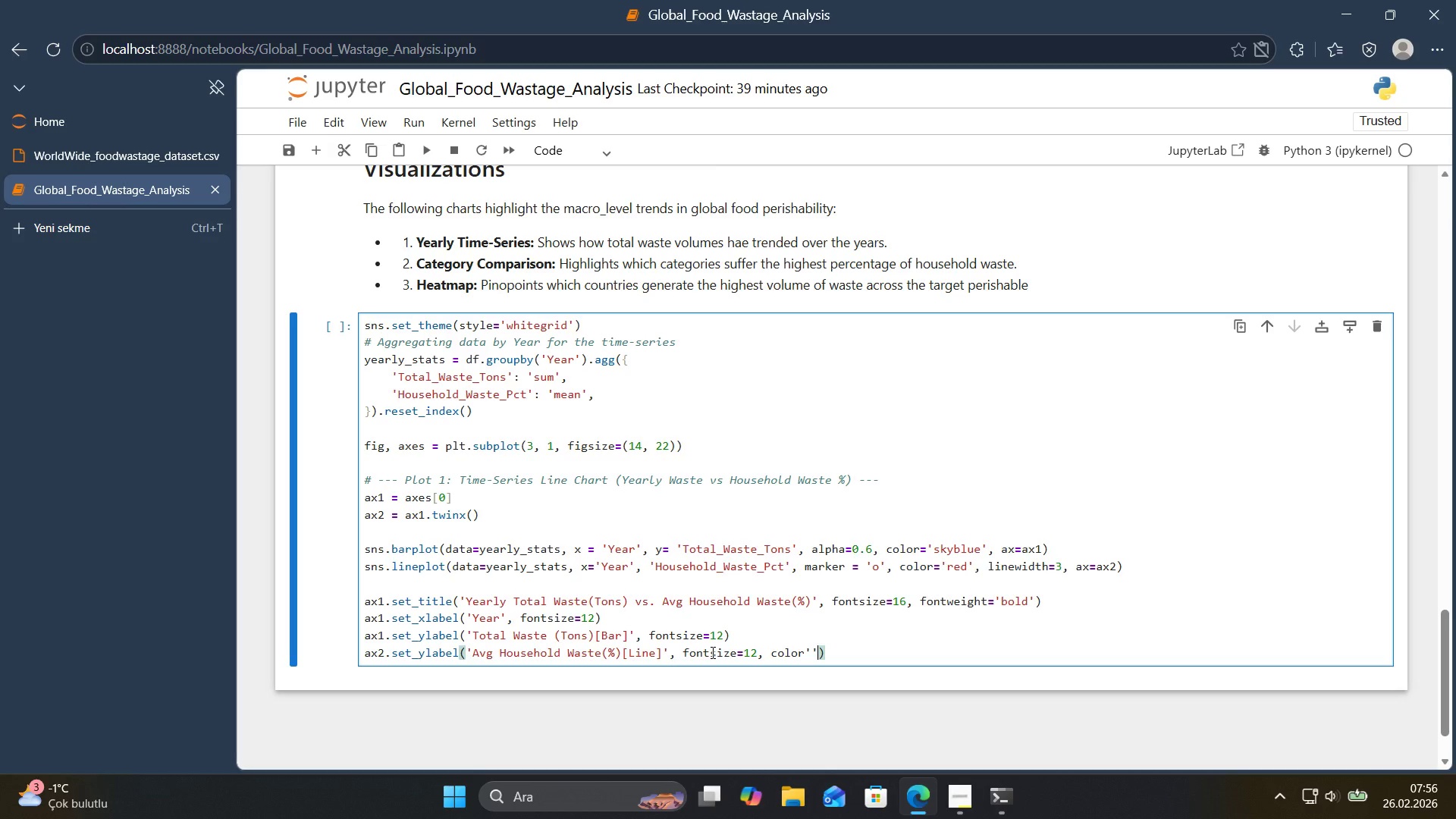 
key(ArrowLeft)
 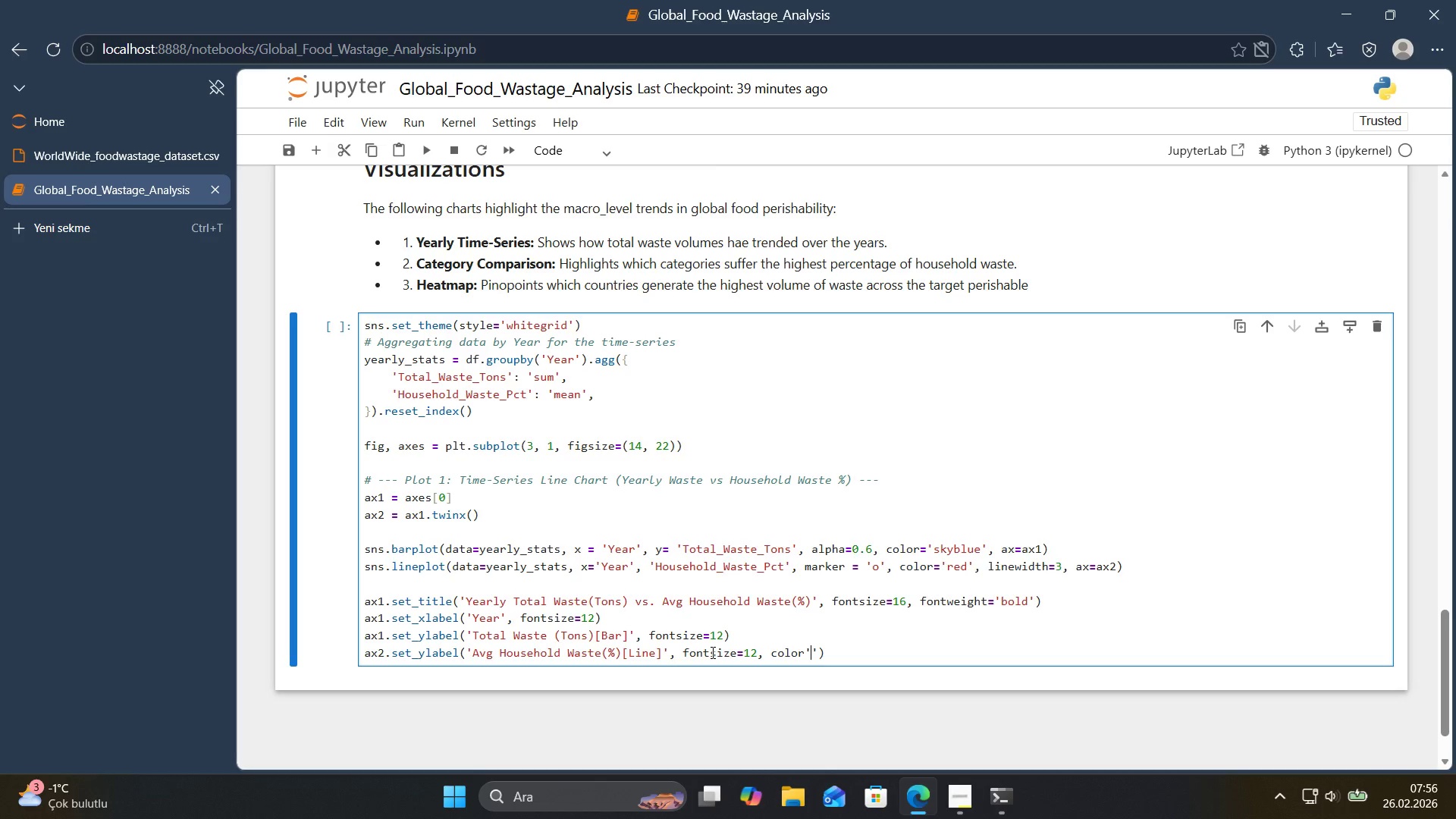 
key(ArrowLeft)
 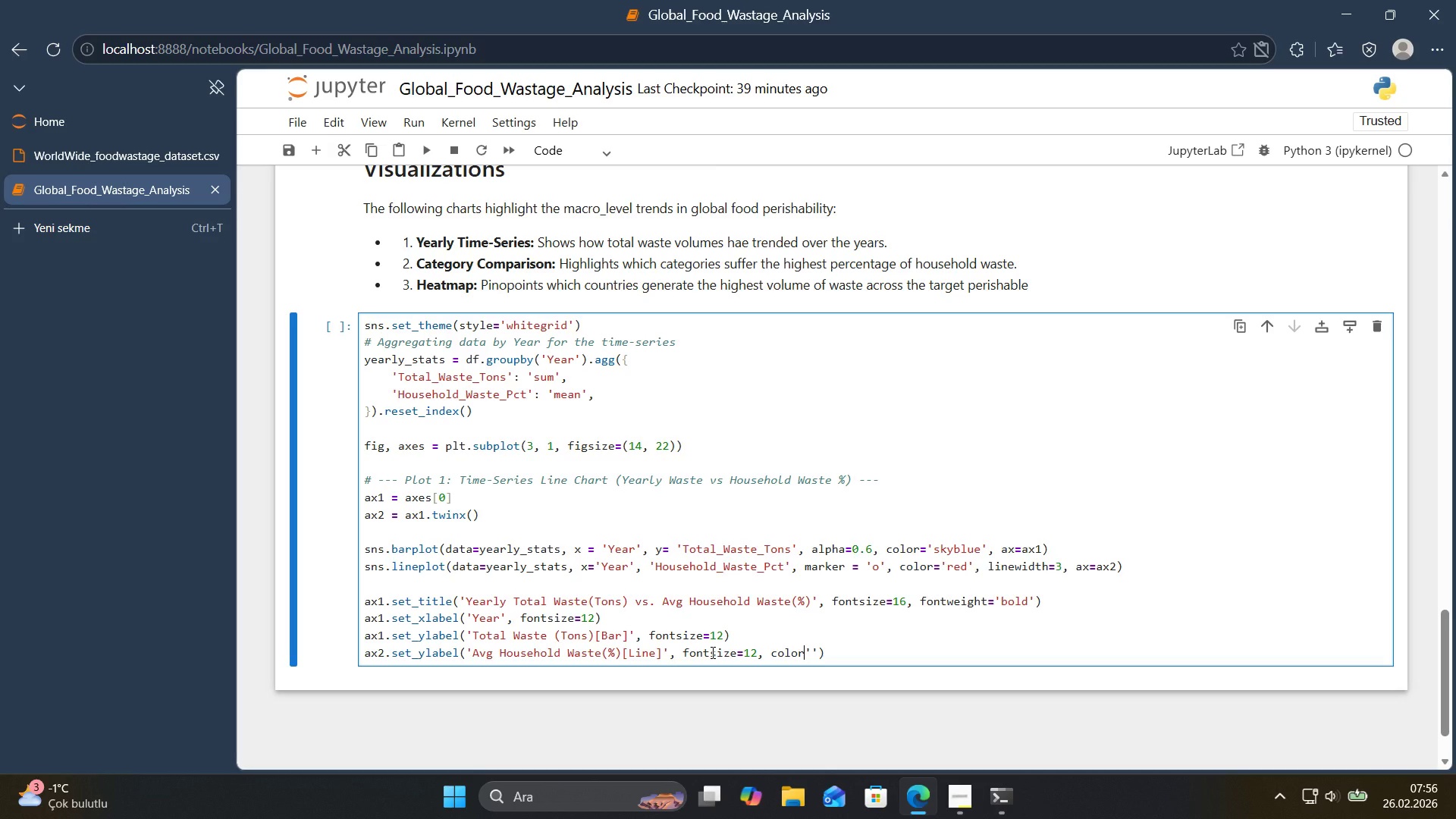 
type()r)
 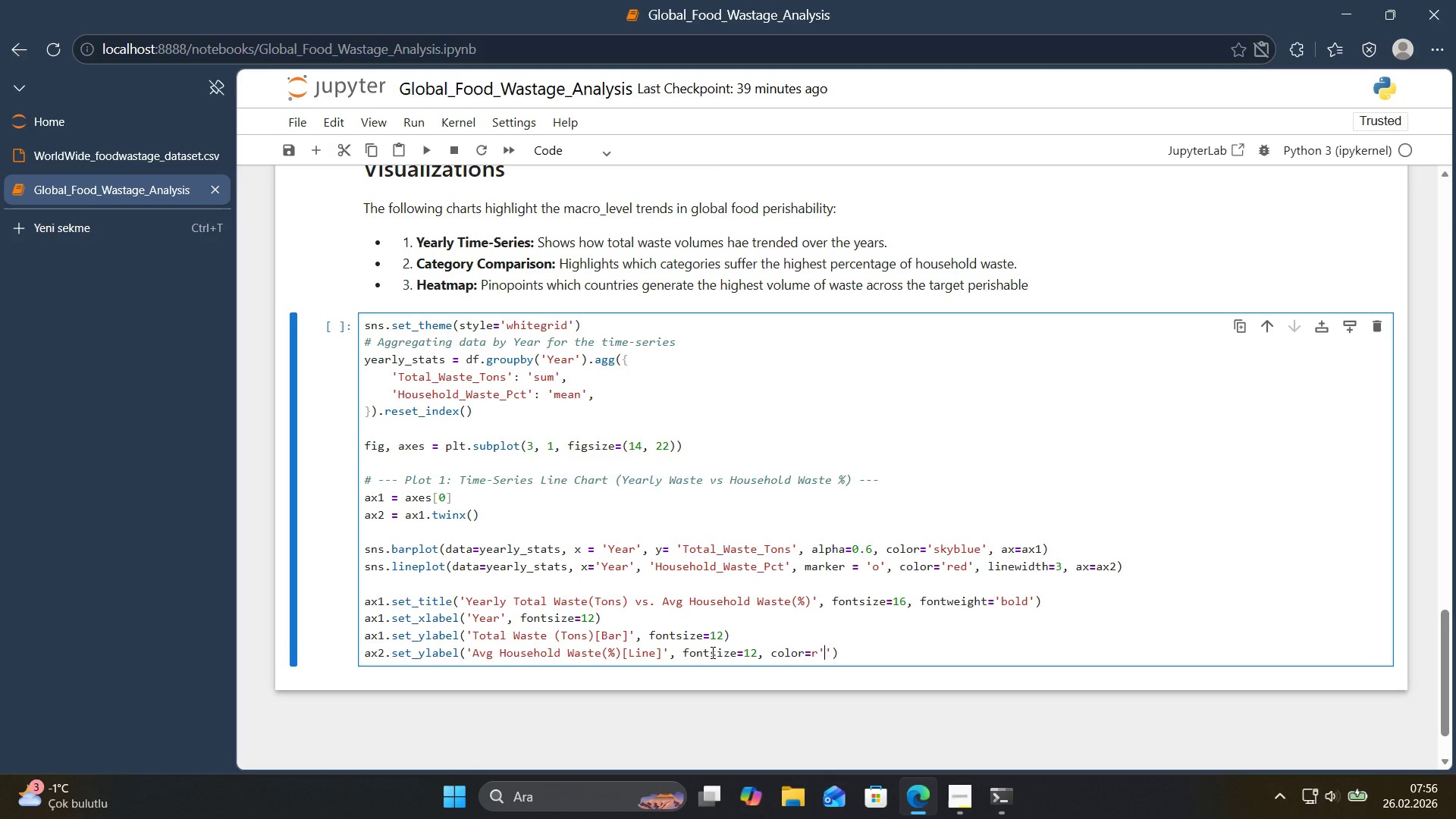 
key(ArrowRight)
 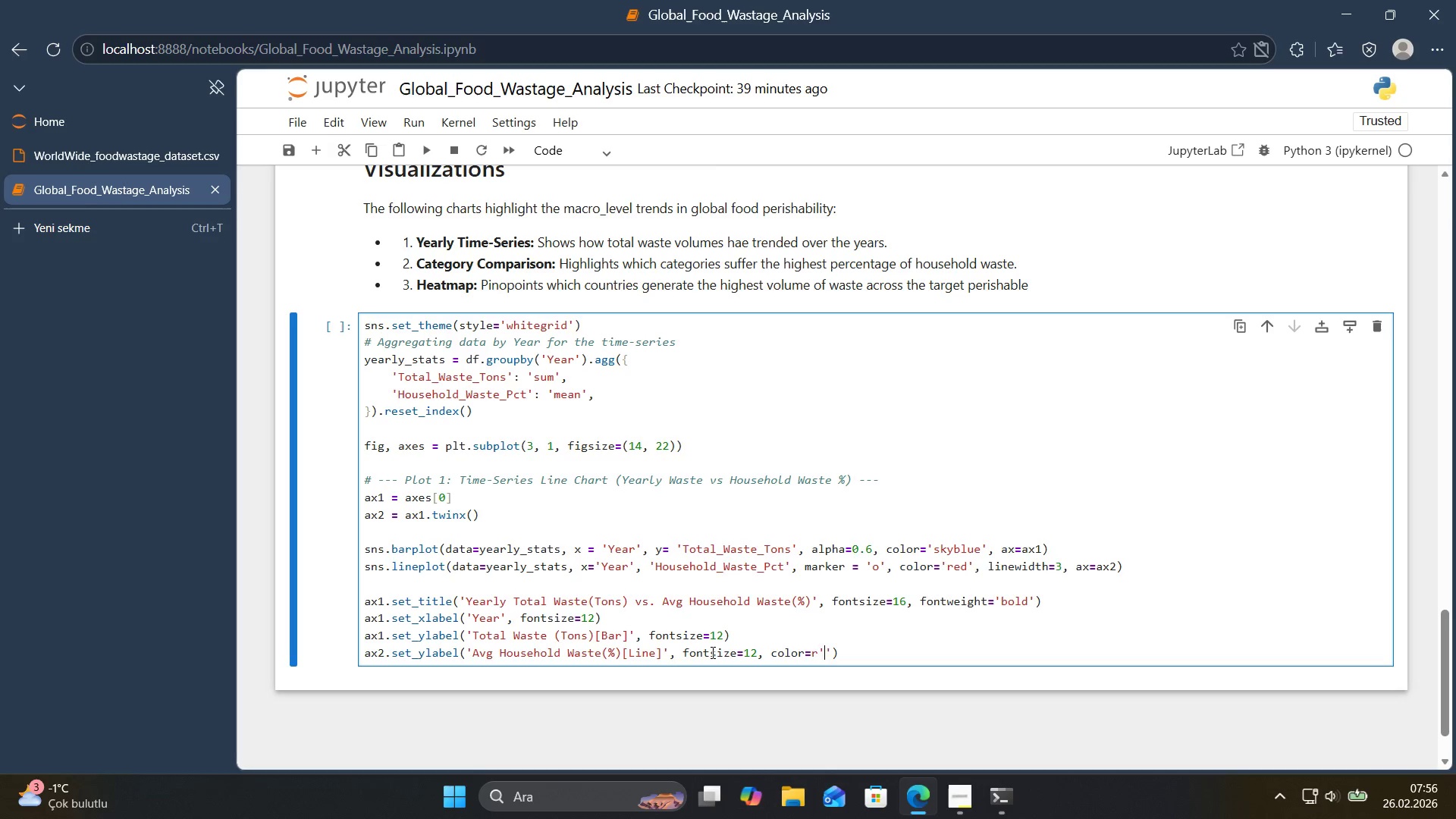 
key(ArrowLeft)
 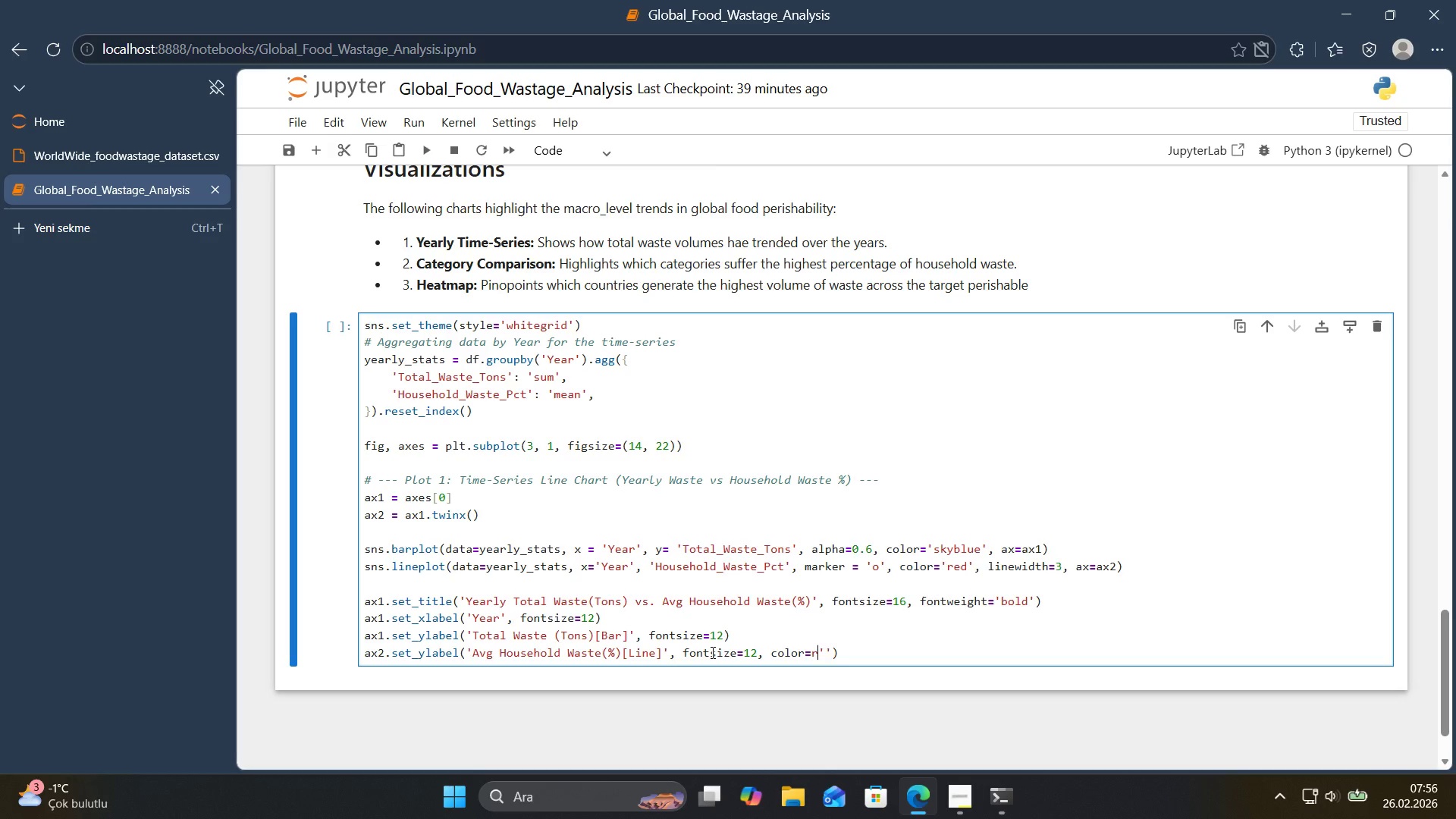 
key(Backspace)
 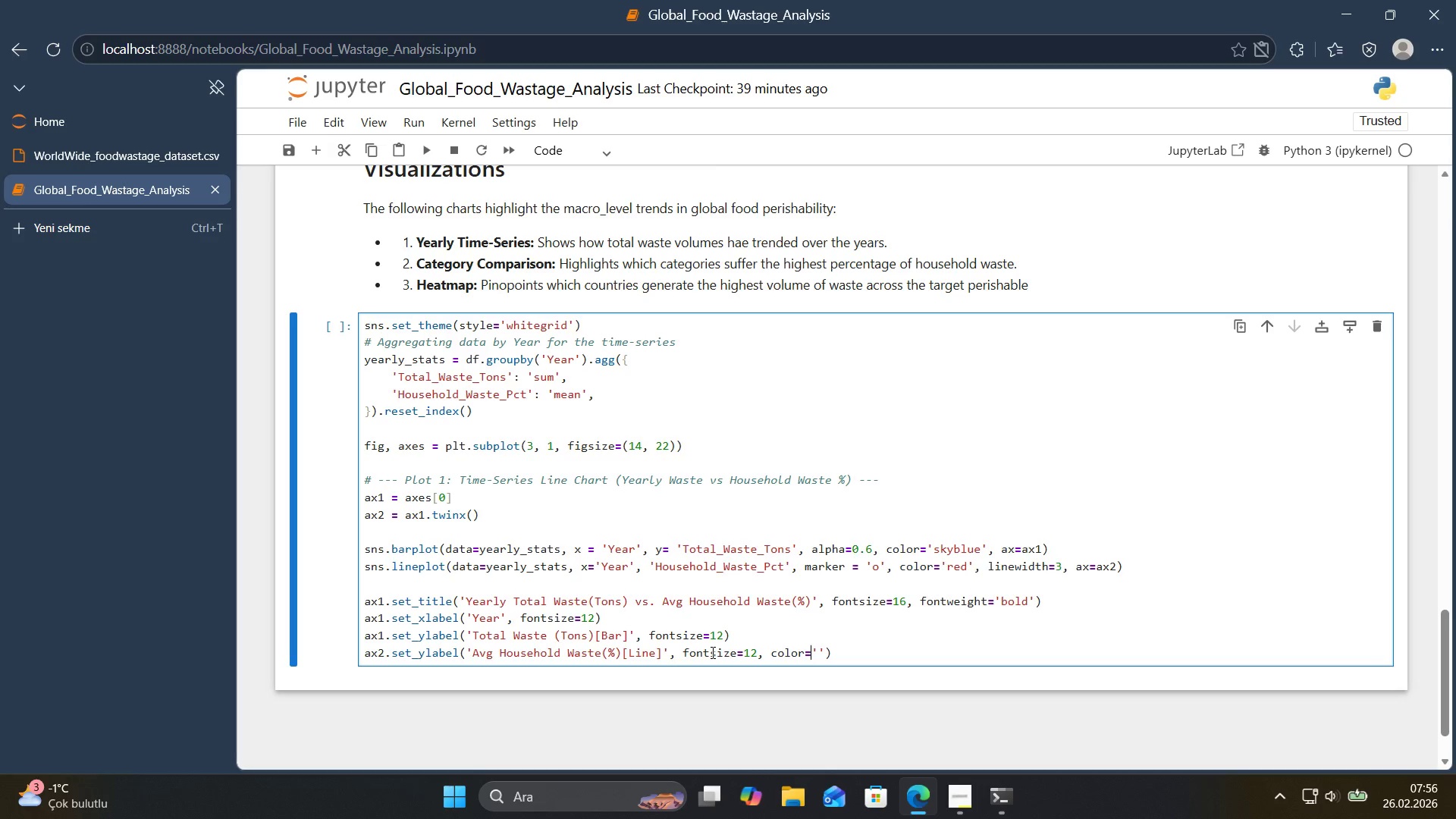 
key(ArrowRight)
 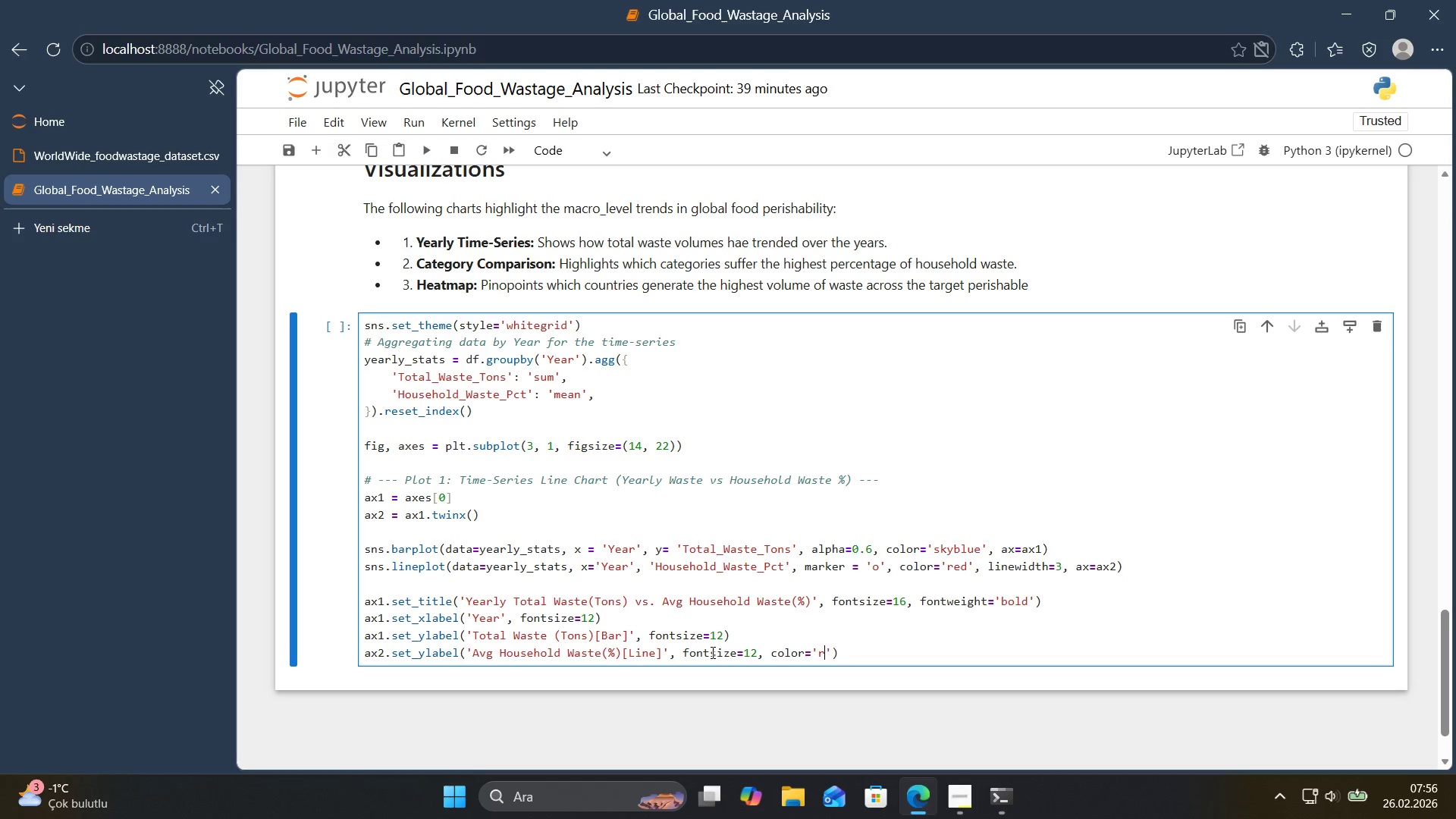 
type(red)
 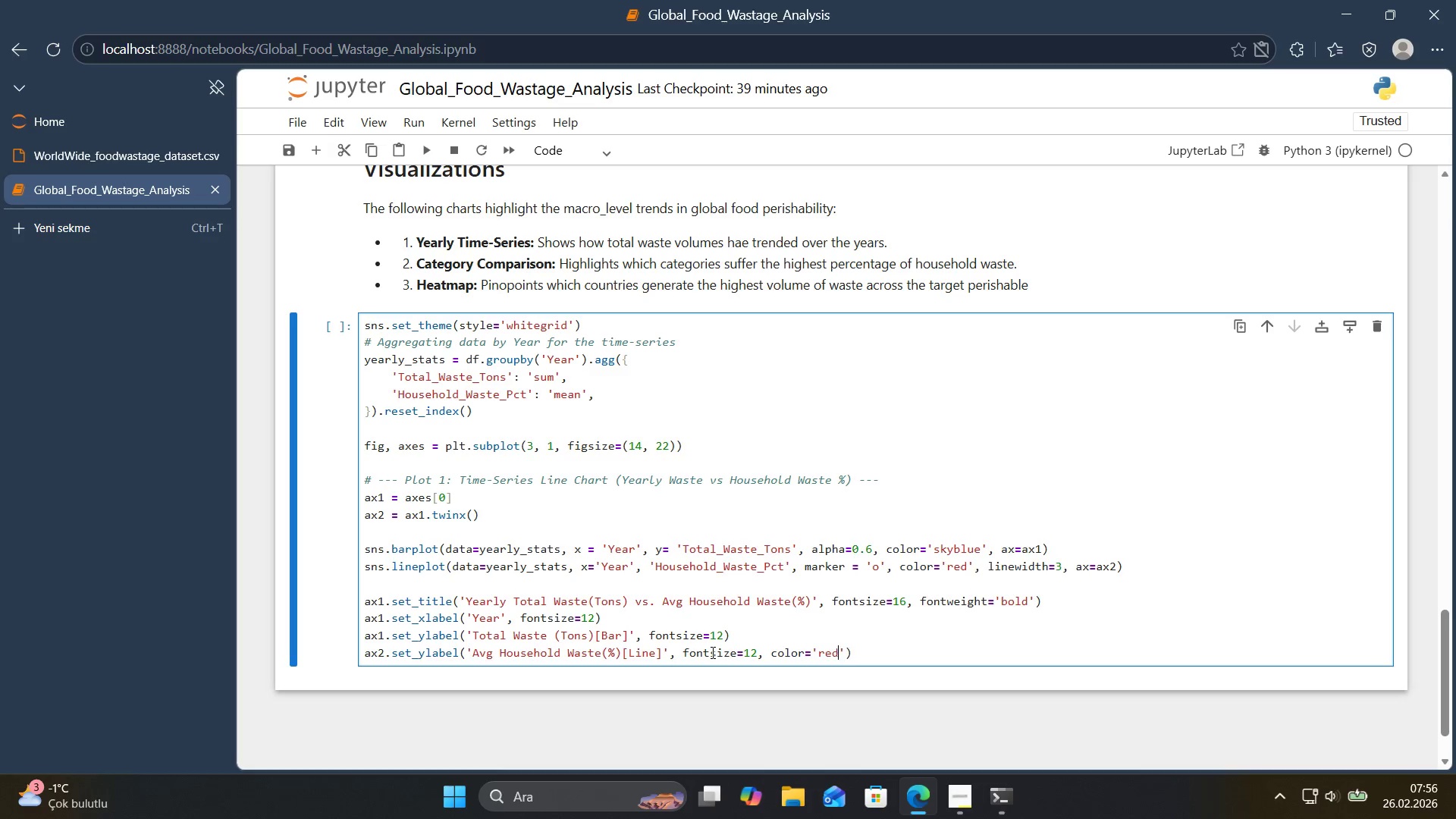 
key(ArrowRight)
 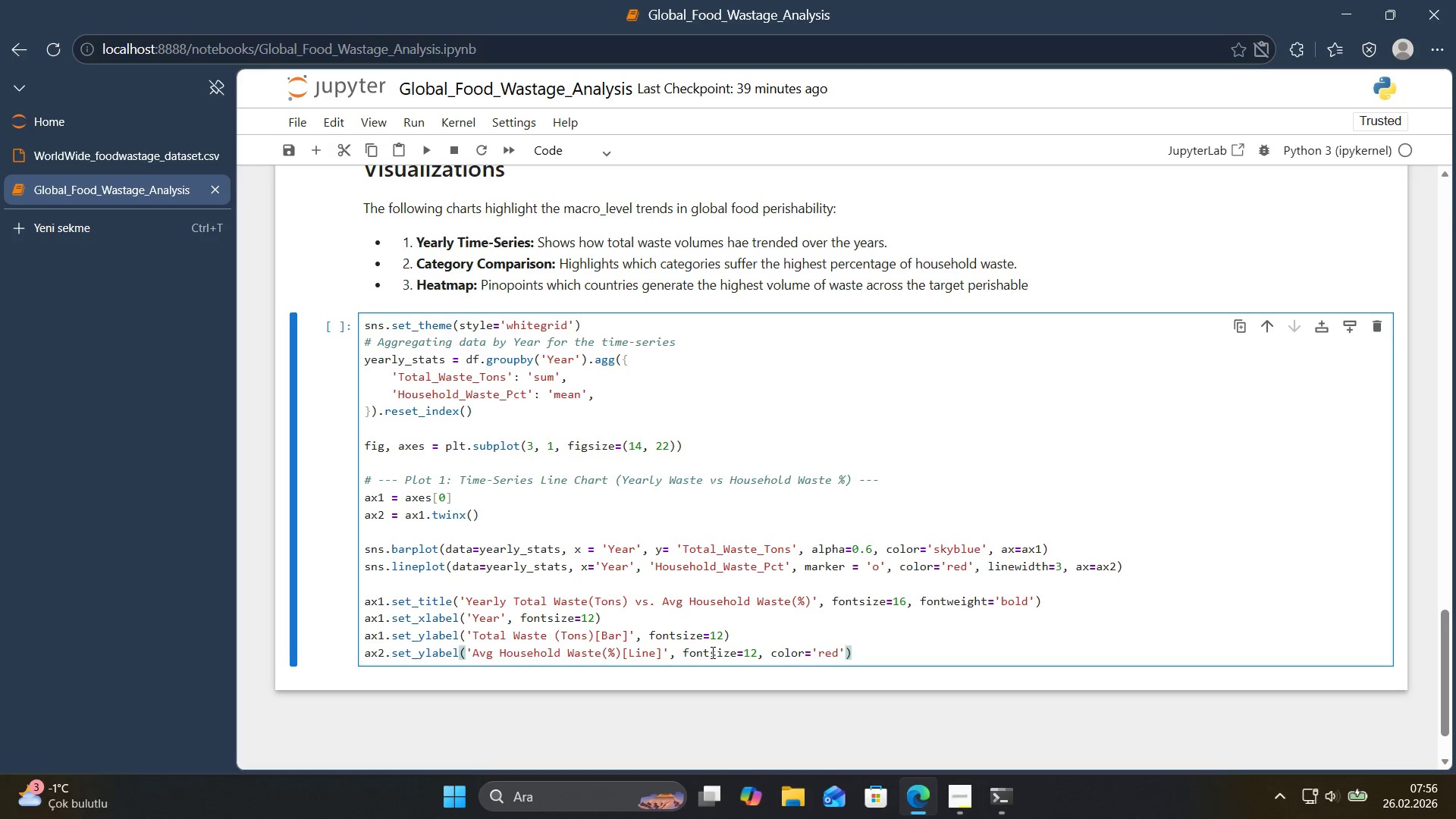 
key(ArrowRight)
 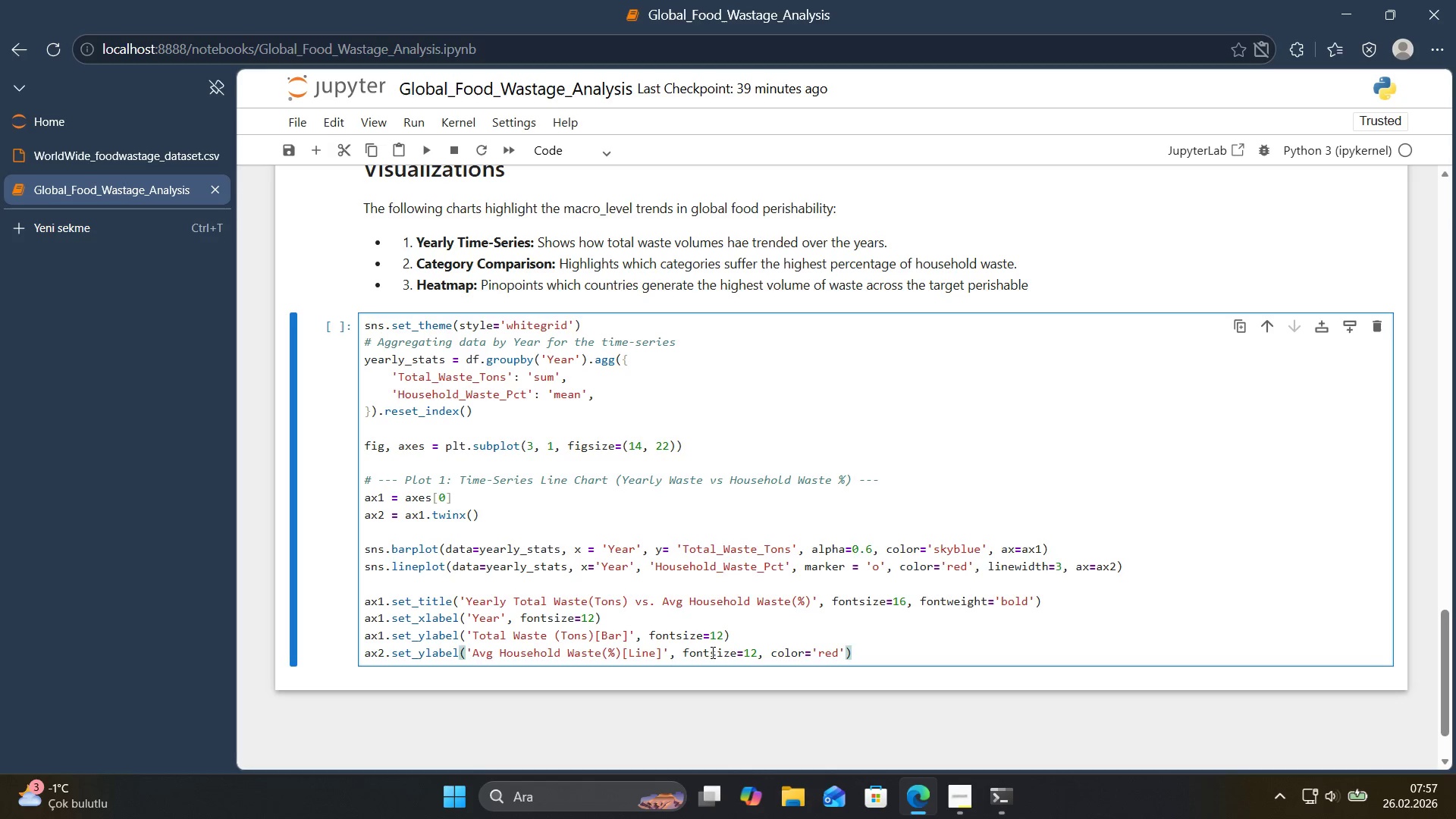 
key(Enter)
 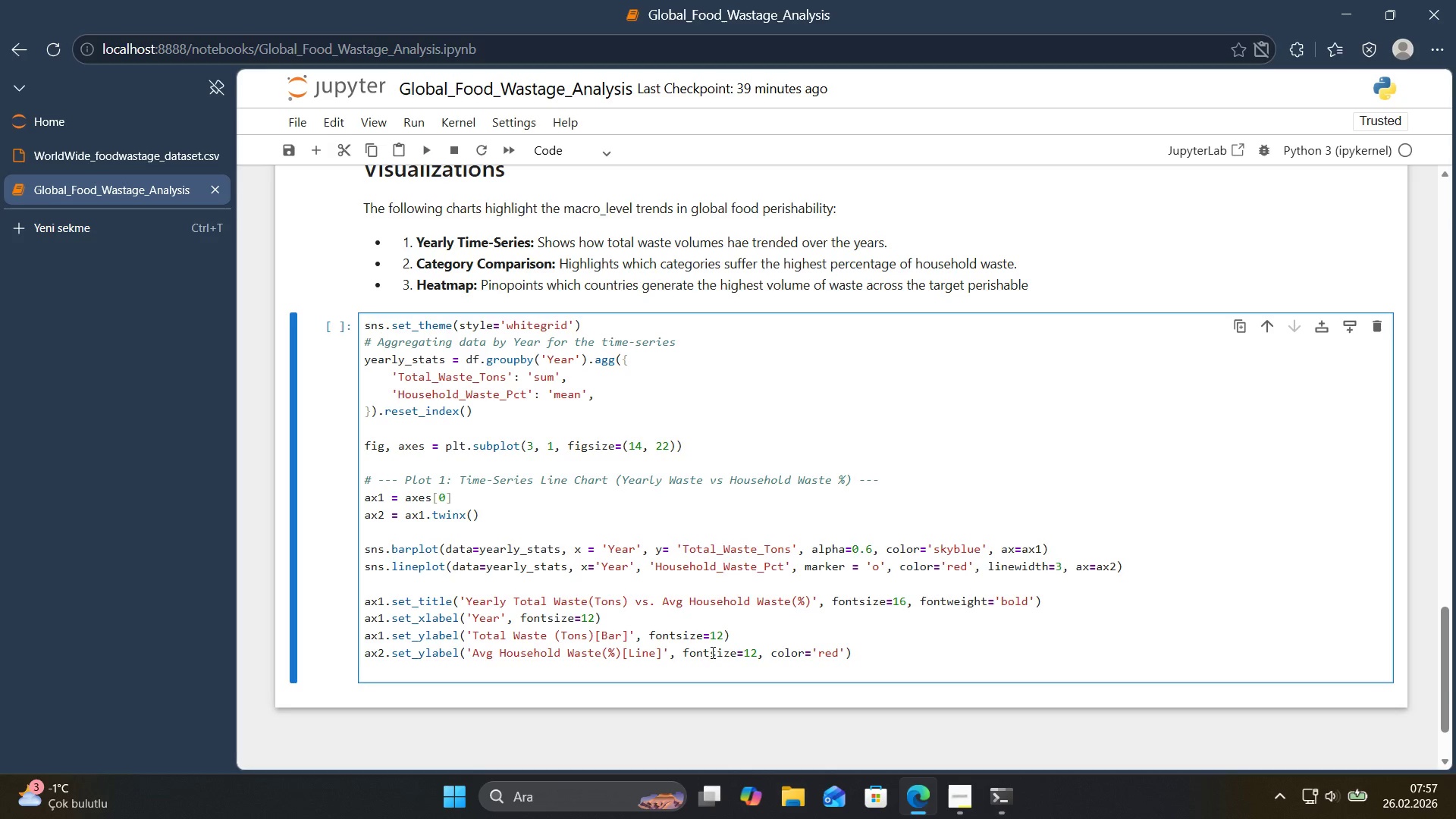 
type(ax2.t'ck_params*()
 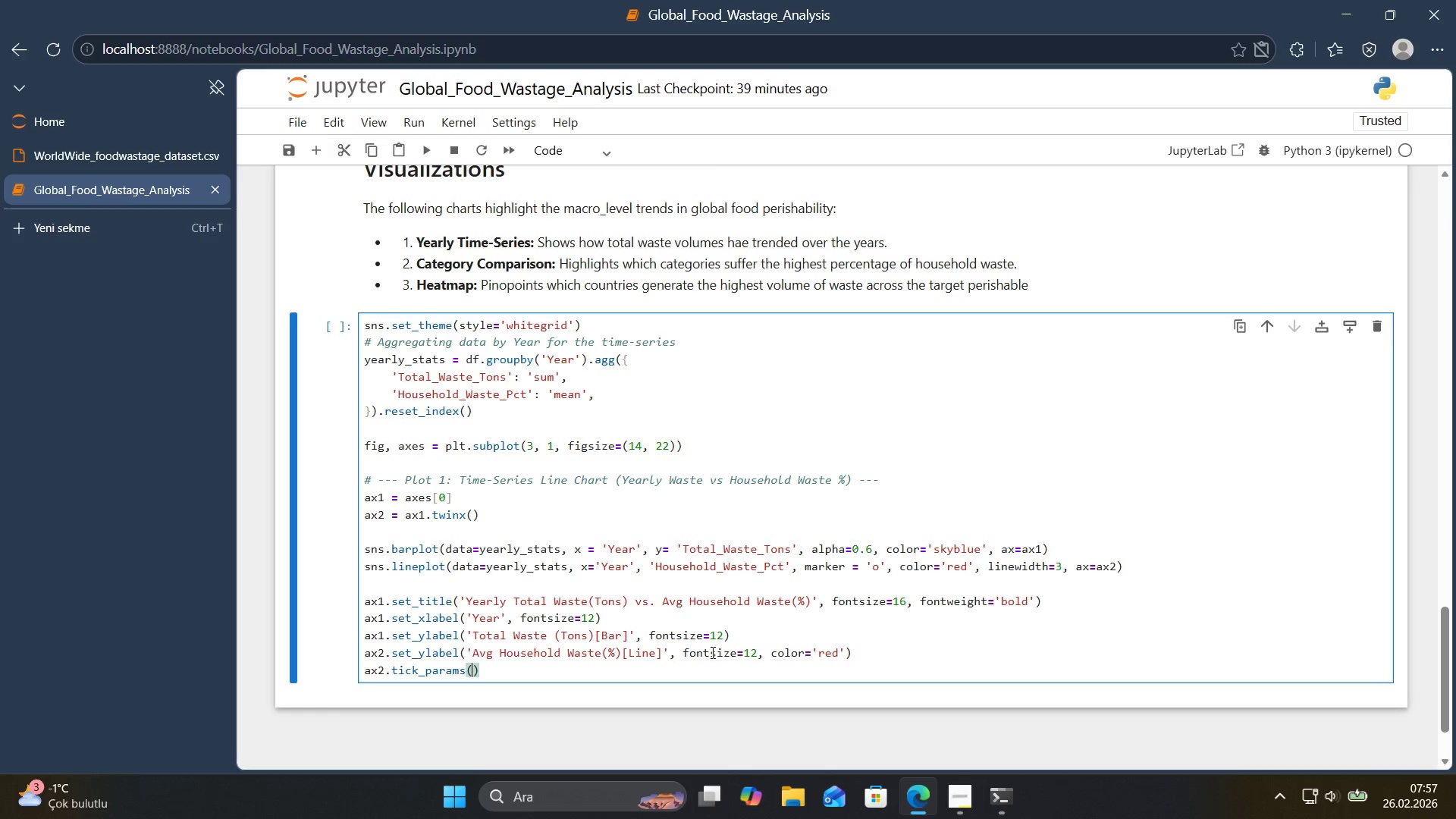 
 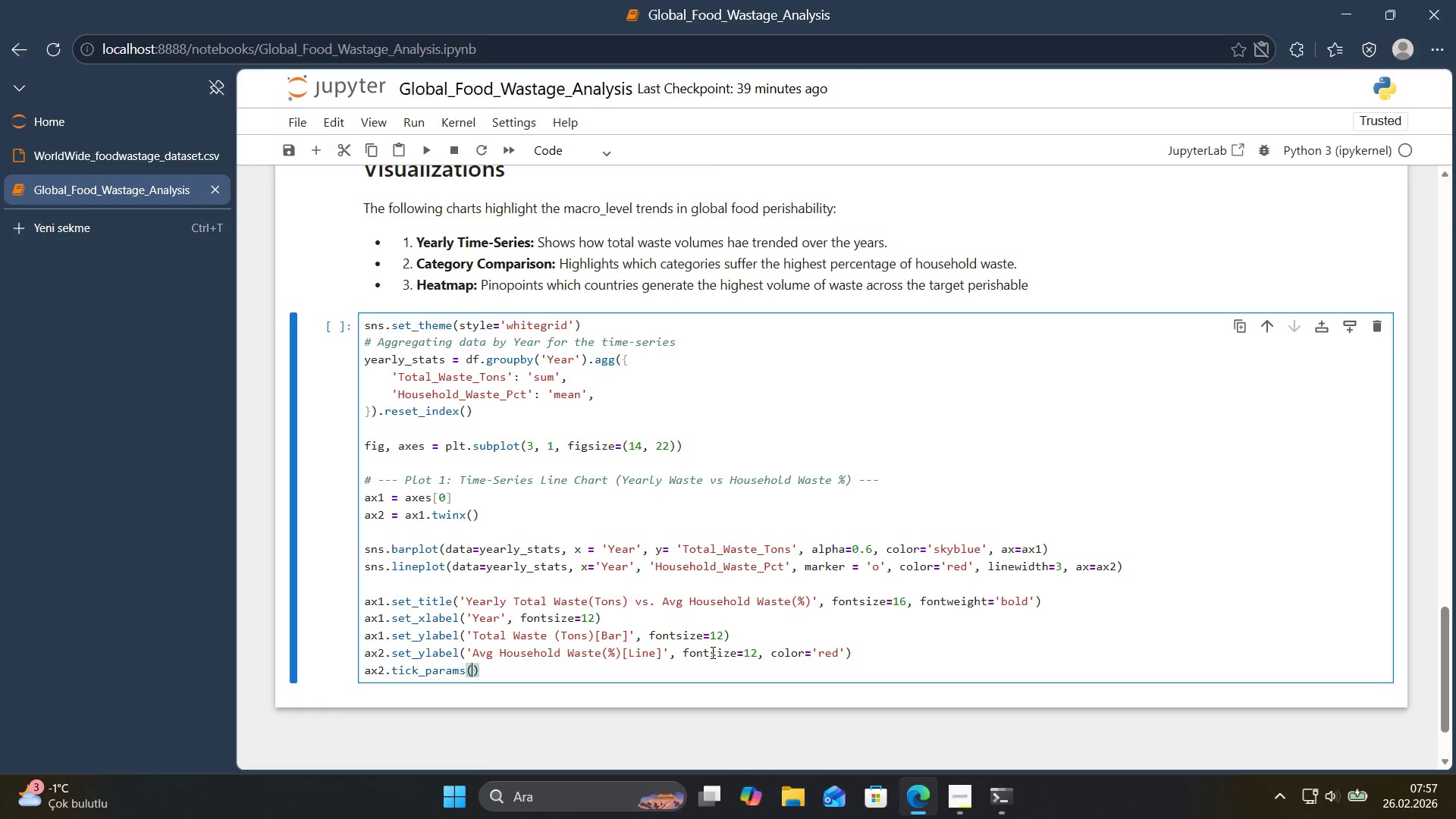 
key(ArrowLeft)
 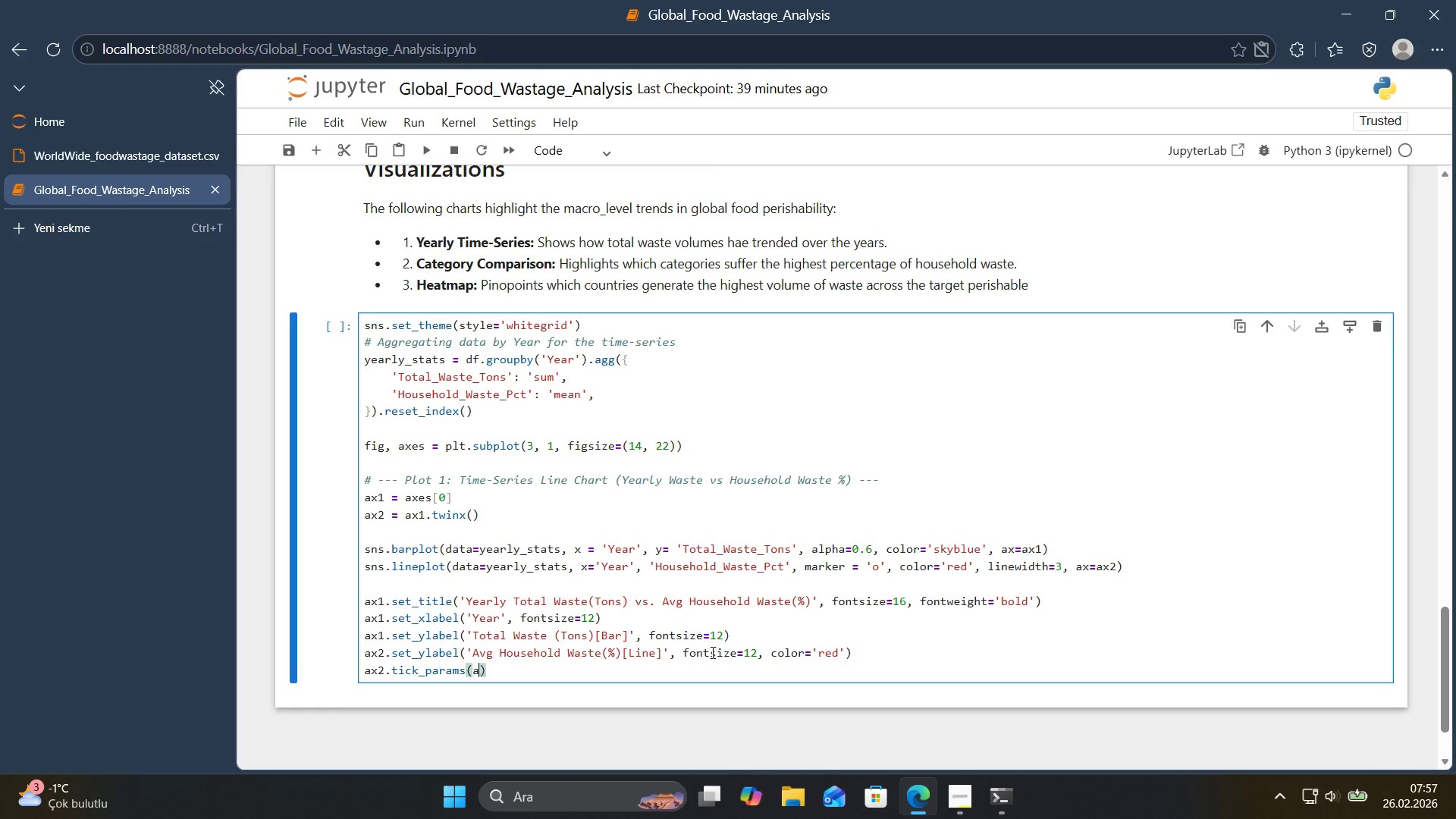 
type(ax's)@@)
 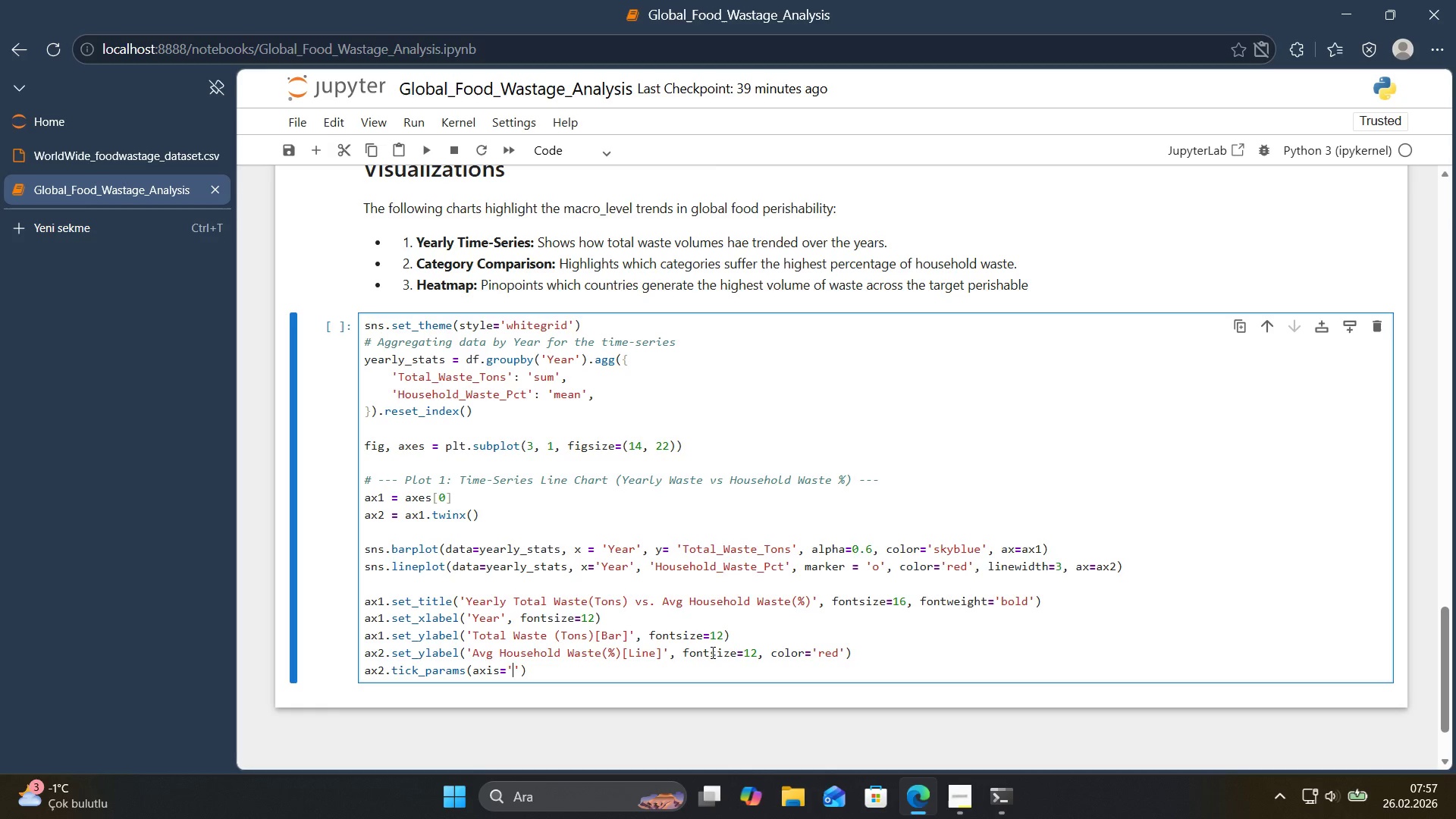 
 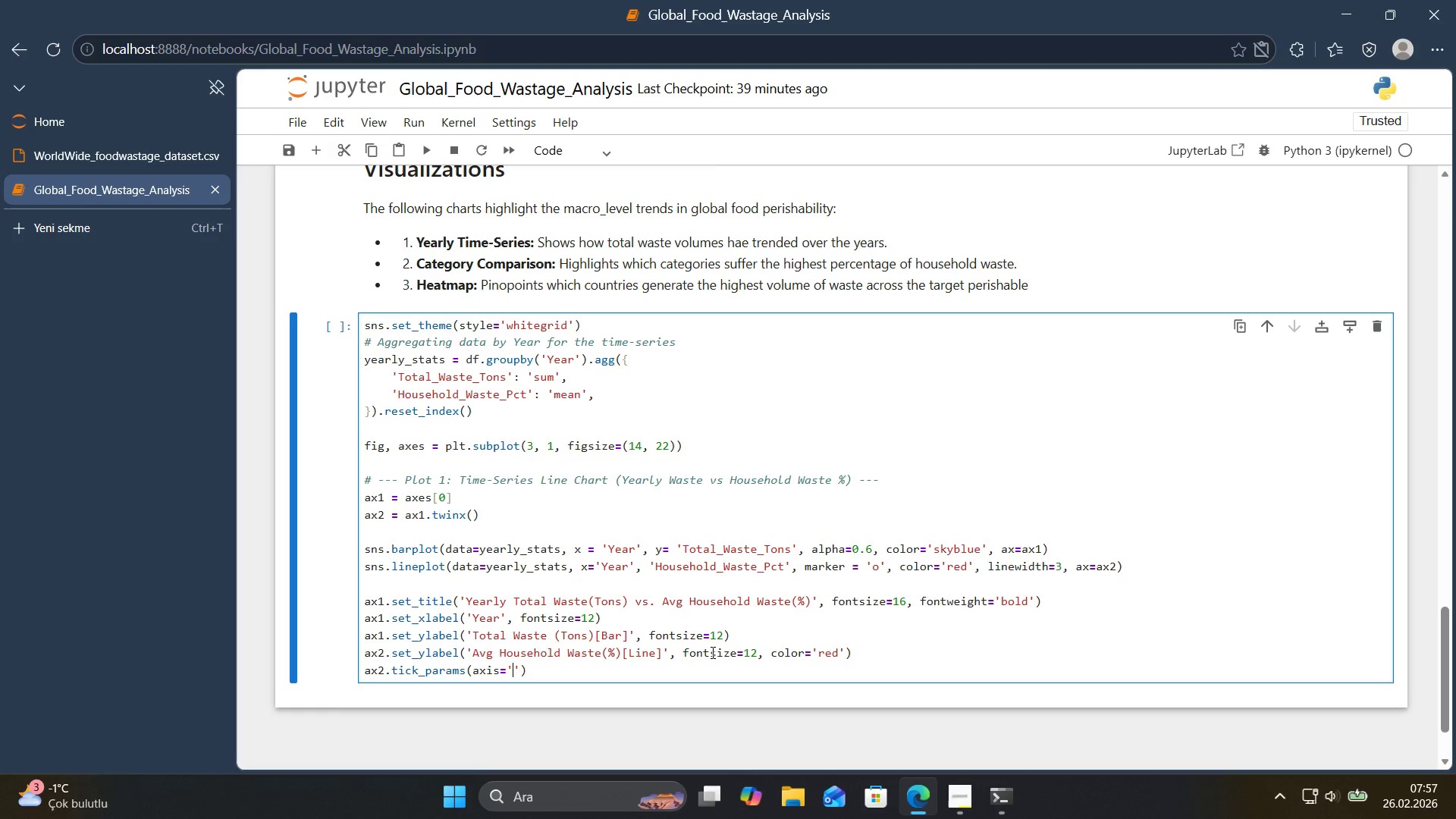 
key(ArrowLeft)
 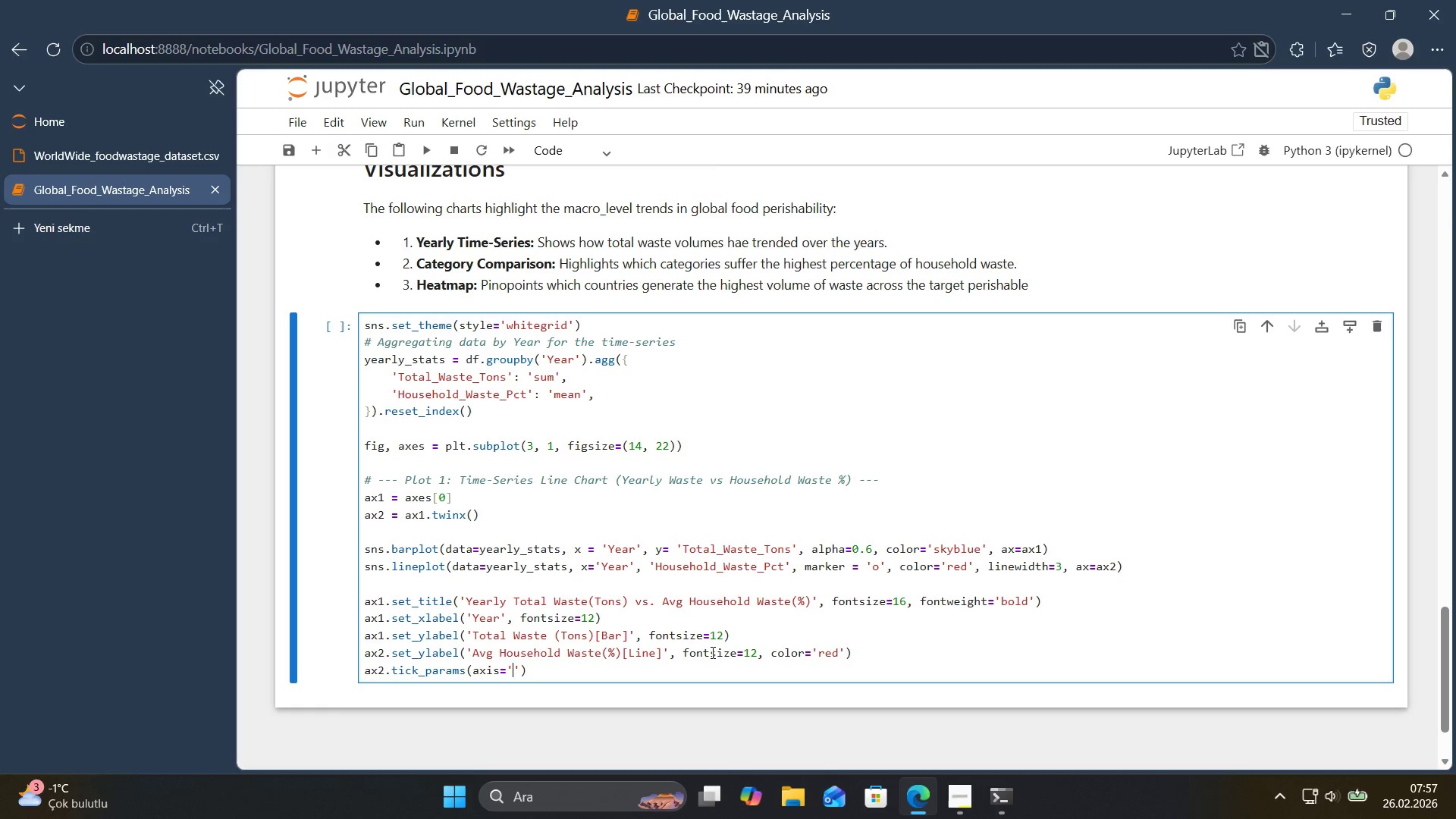 
key(Y)
 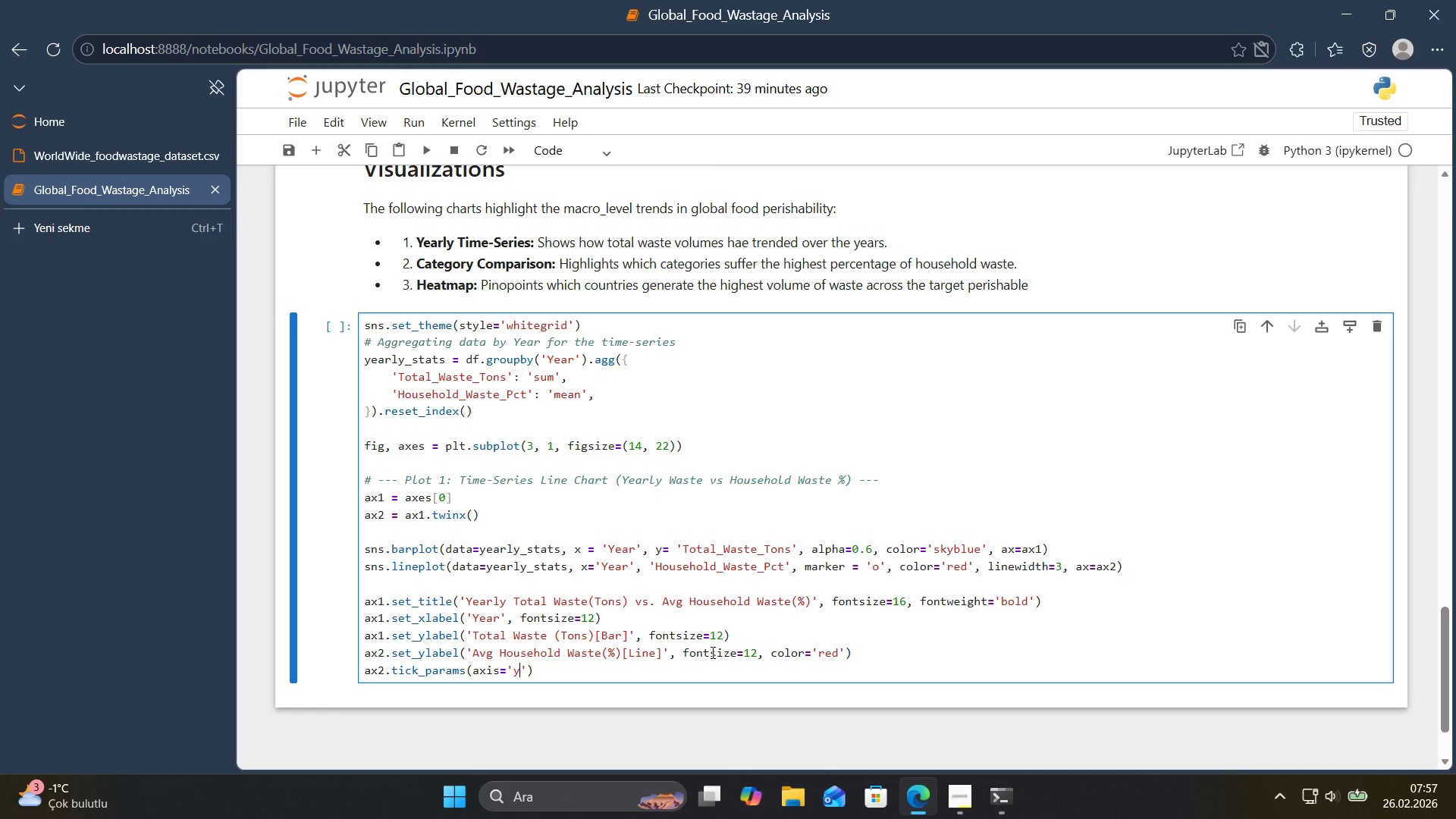 
key(ArrowRight)
 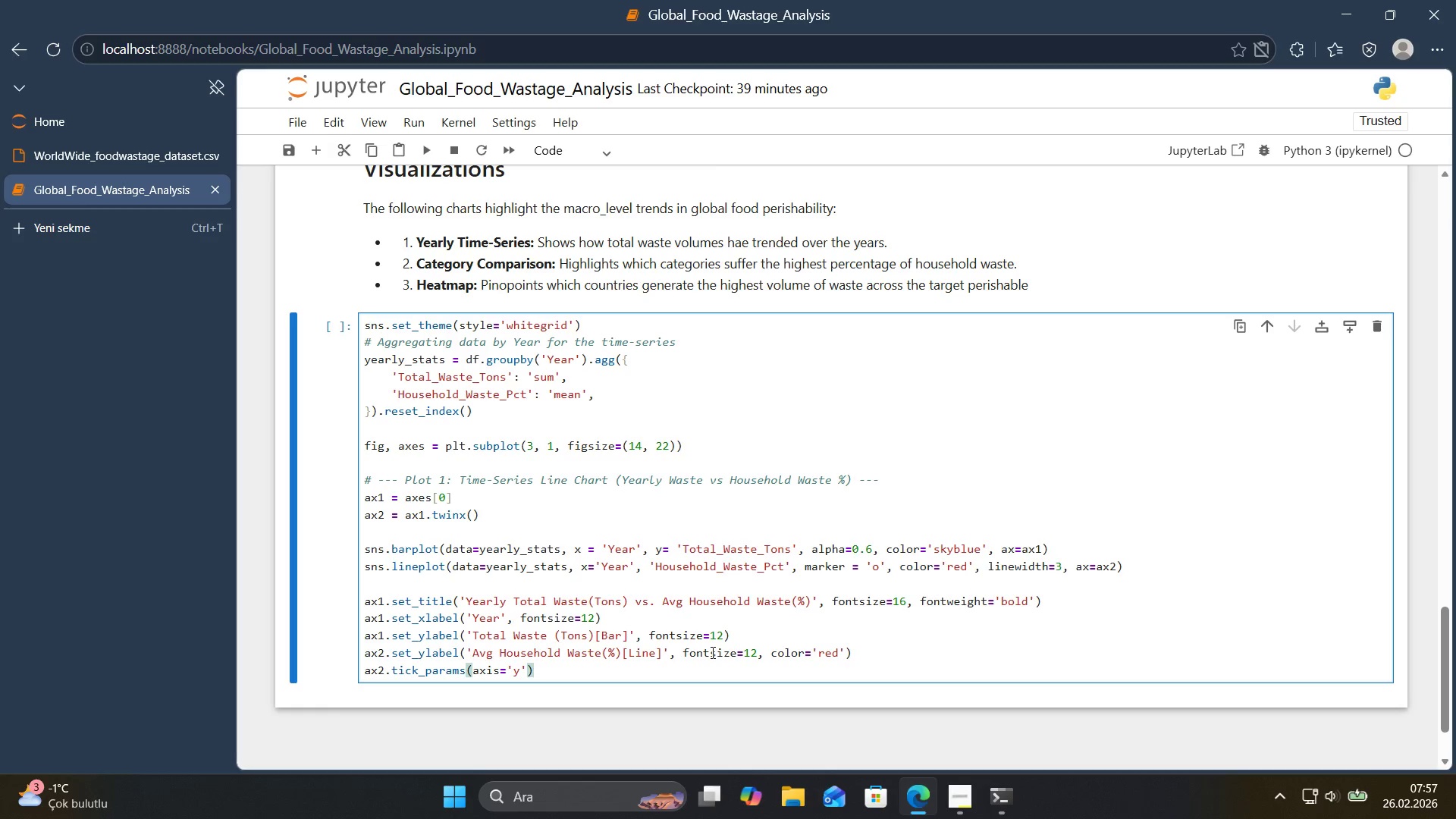 
type(, labelcolor)@@r)
 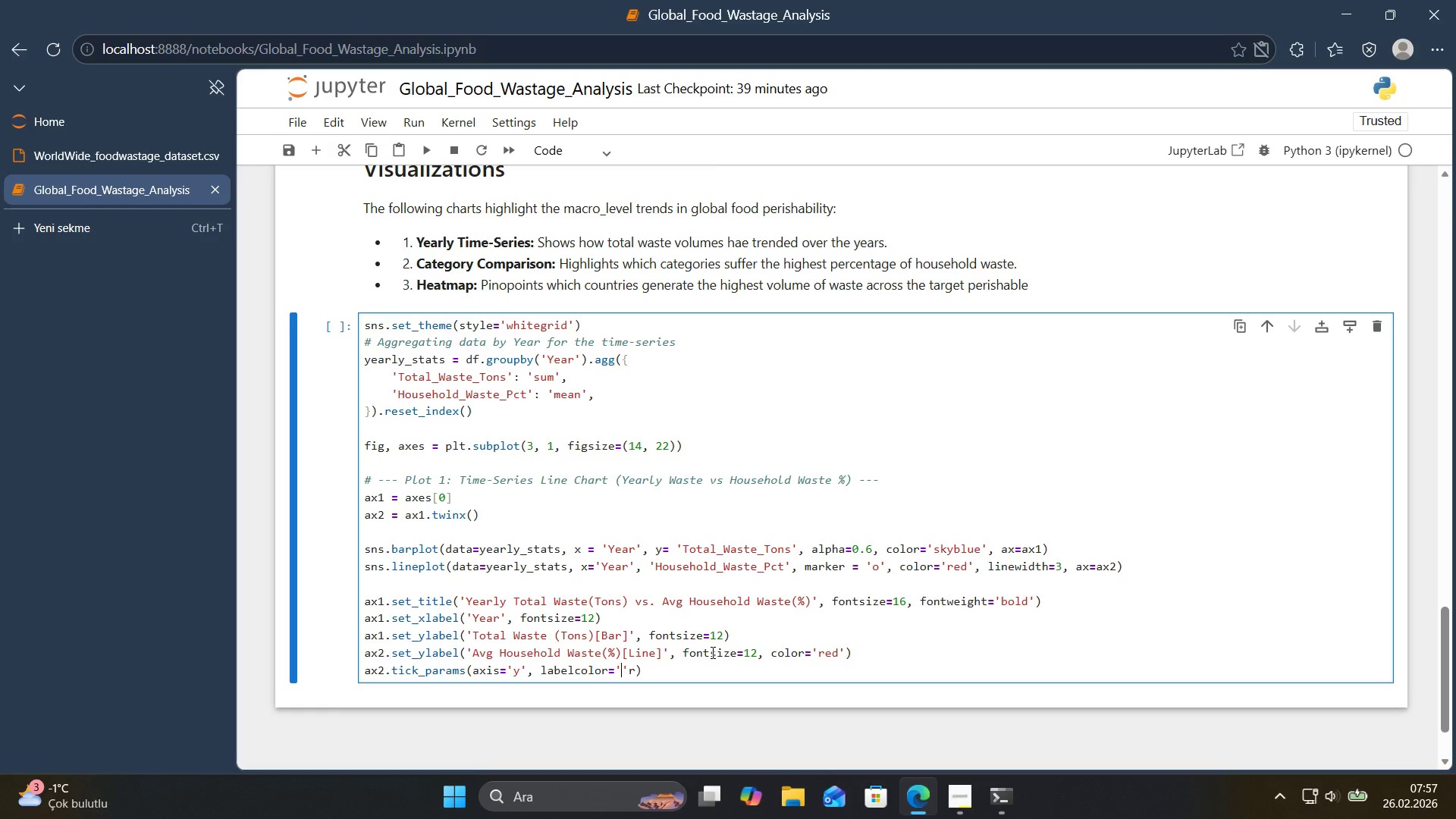 
 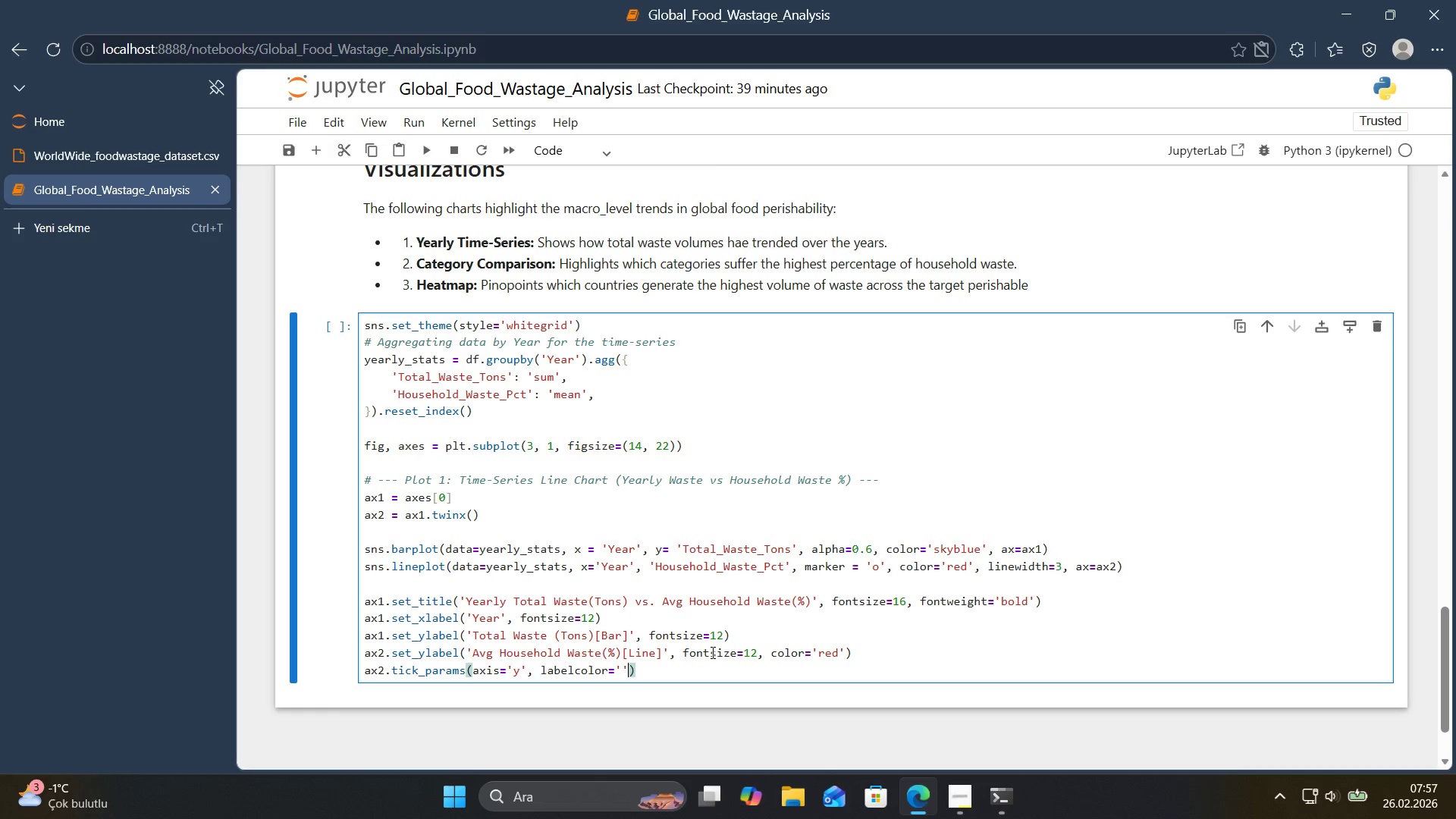 
key(ArrowLeft)
 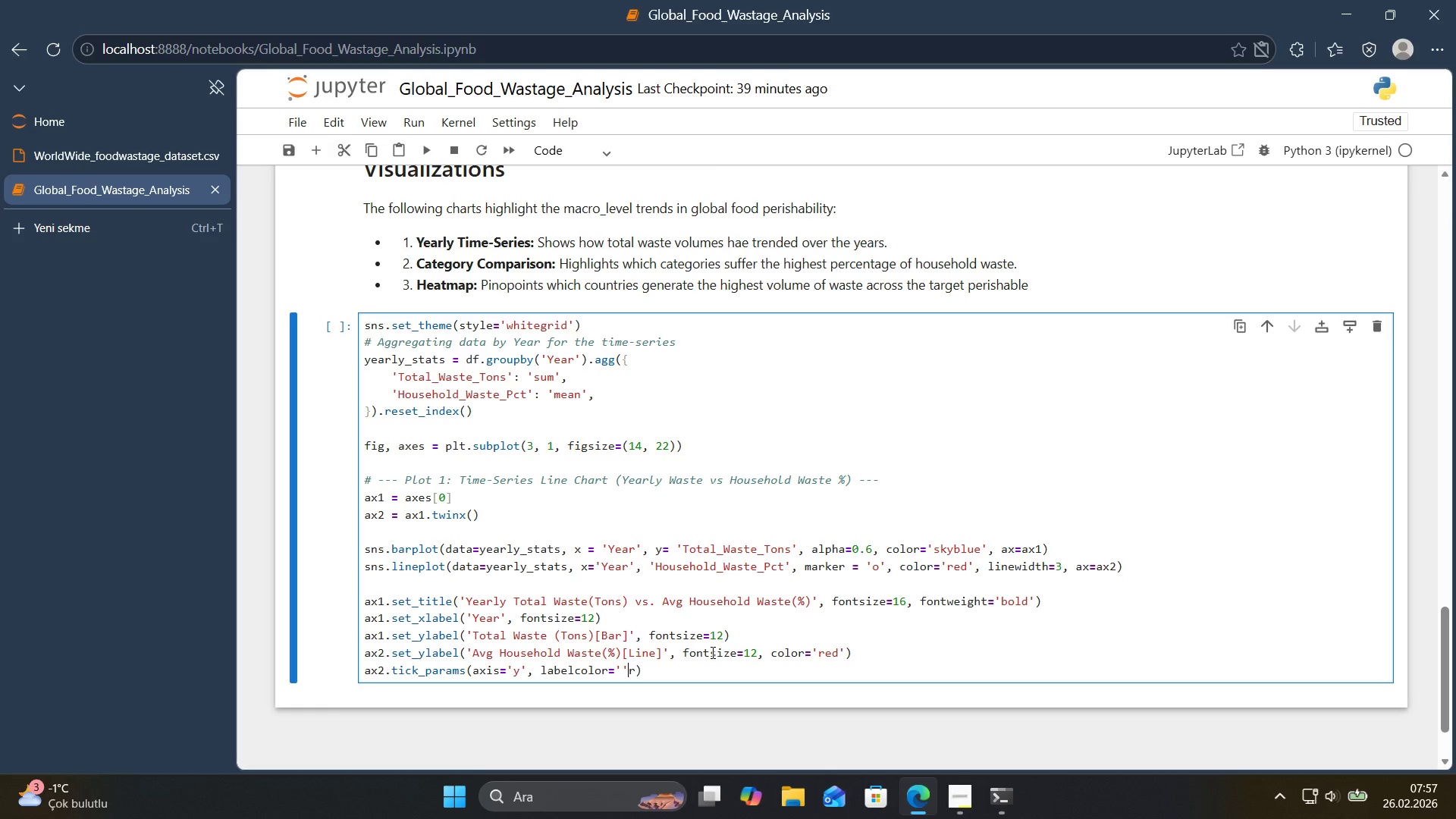 
key(ArrowLeft)
 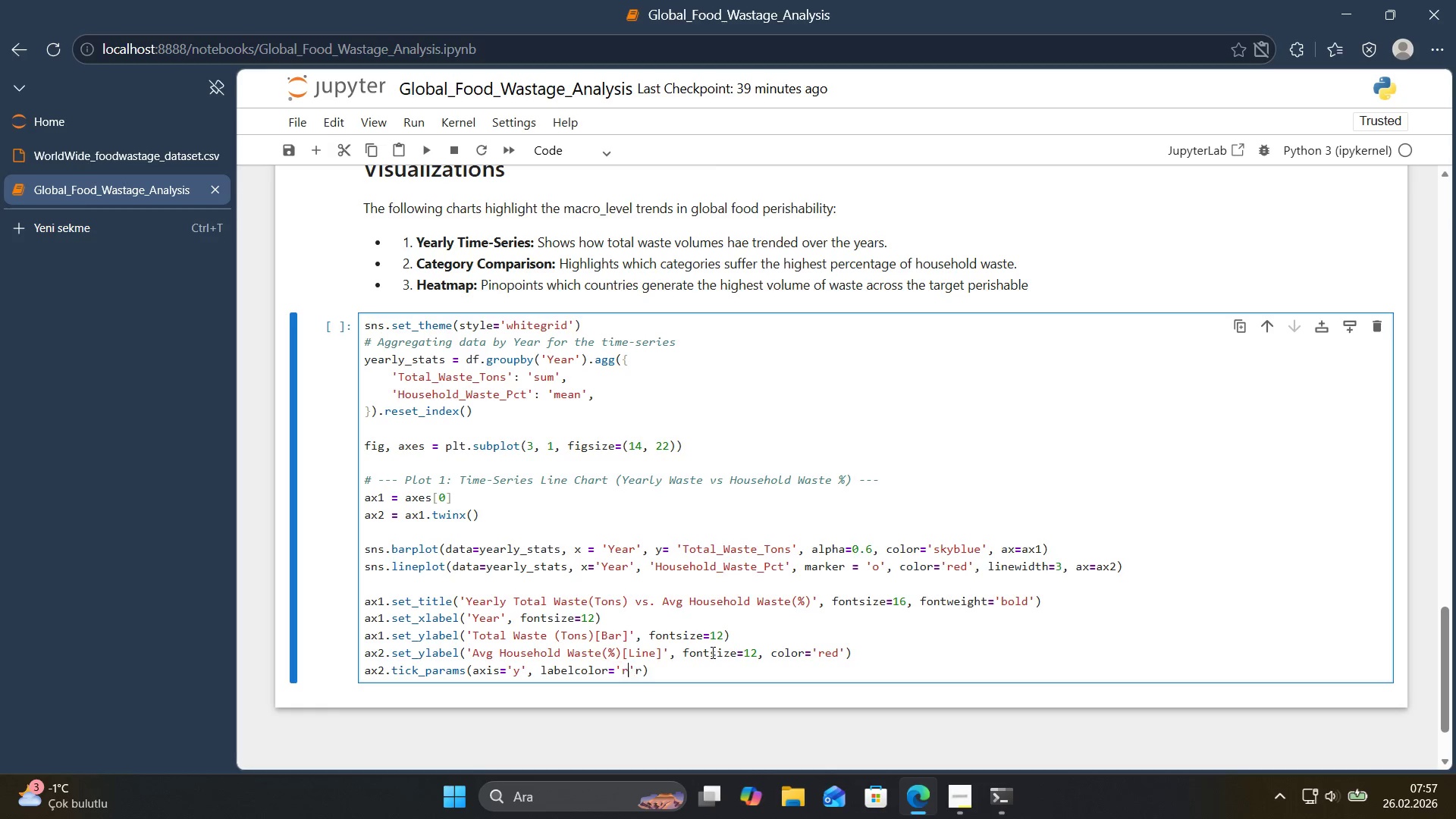 
type(red)
 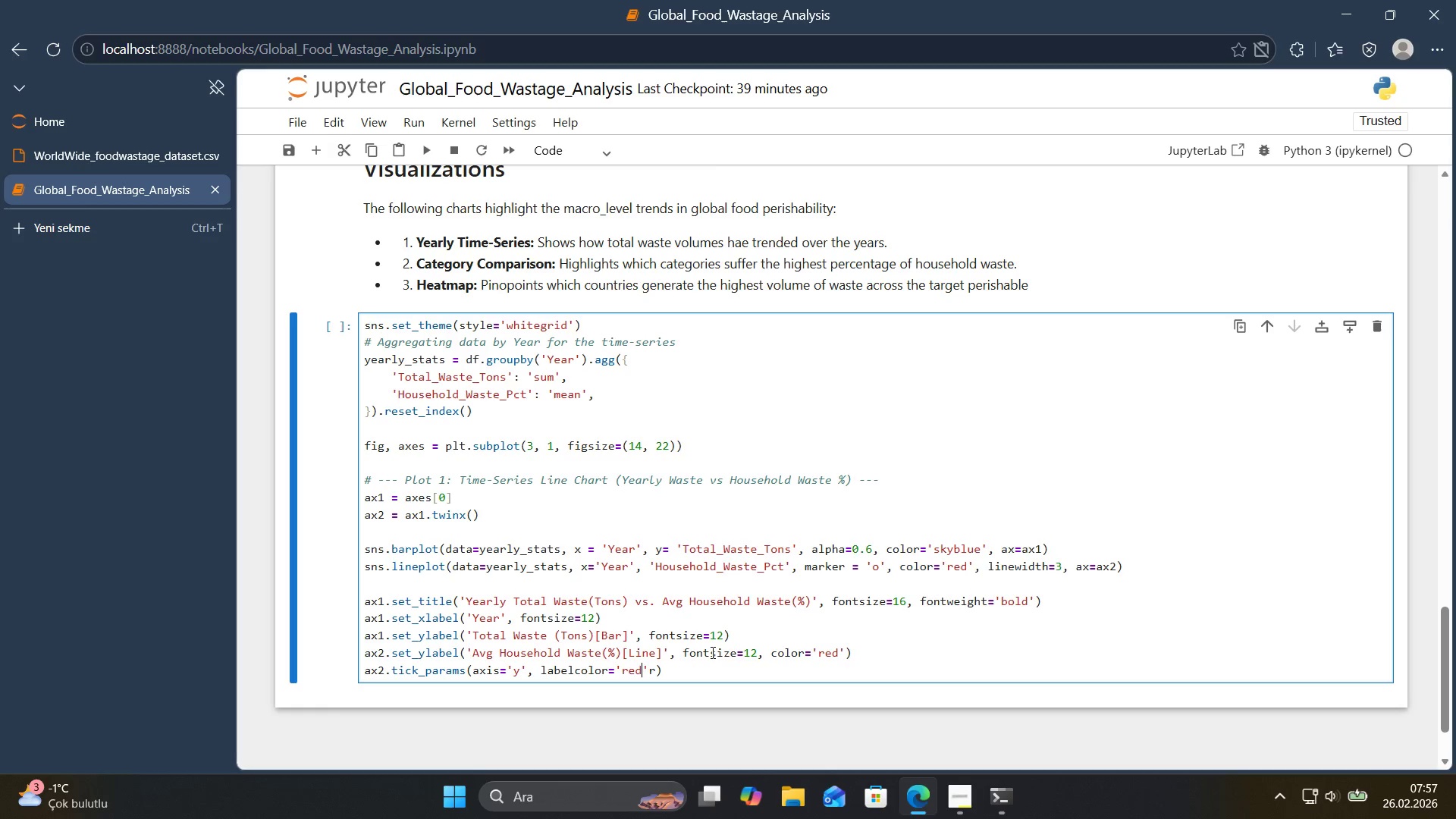 
key(ArrowRight)
 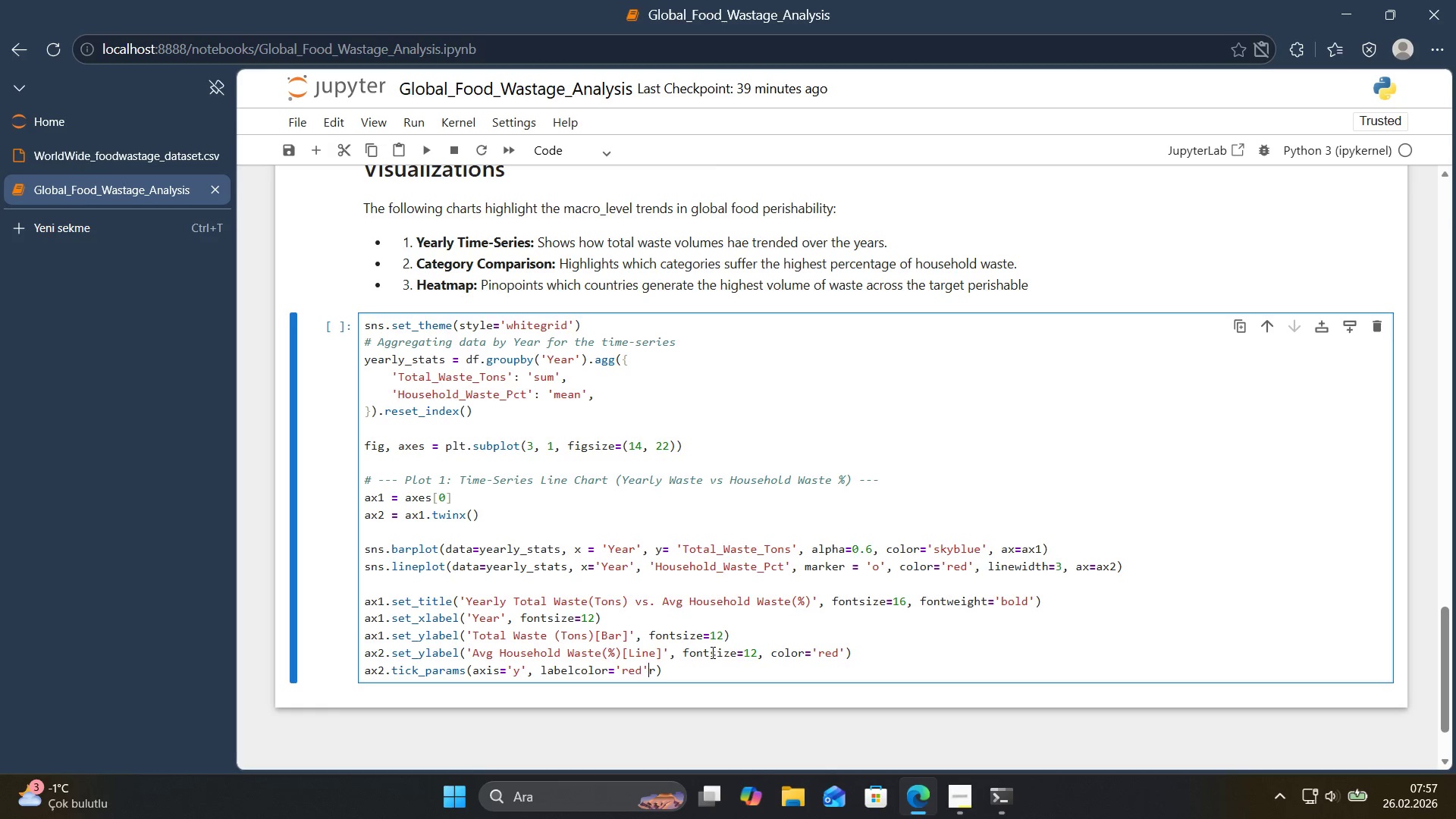 
key(ArrowRight)
 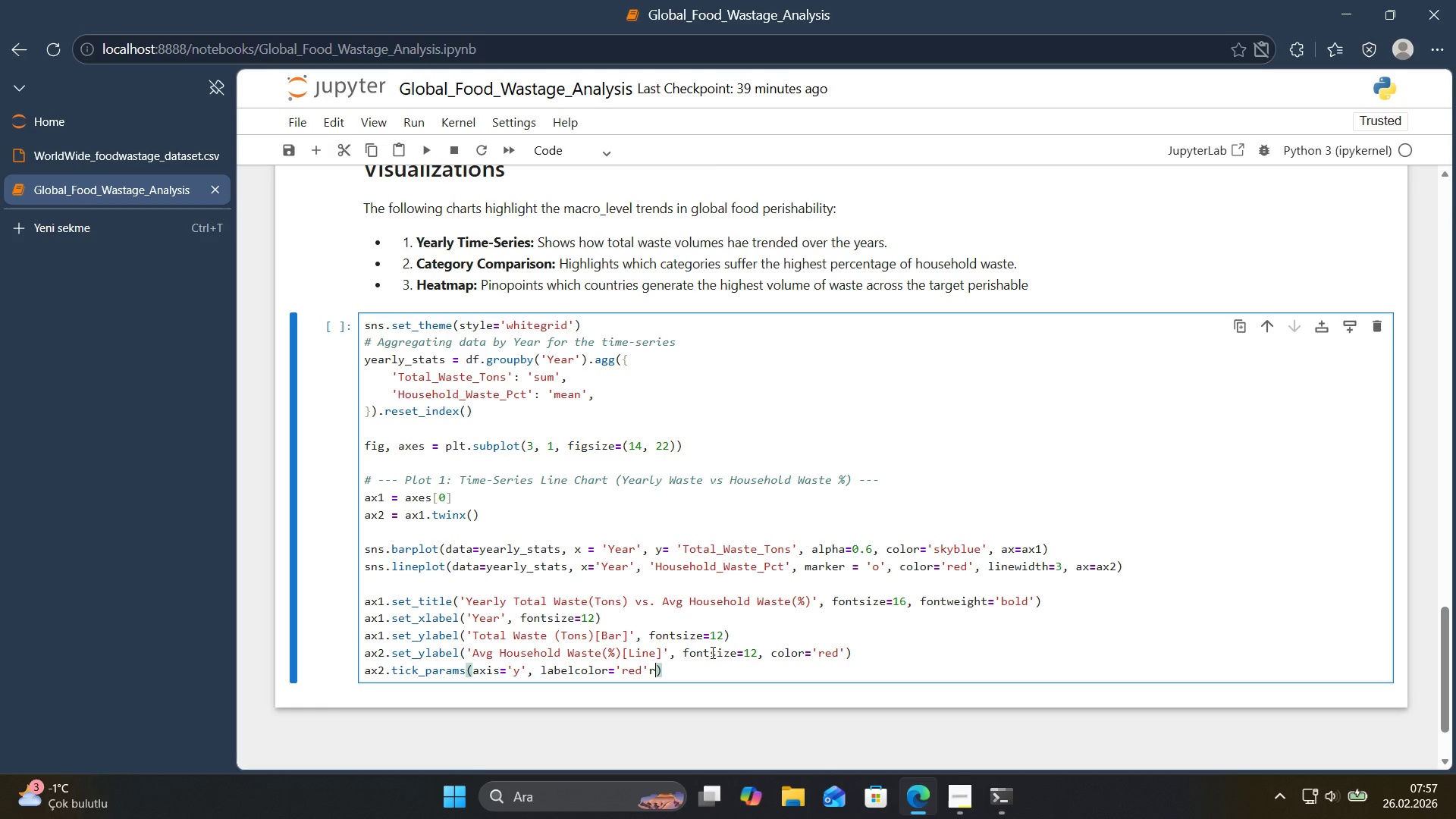 
key(Backspace)
 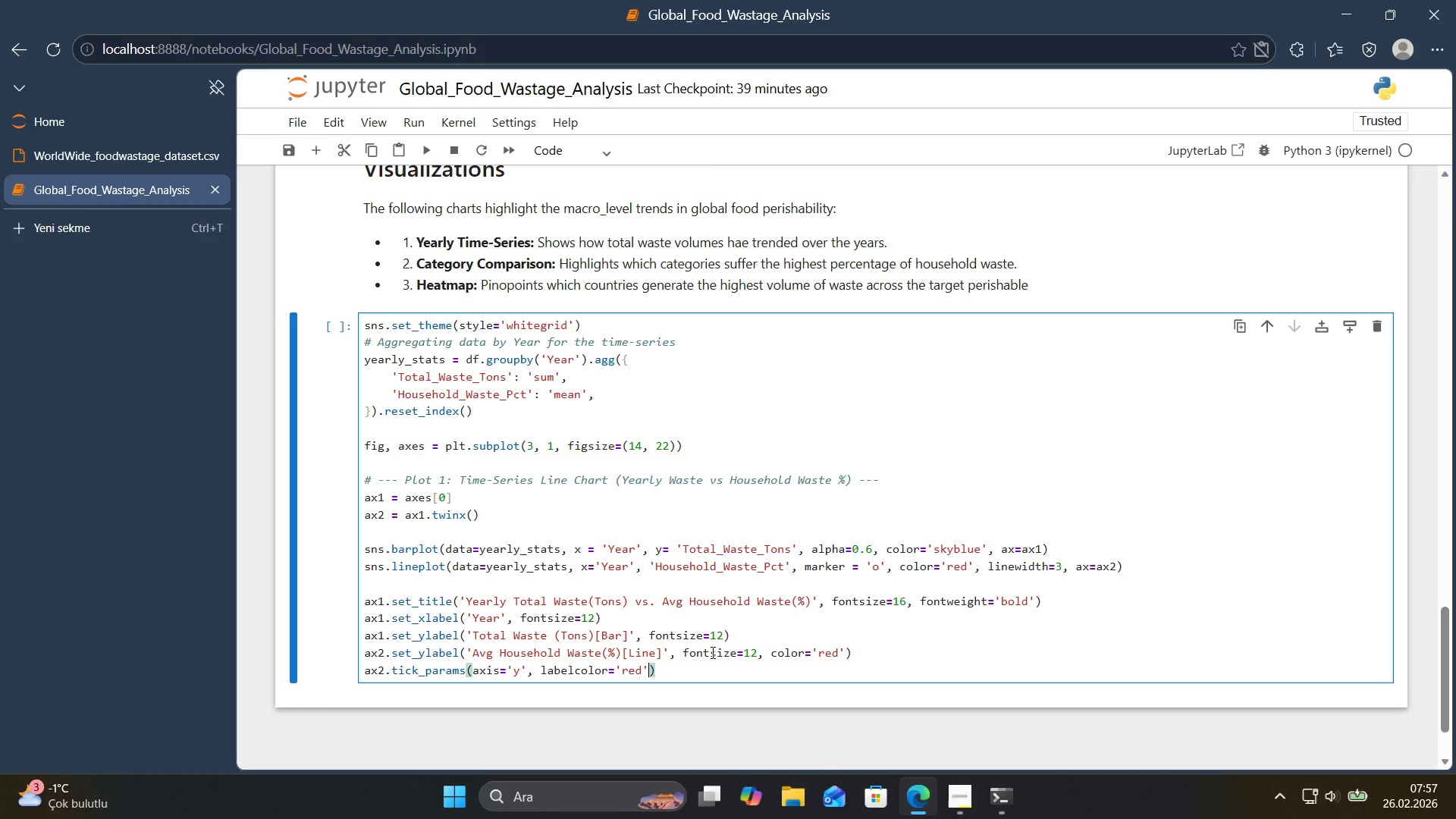 
key(ArrowRight)
 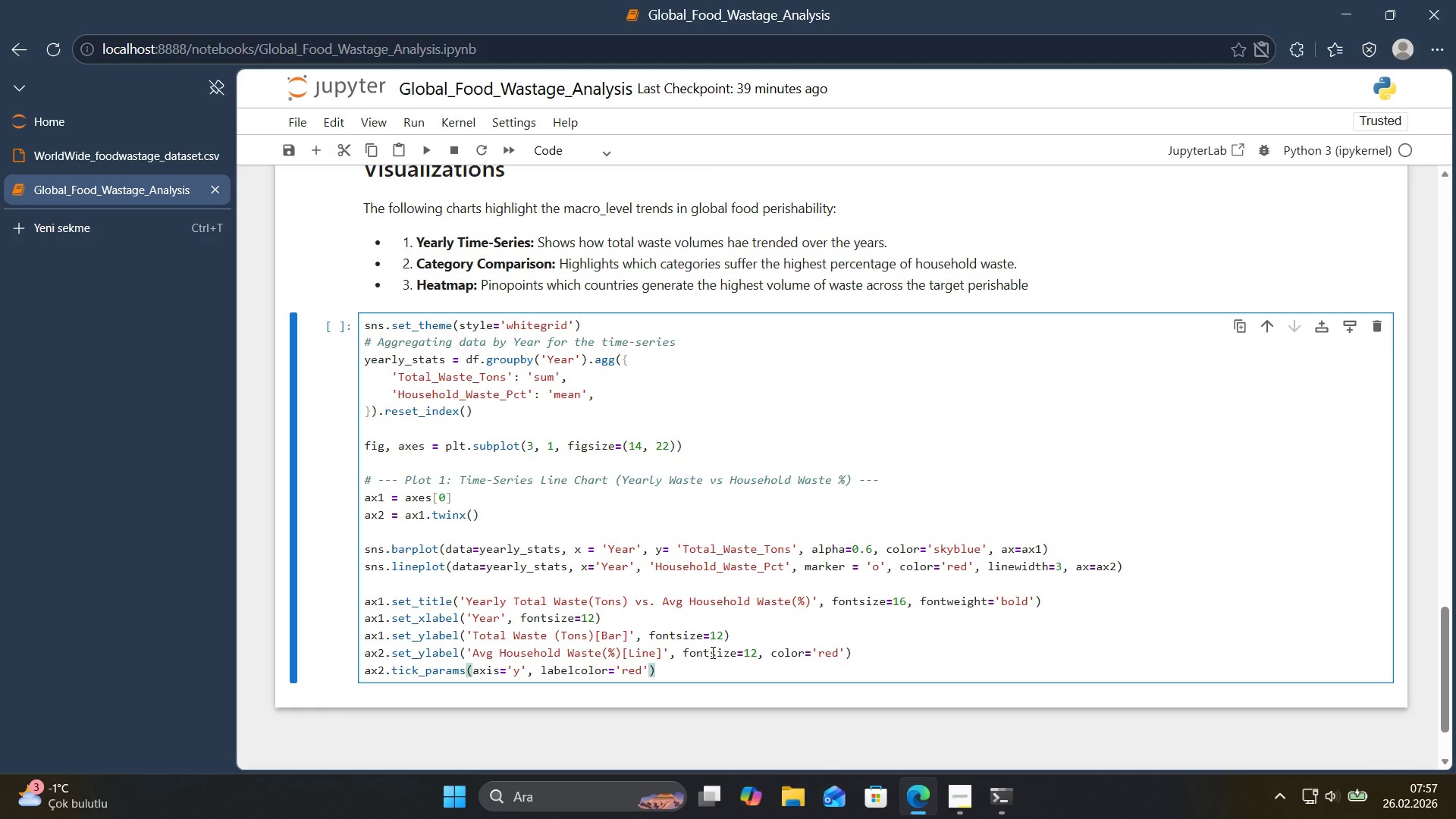 
wait(7.97)
 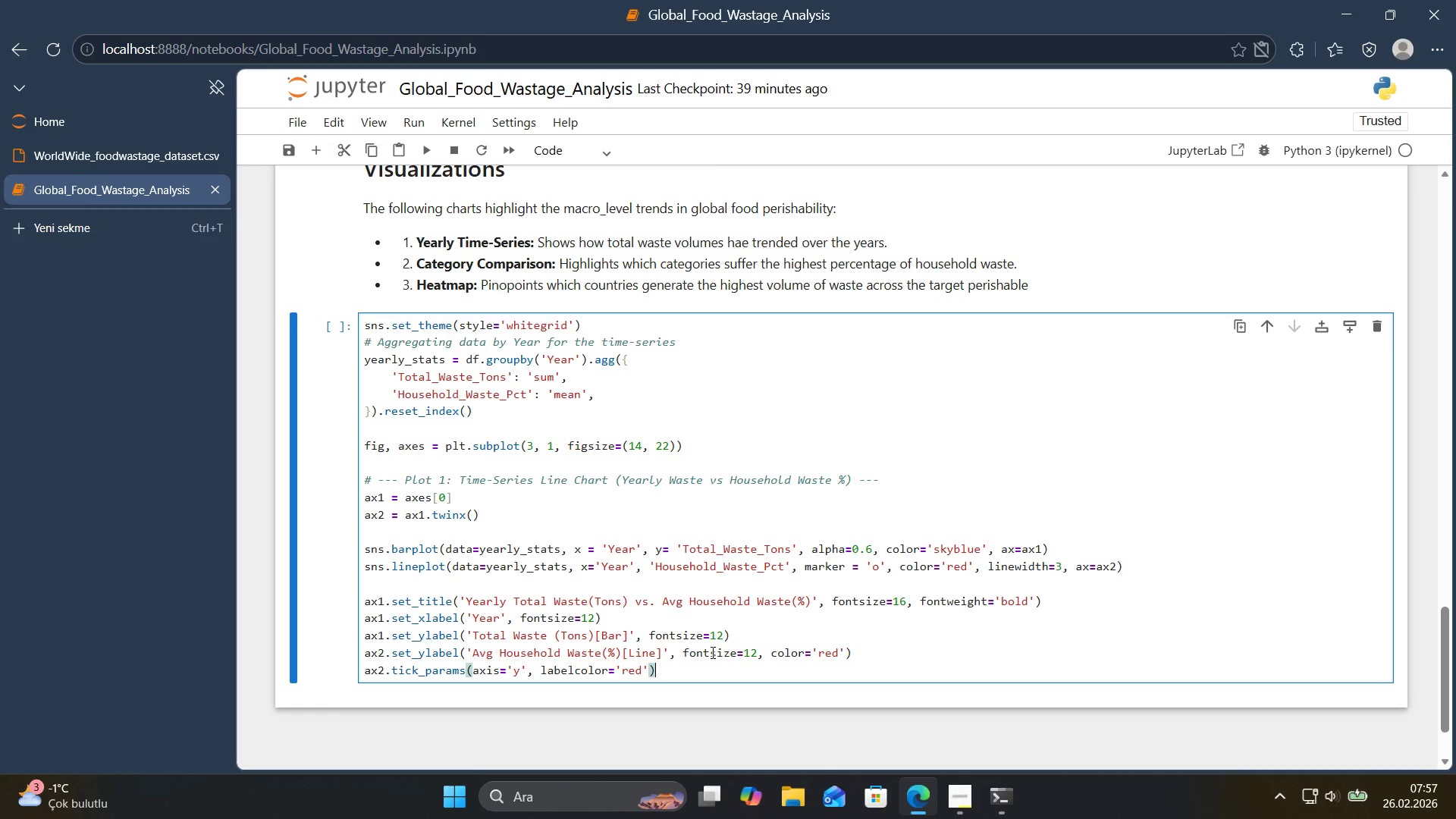 
key(Enter)
 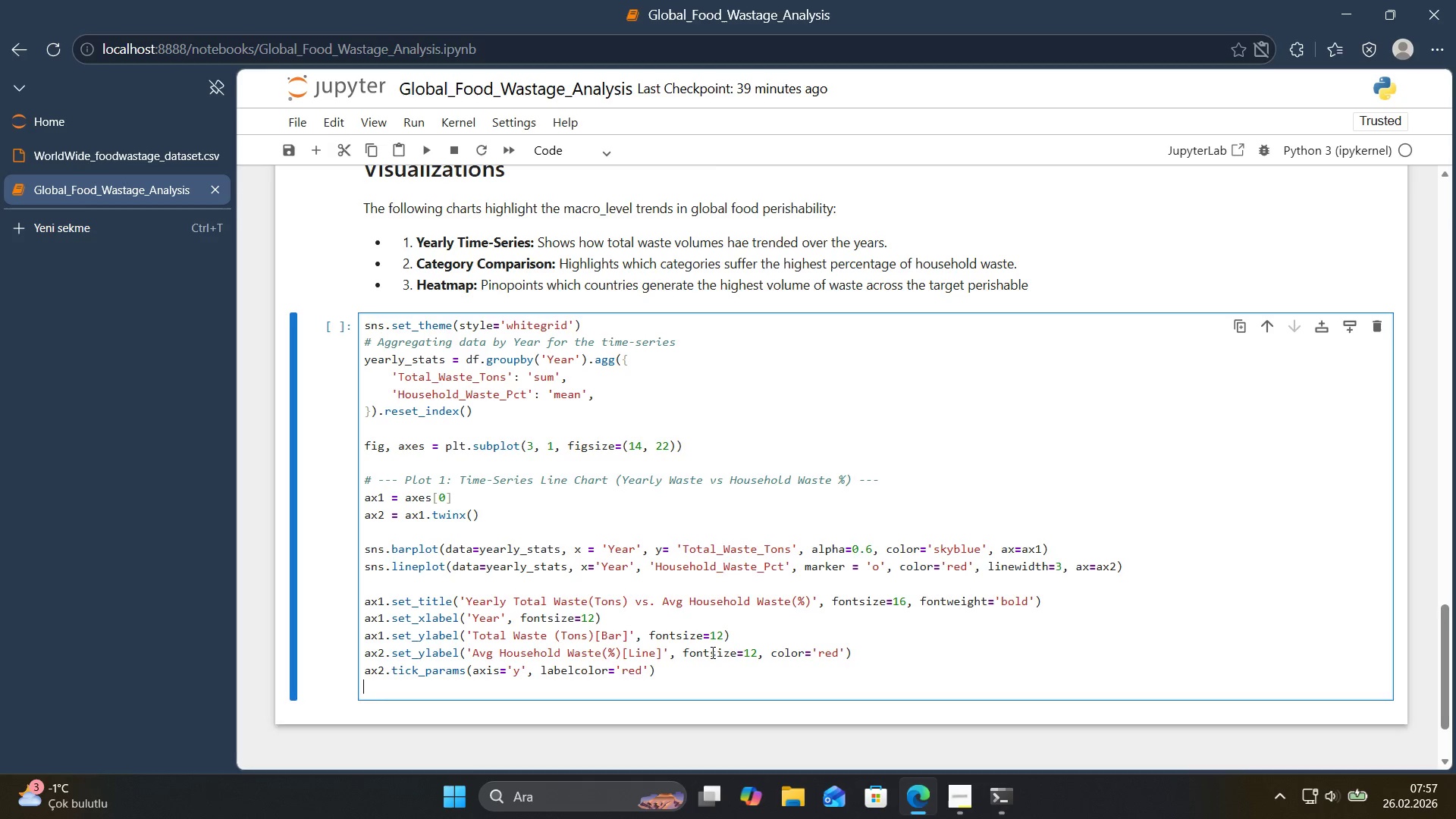 
key(Enter)
 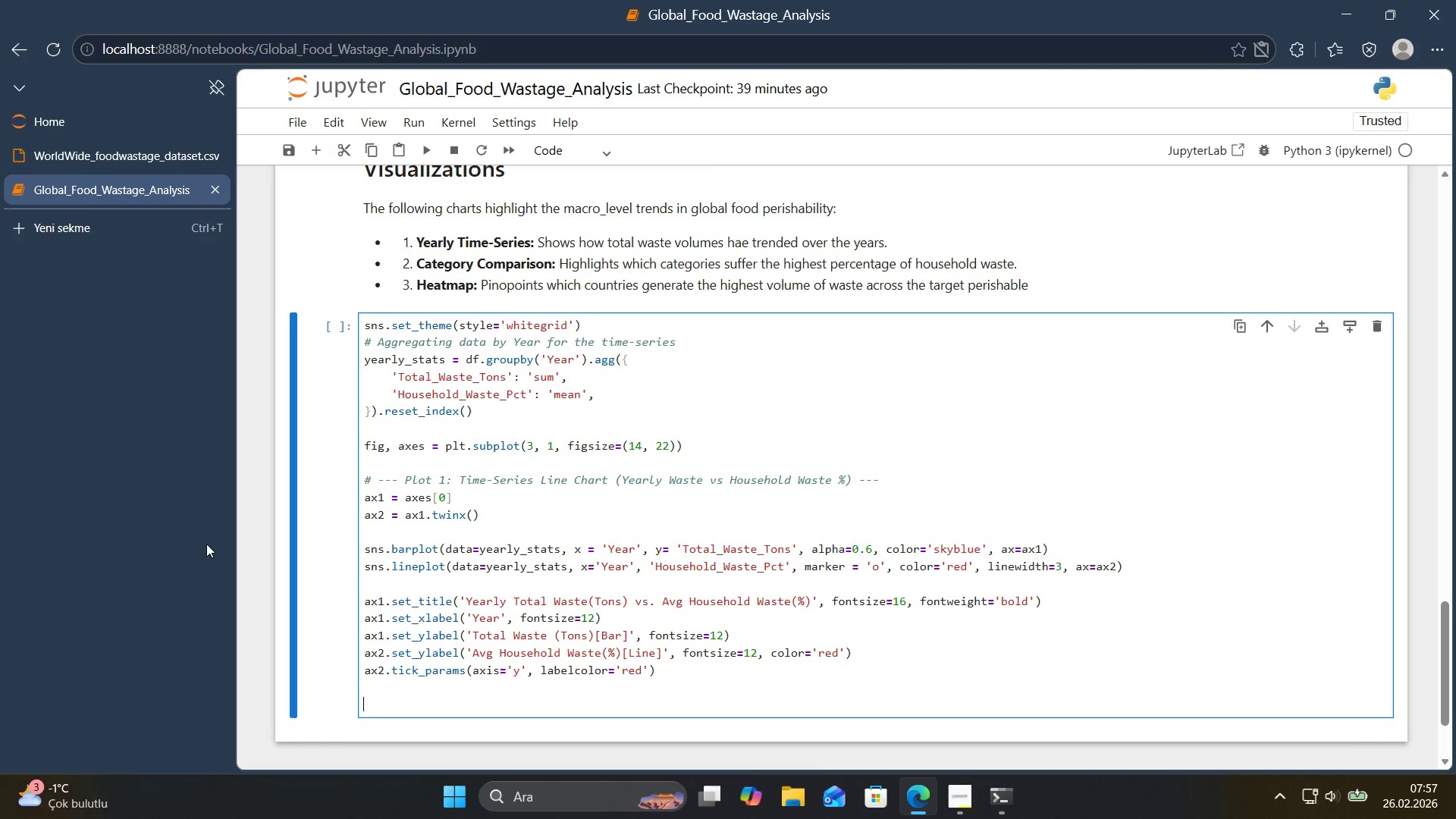 
scroll: coordinate [256, 550], scroll_direction: down, amount: 1.0
 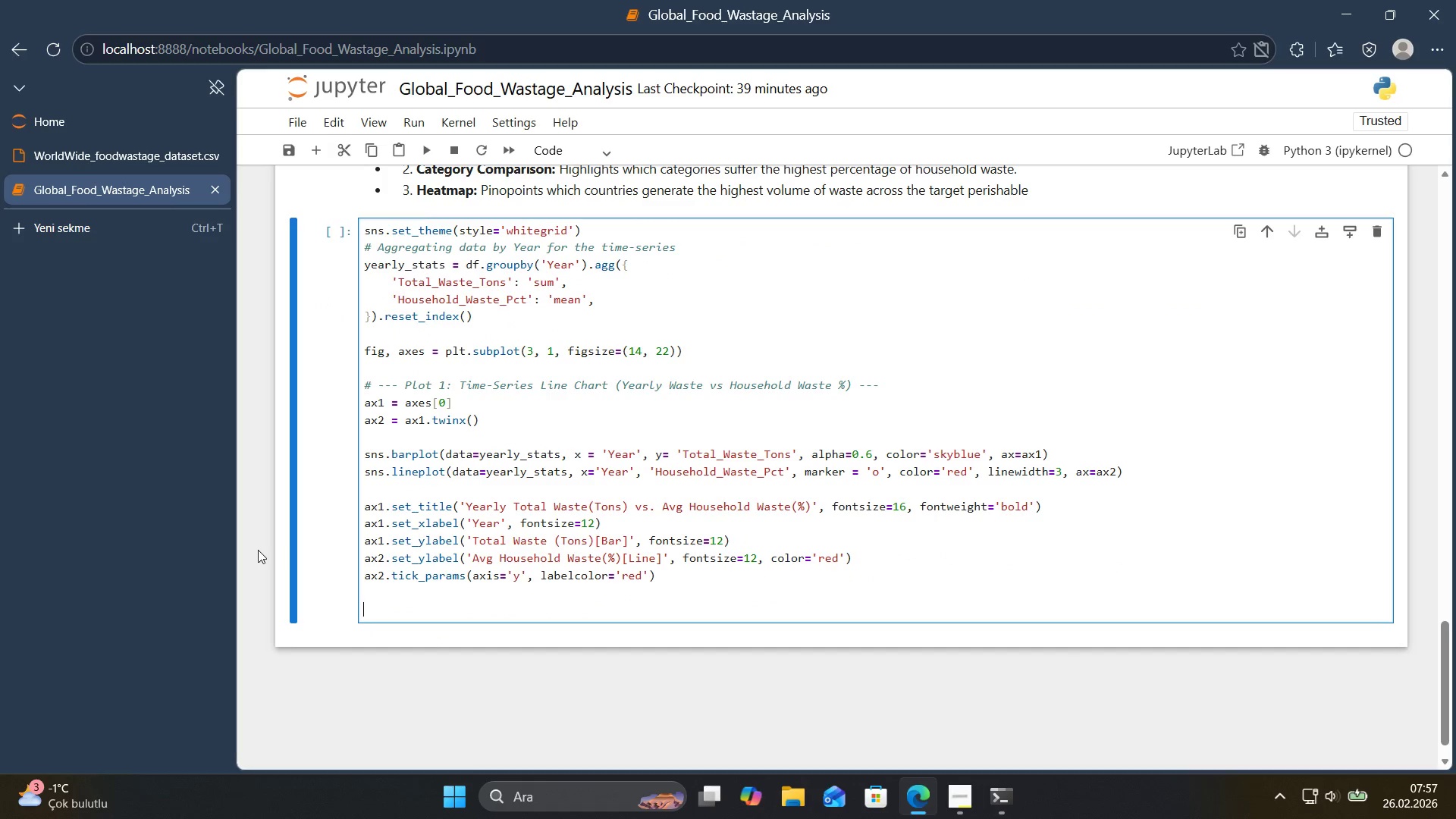 
key(Alt+Control+2)
 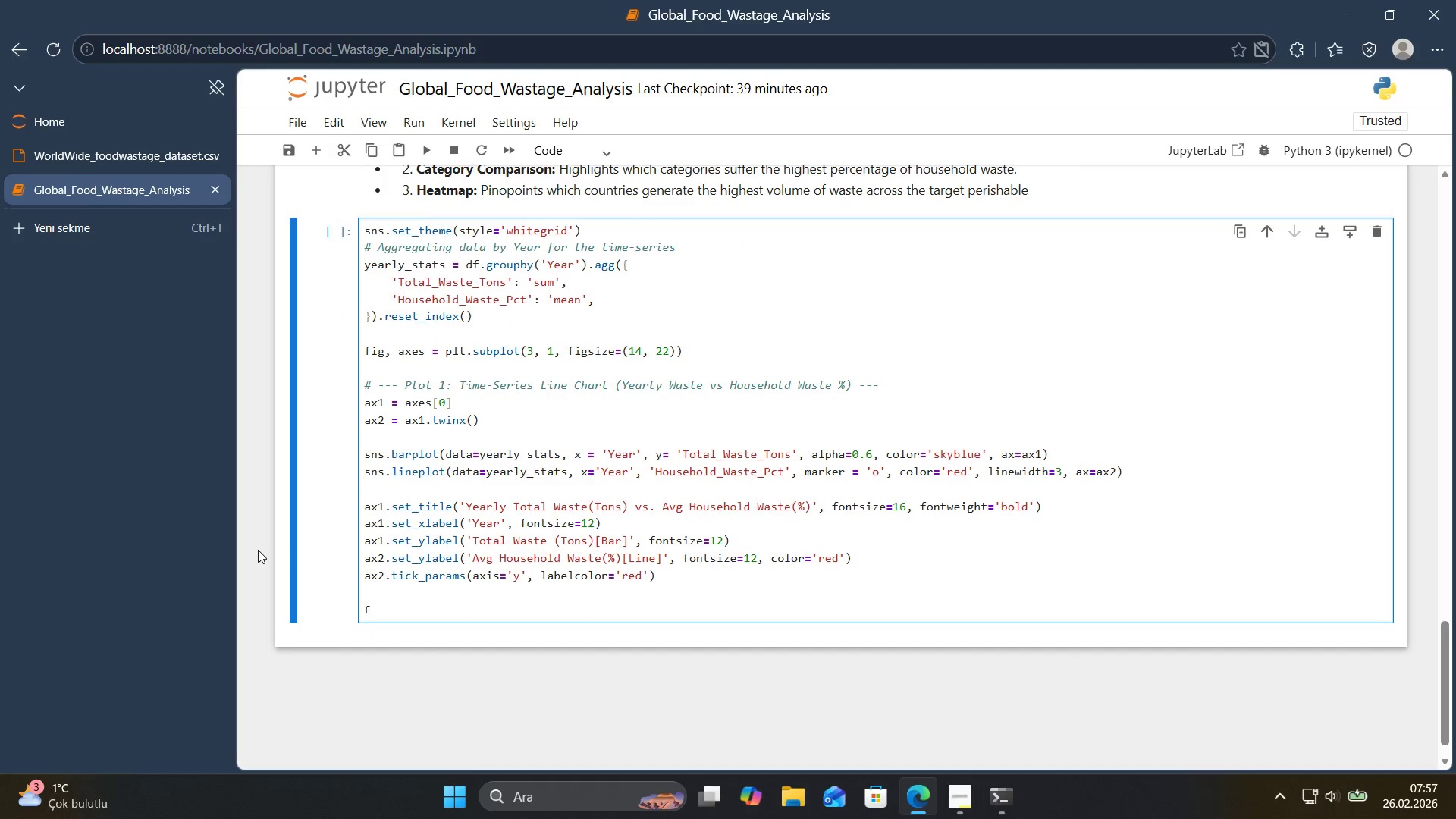 
key(Backspace)
 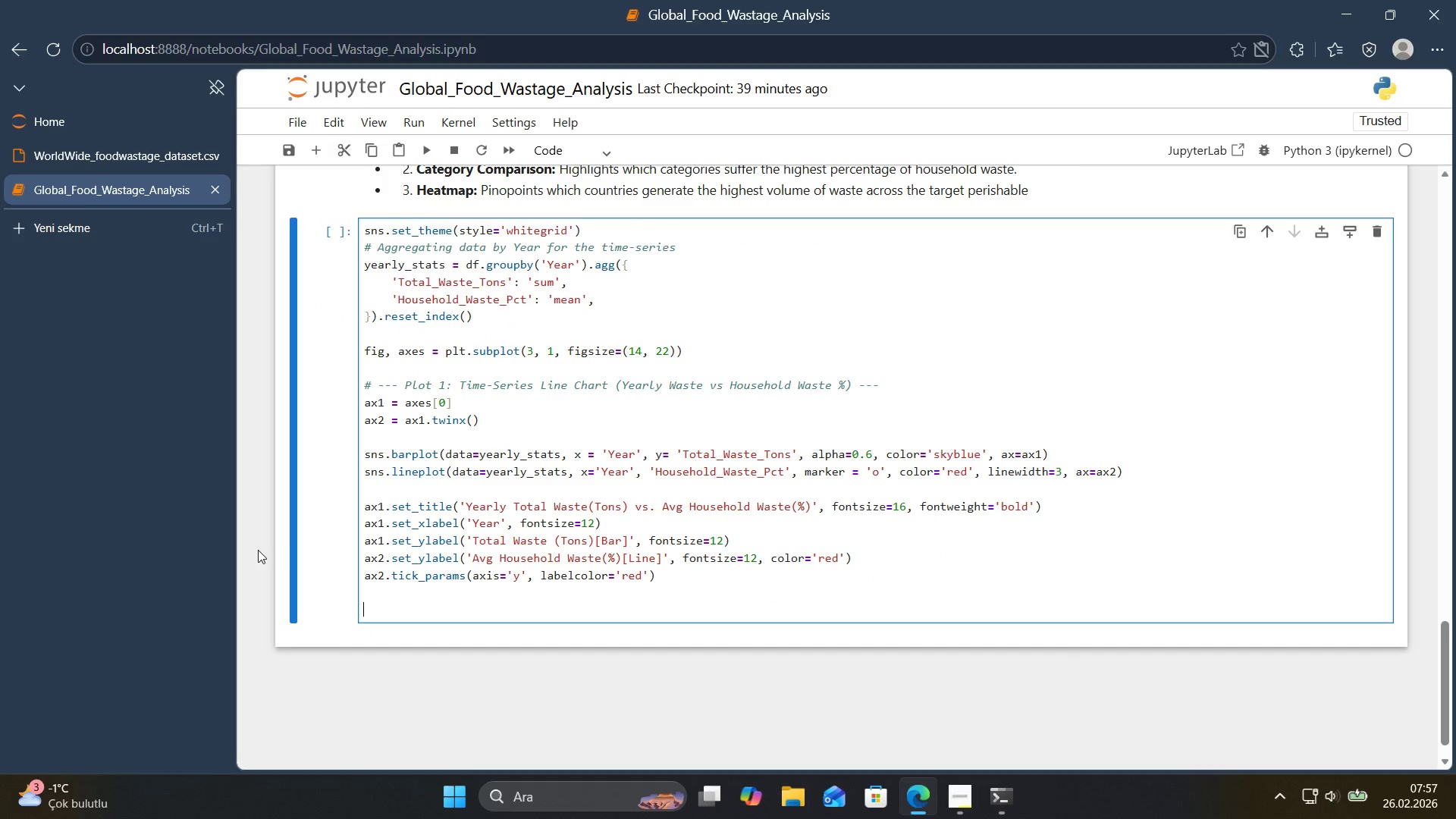 
key(Shift+2)
 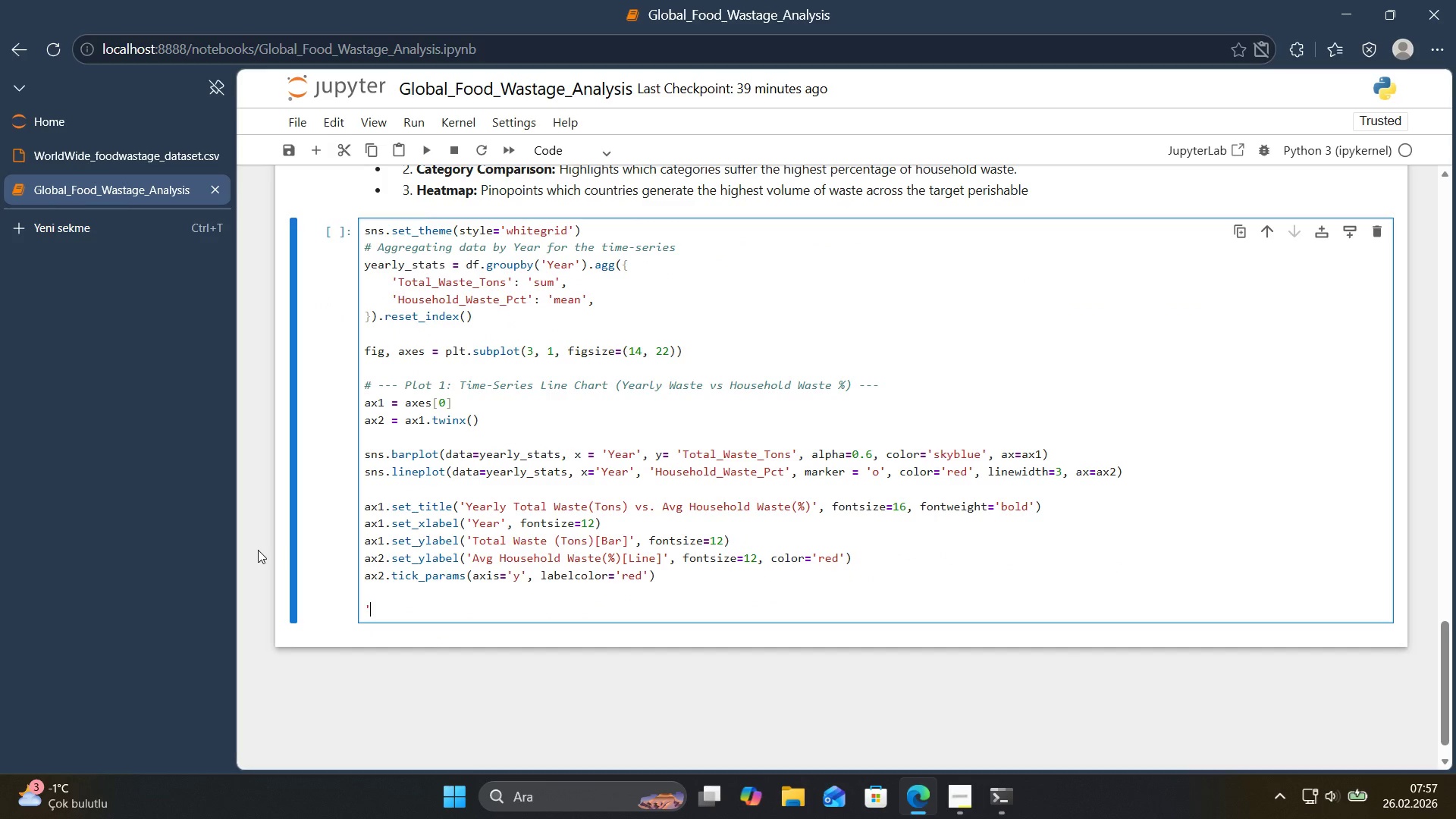 
key(Backspace)
 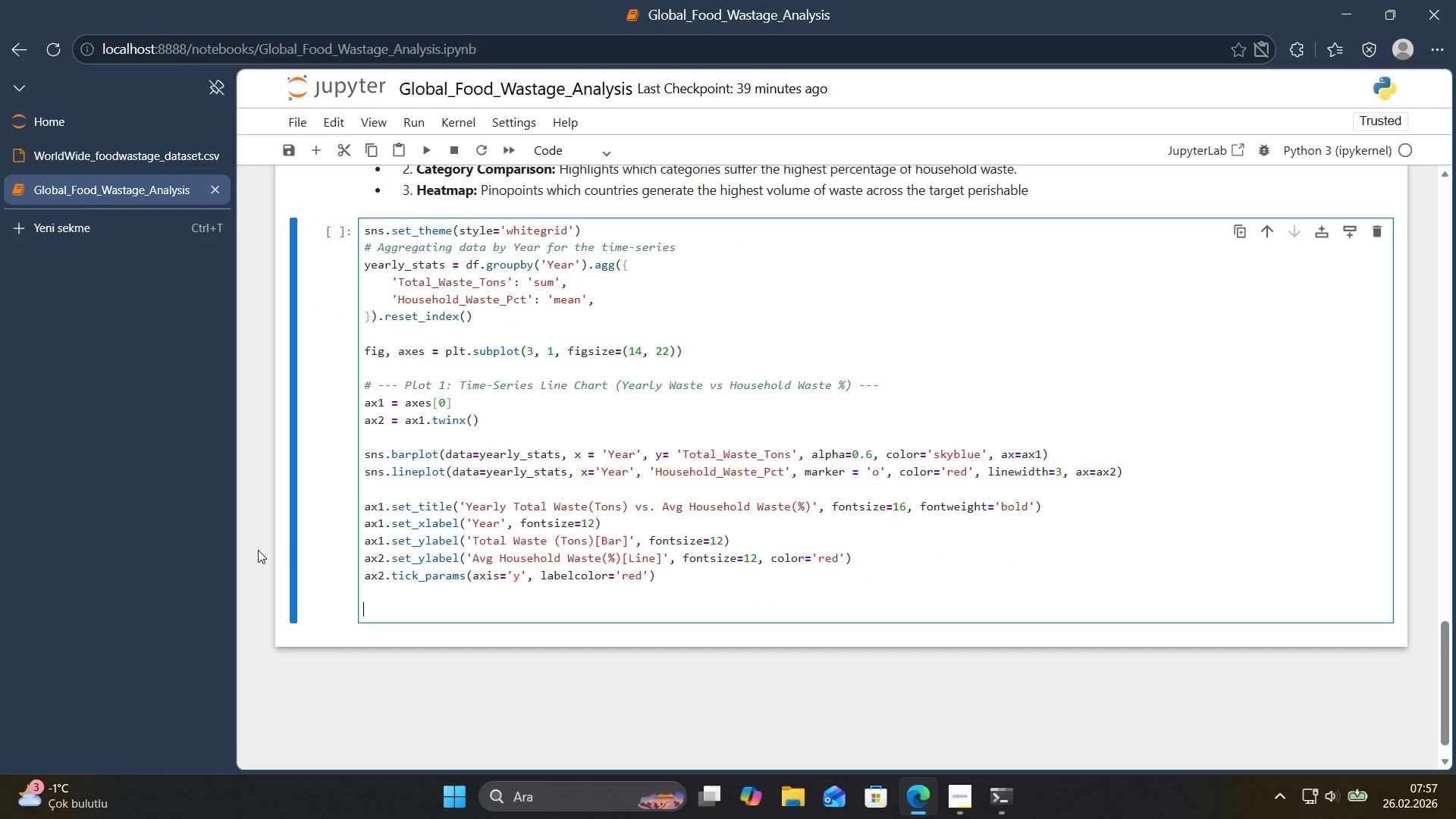 
key(Alt+Control+3)
 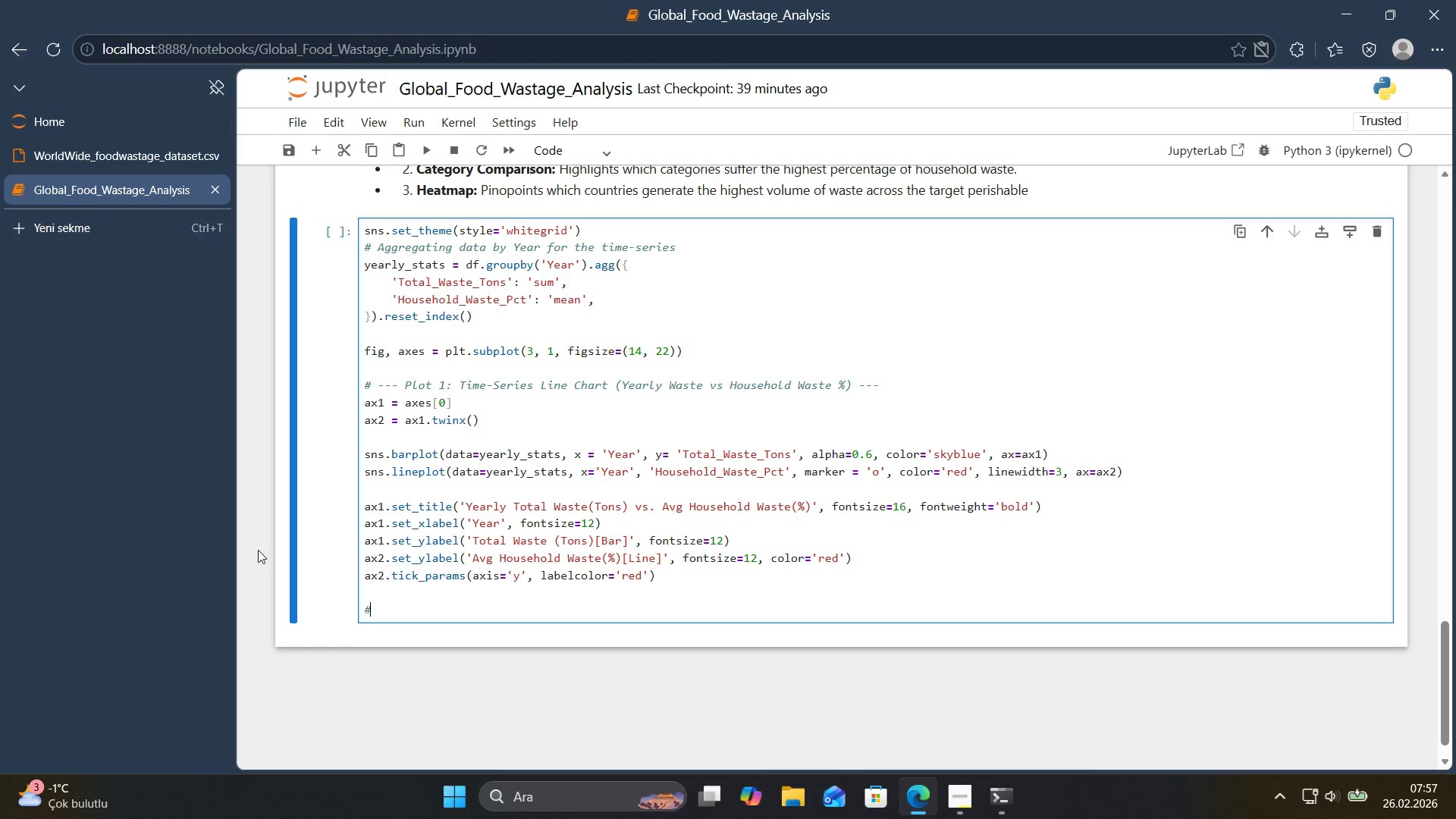 
type( PL)
key(Backspace)
key(Backspace)
type(**)
key(Backspace)
key(Backspace)
type(--- PLot 2 Bar Chart *()
 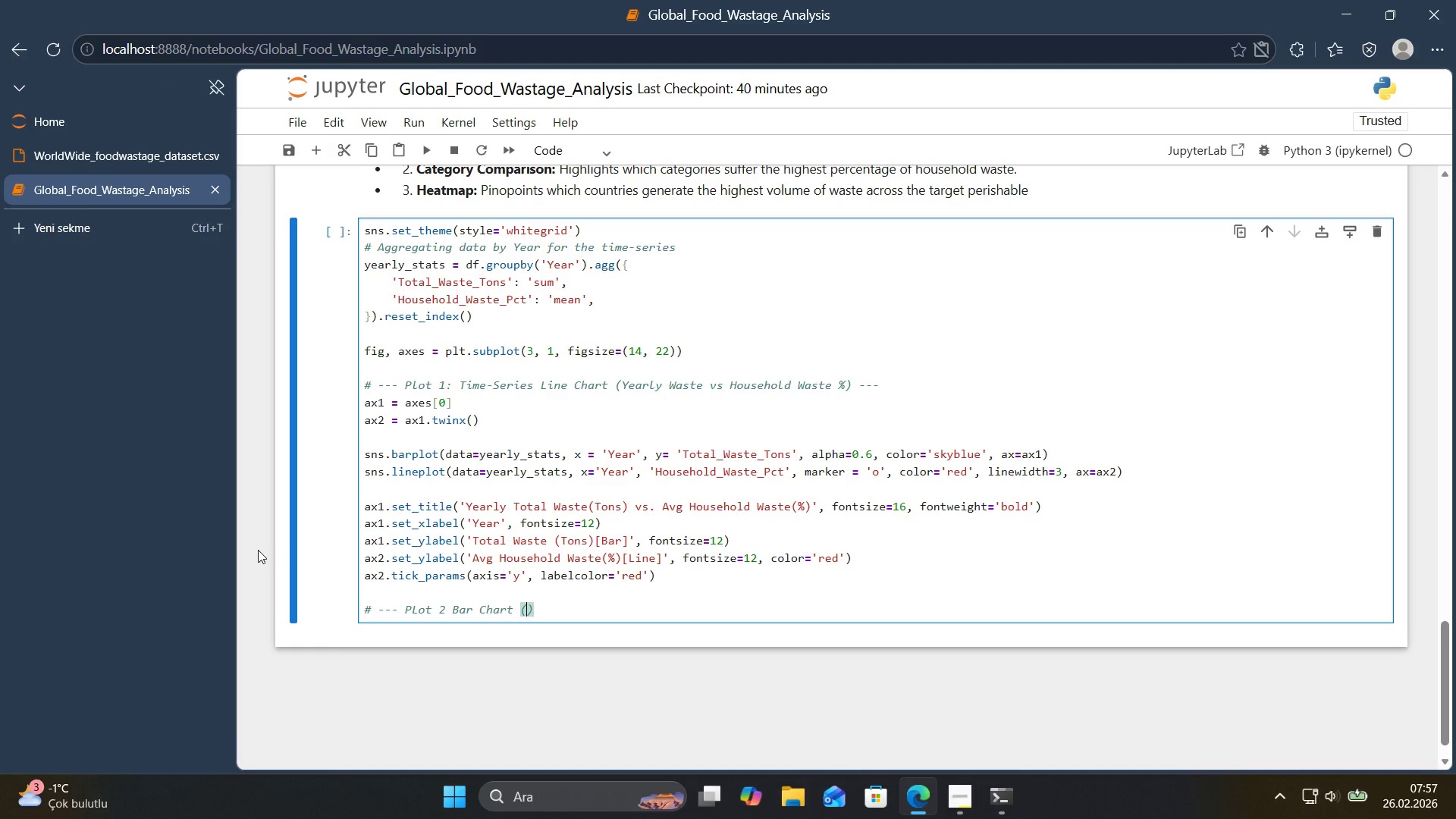 
 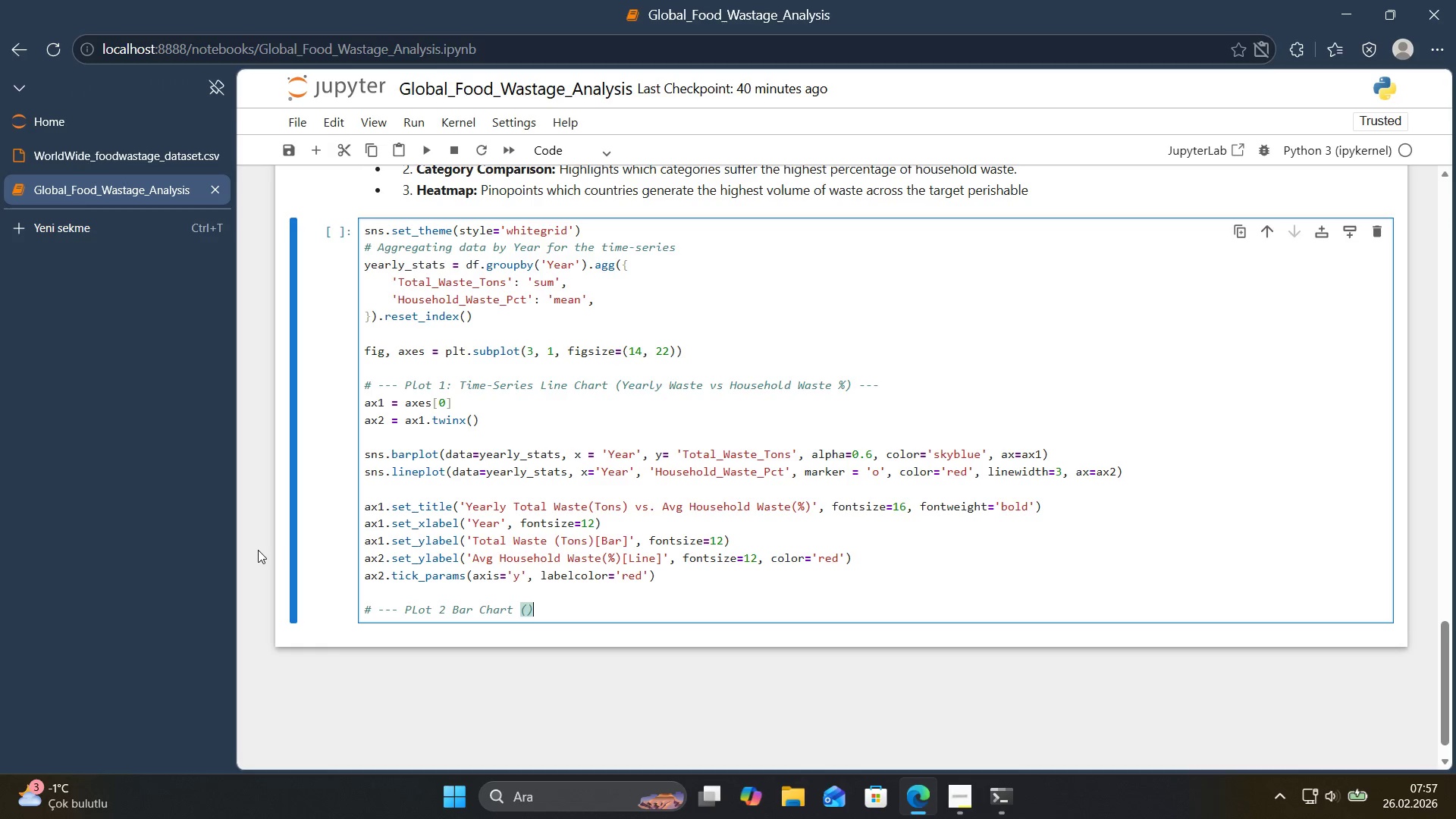 
key(ArrowLeft)
 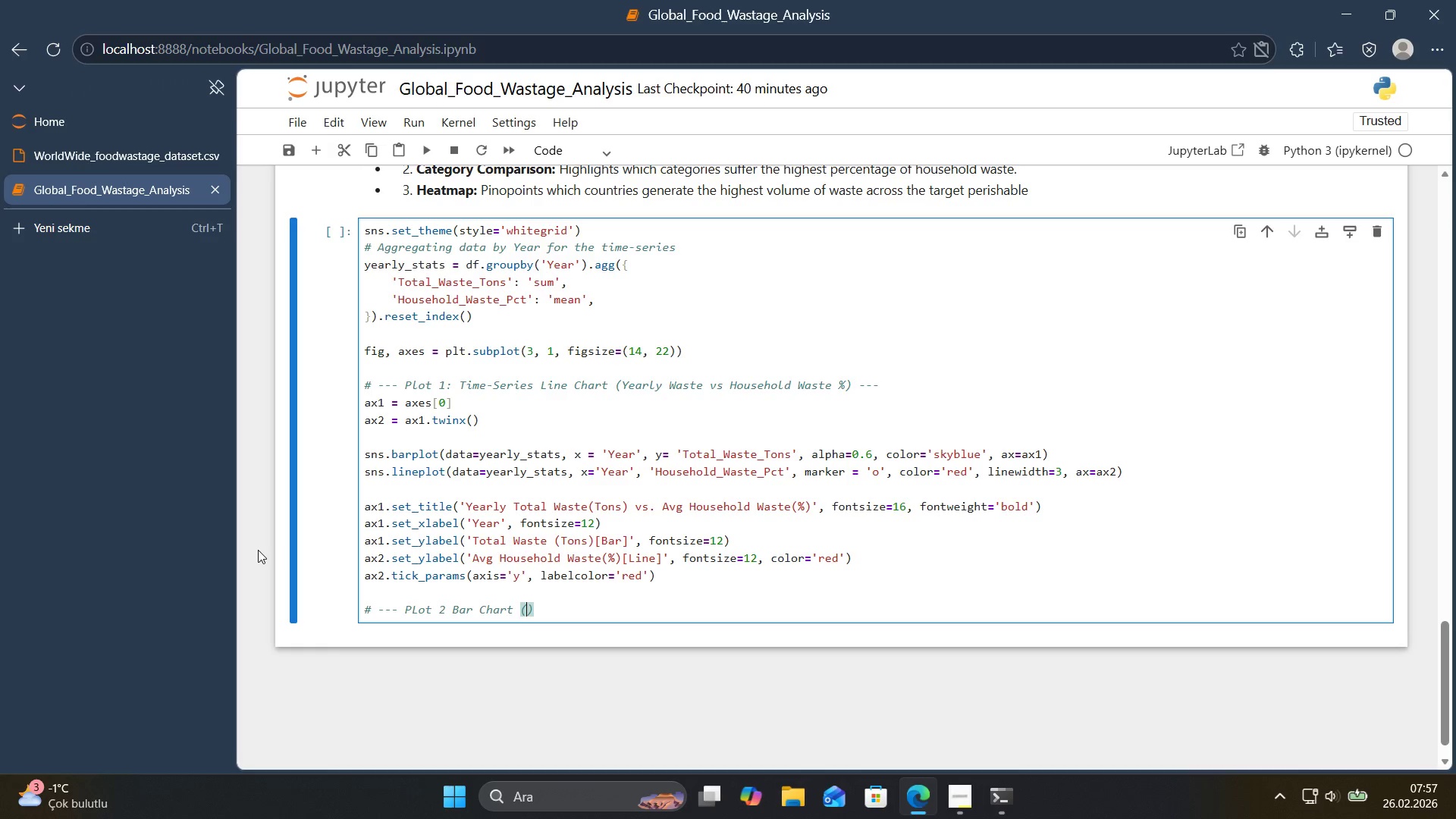 
type(Hos)
key(Backspace)
type(useHold Waste %)
 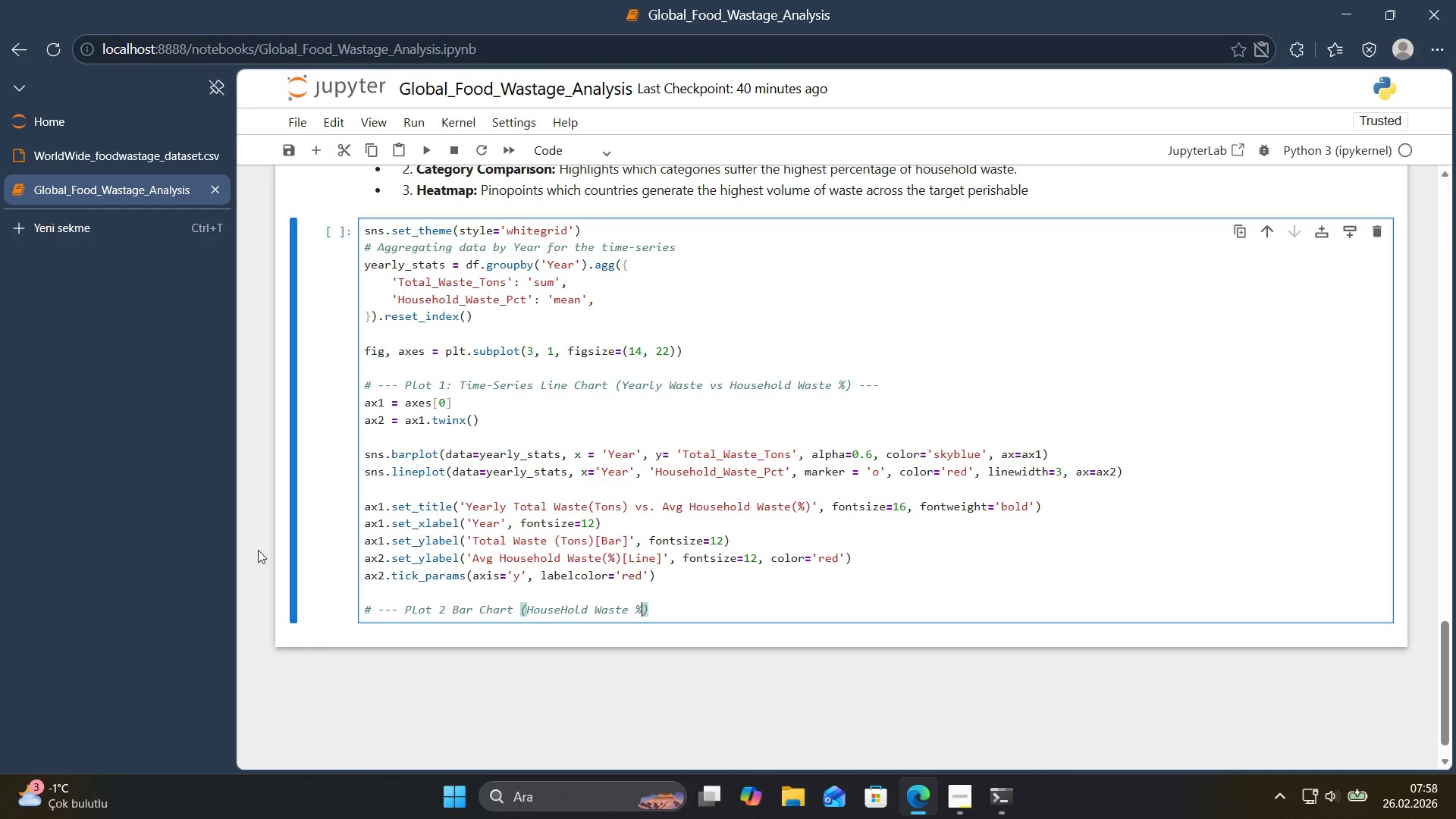 
 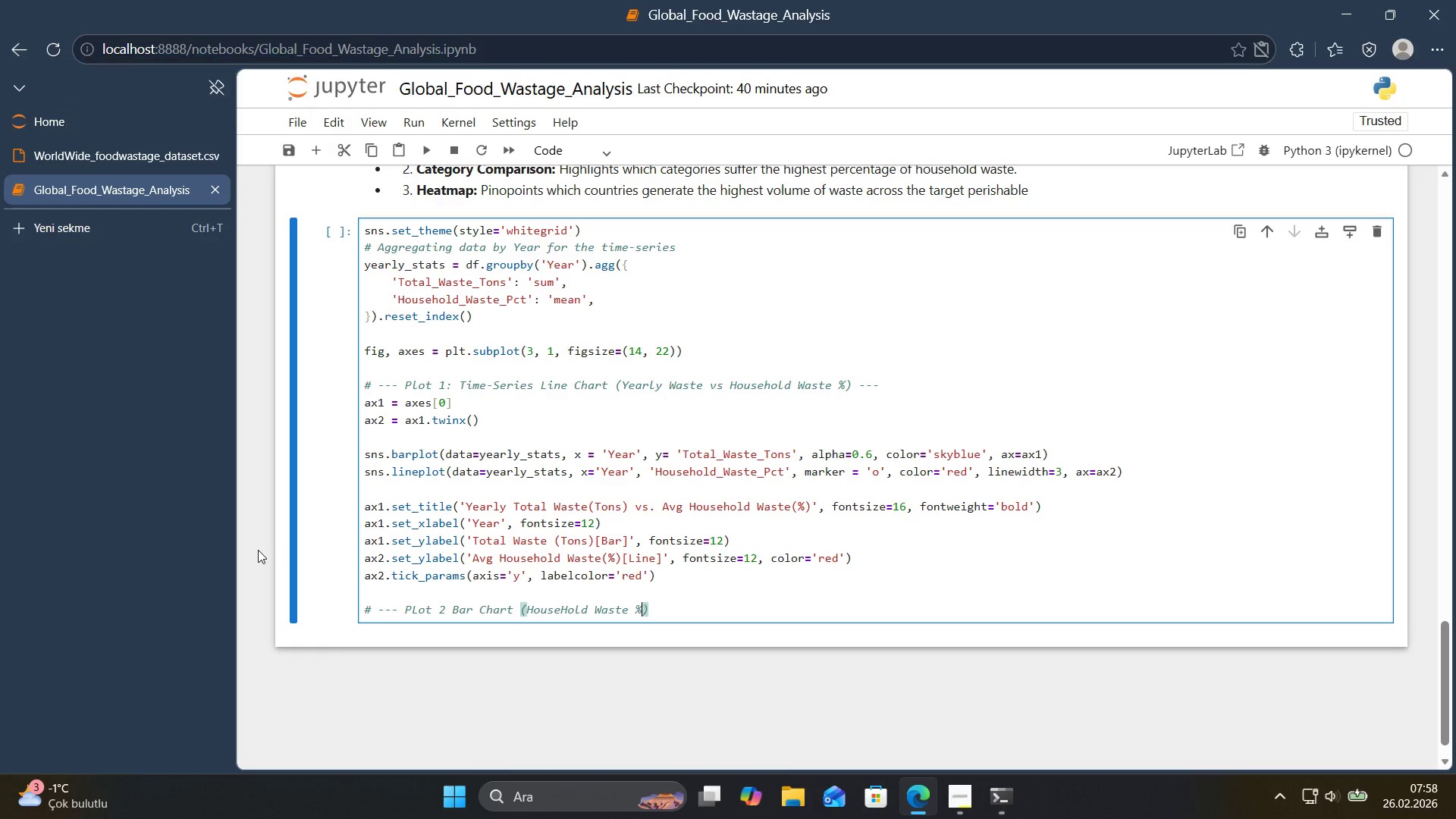 
key(ArrowRight)
 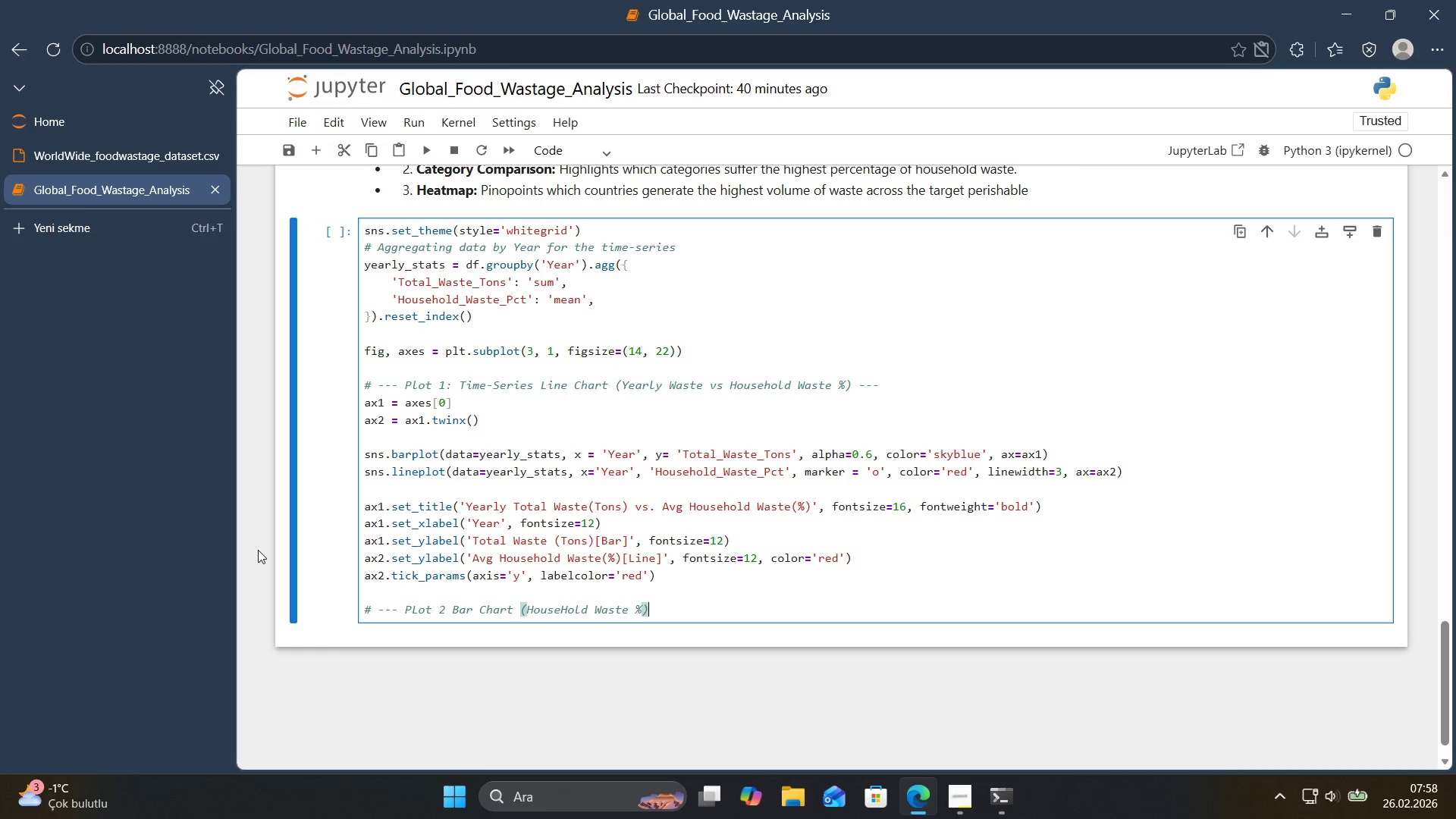 
key(ArrowLeft)
 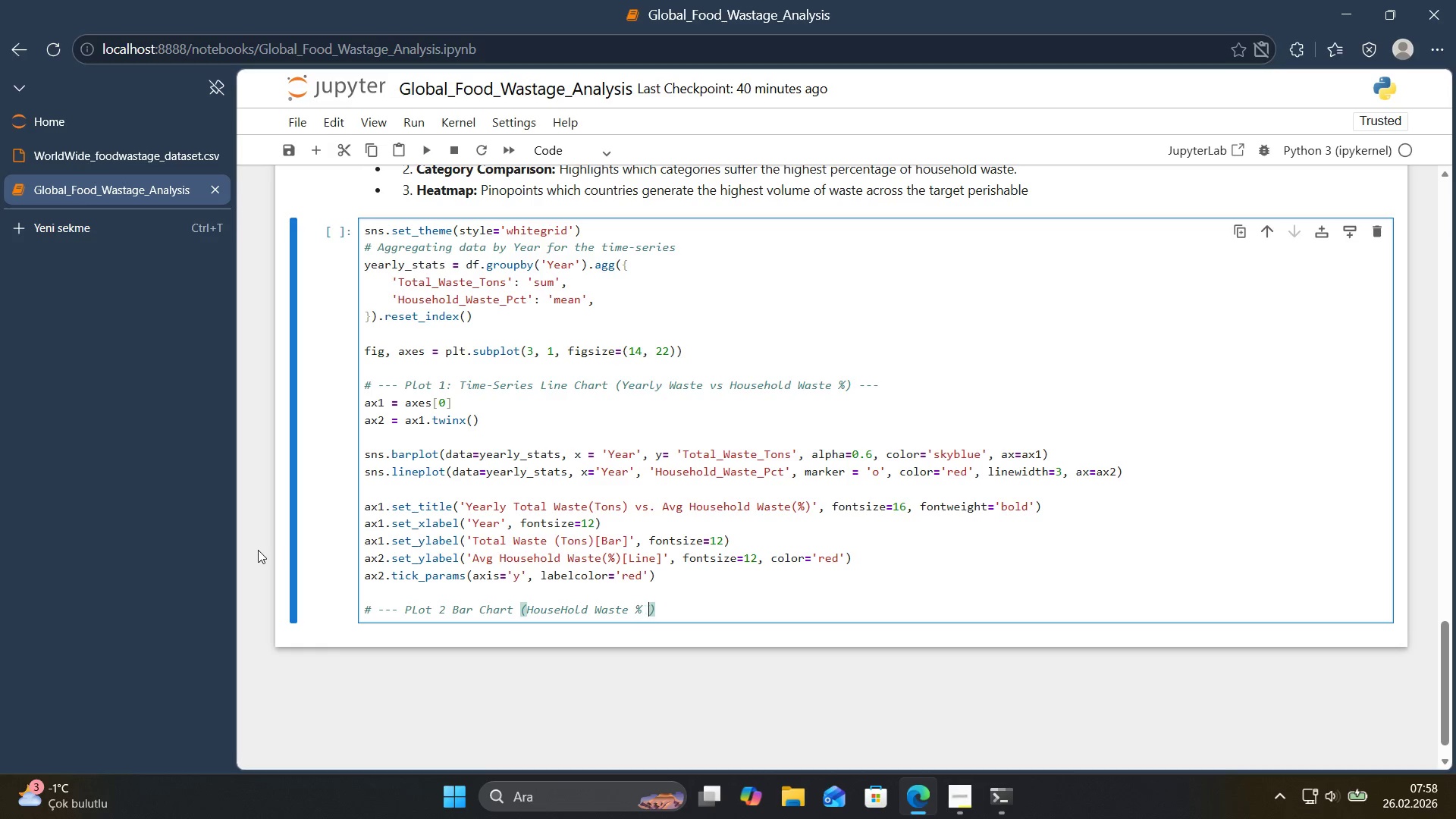 
type( across Categor'es)
 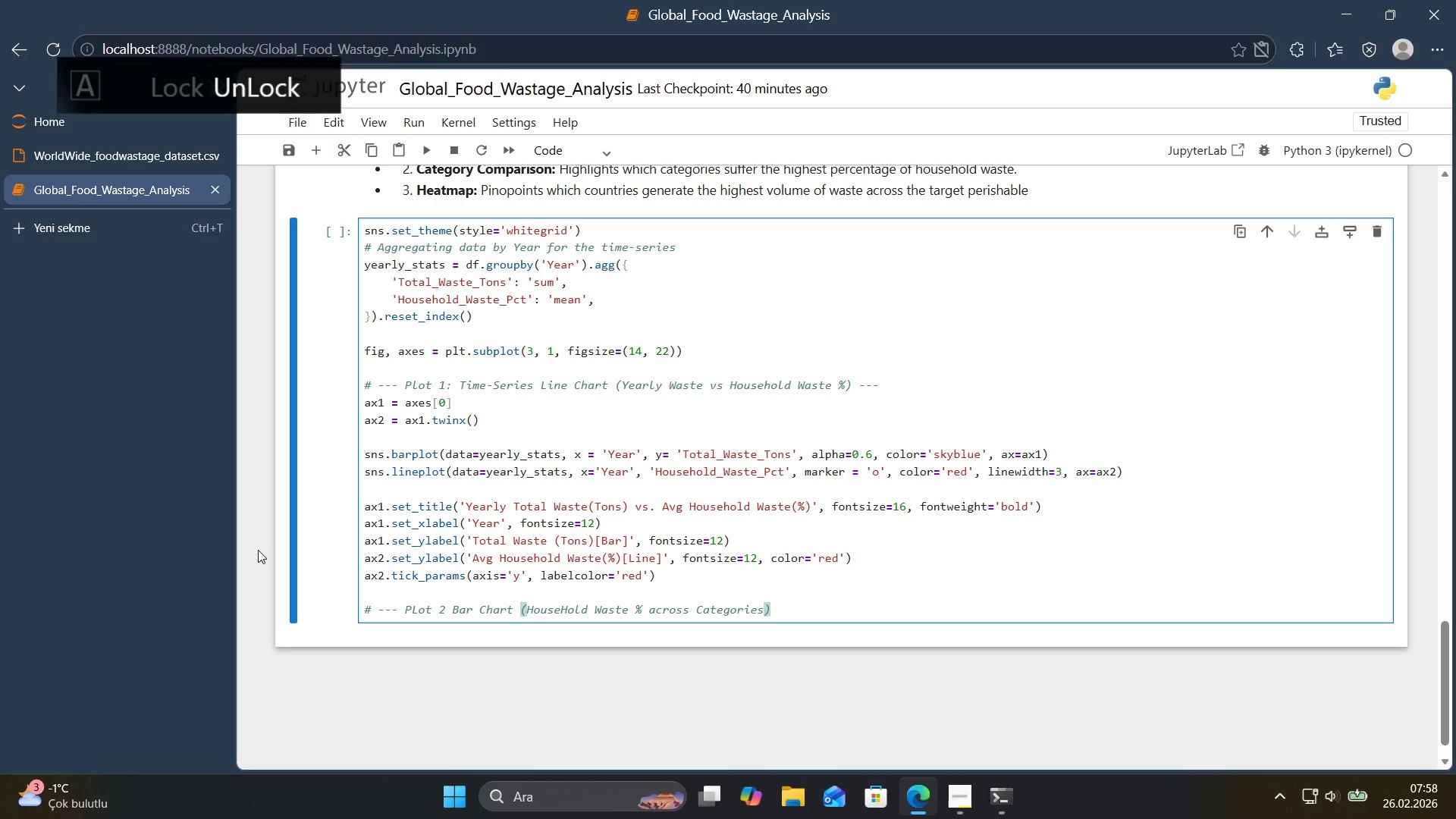 
key(ArrowRight)
 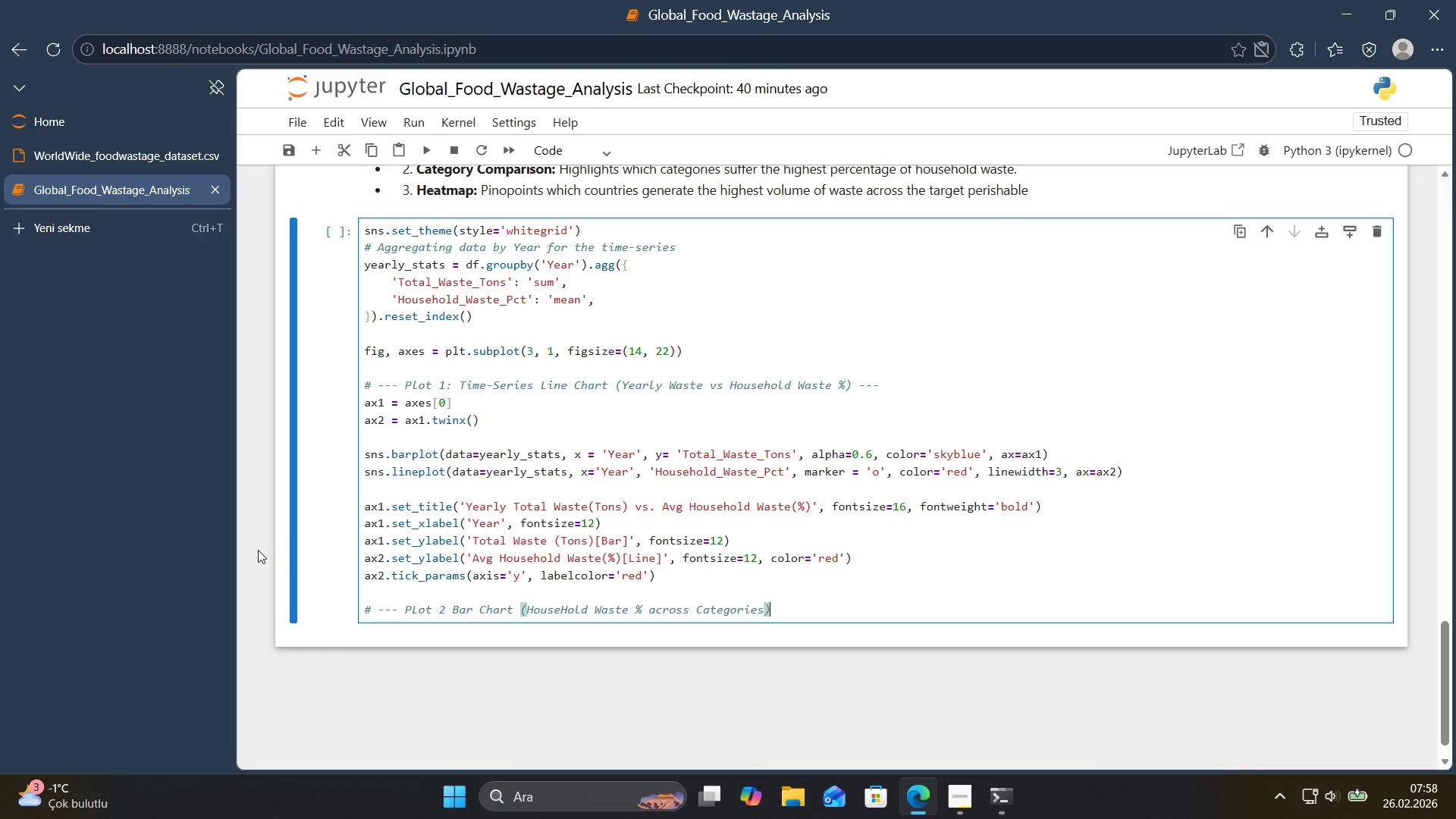 
key(Space)
 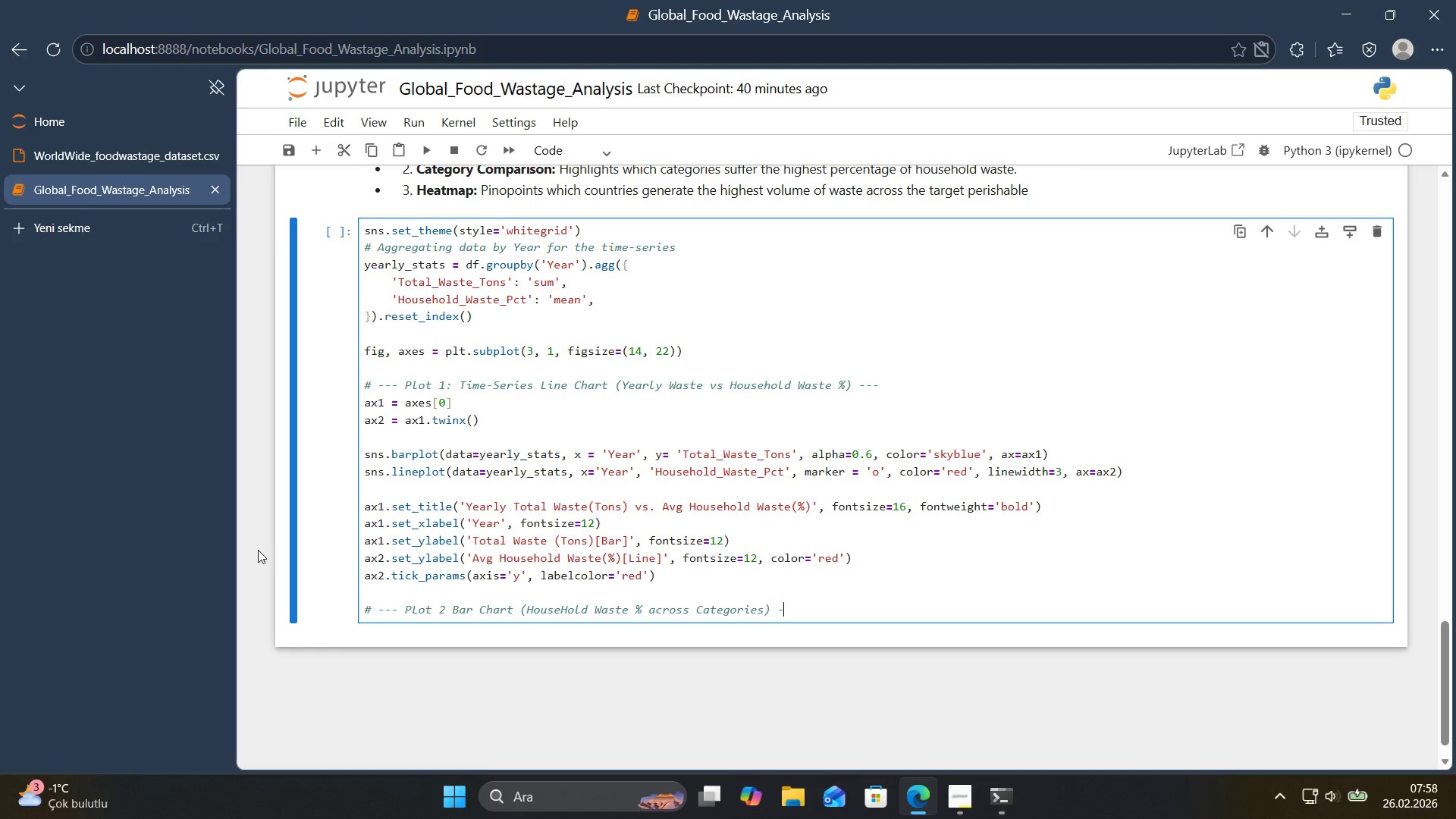 
key(NumpadSubtract)
 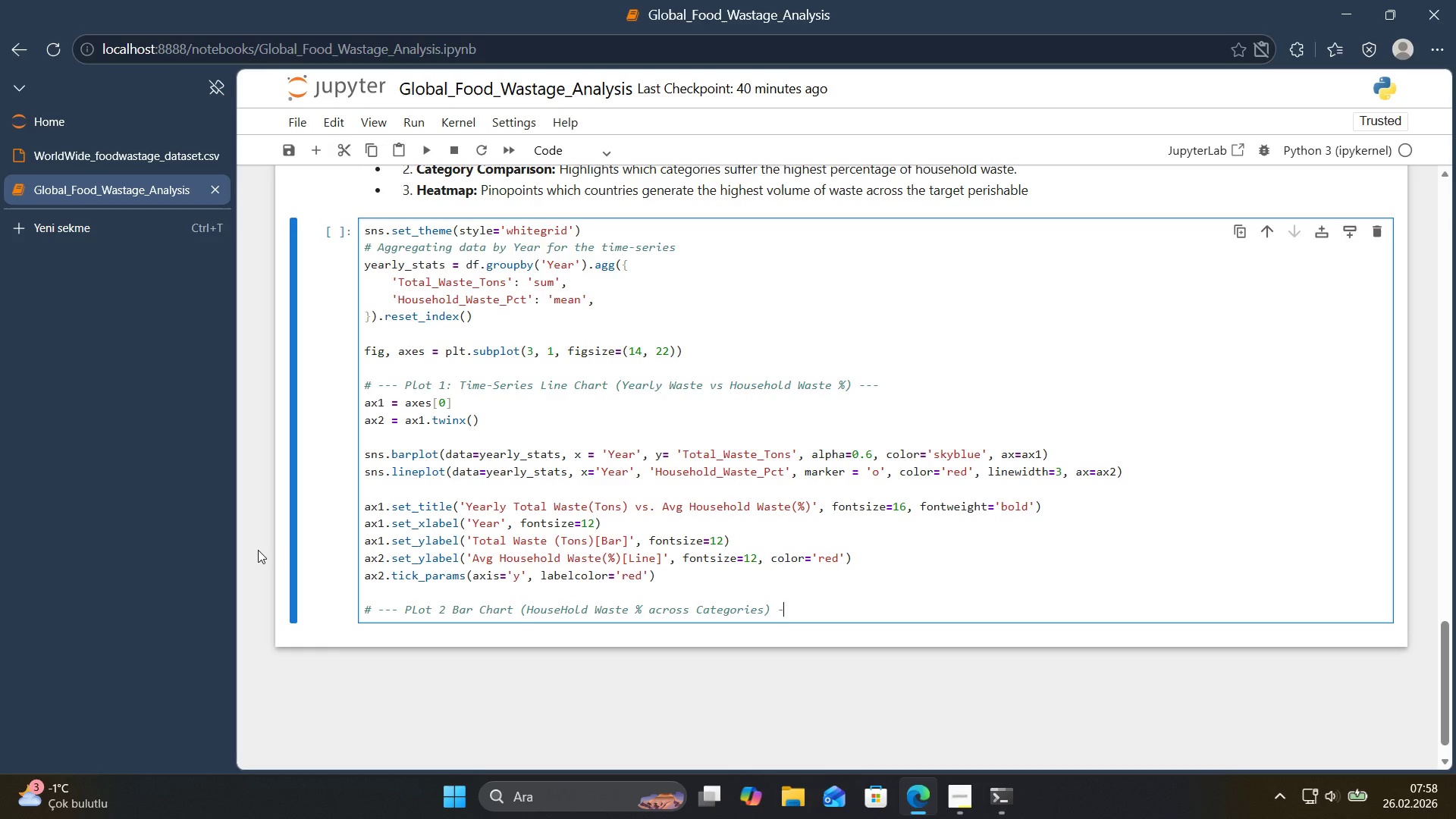 
key(NumpadSubtract)
 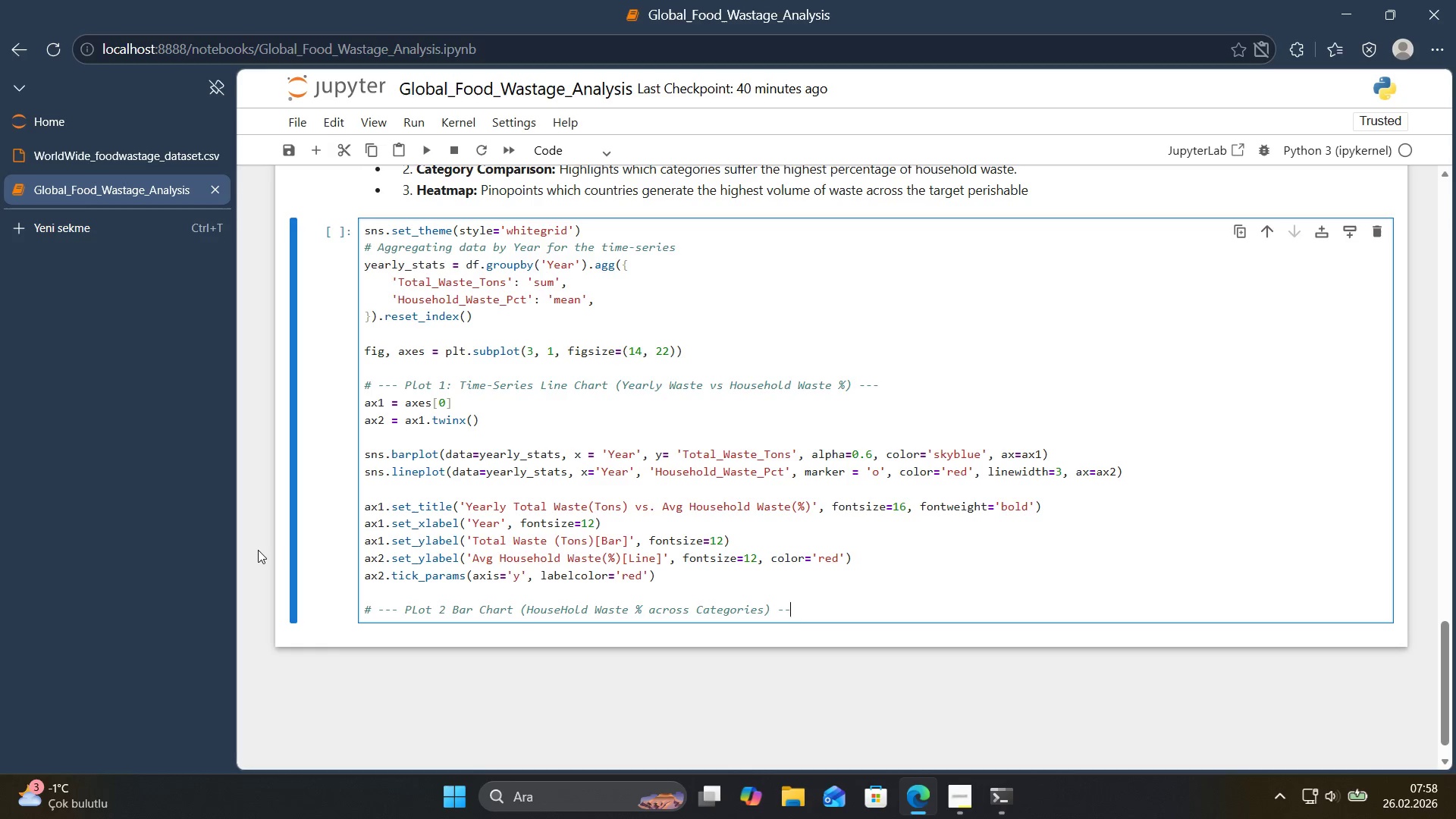 
key(NumpadSubtract)
 